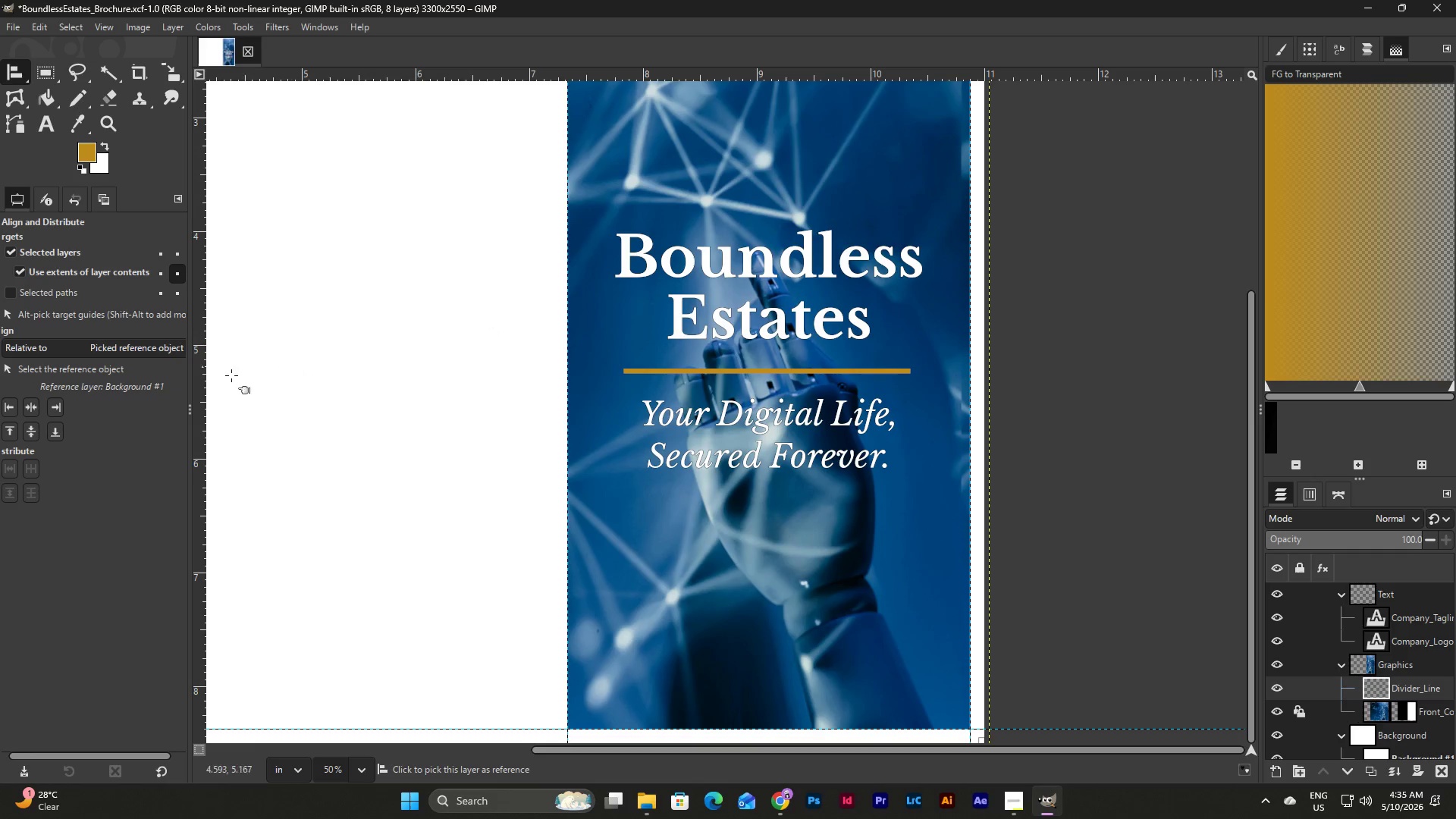 
left_click([30, 406])
 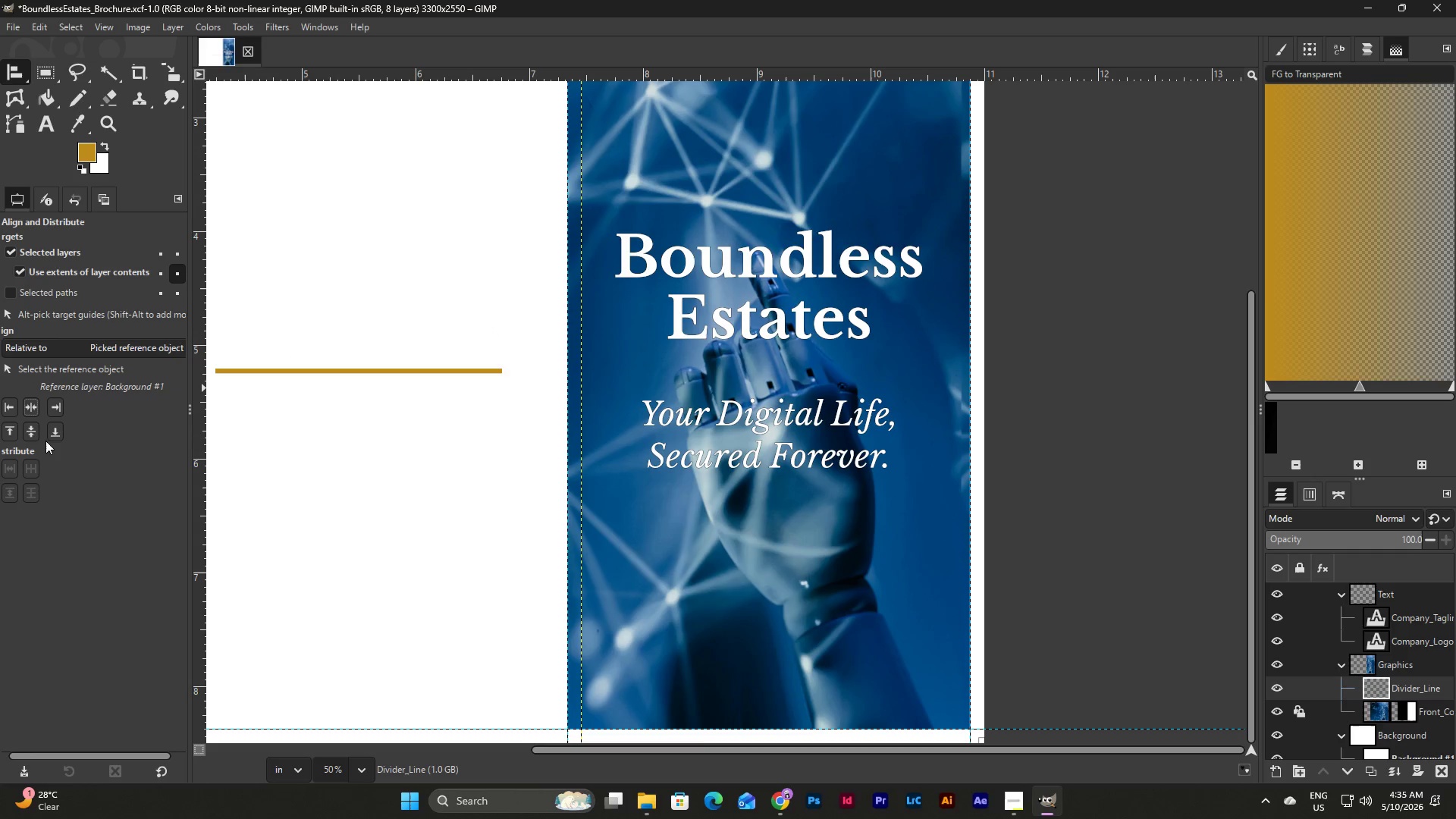 
left_click([33, 430])
 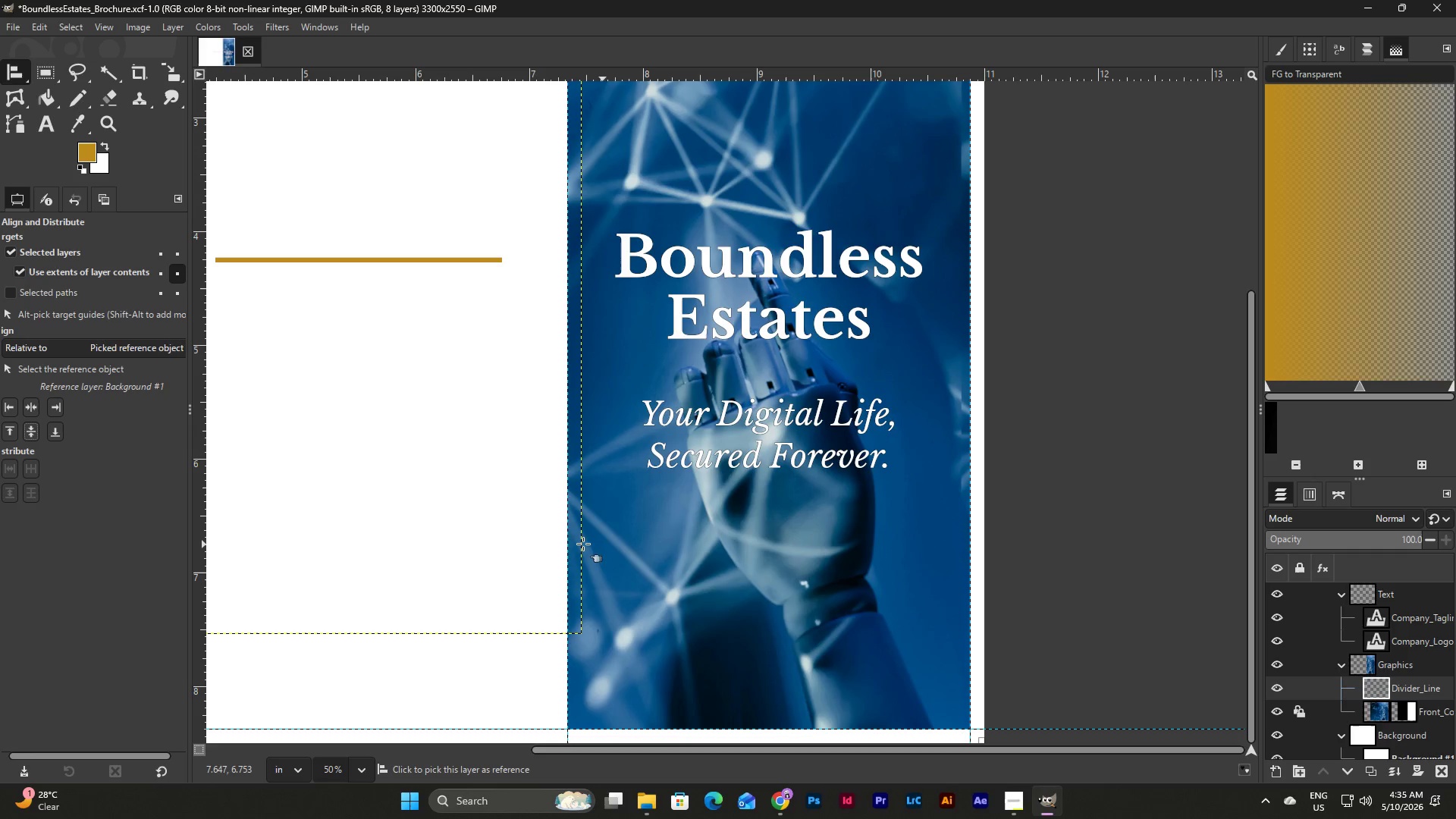 
left_click_drag(start_coordinate=[889, 750], to_coordinate=[881, 726])
 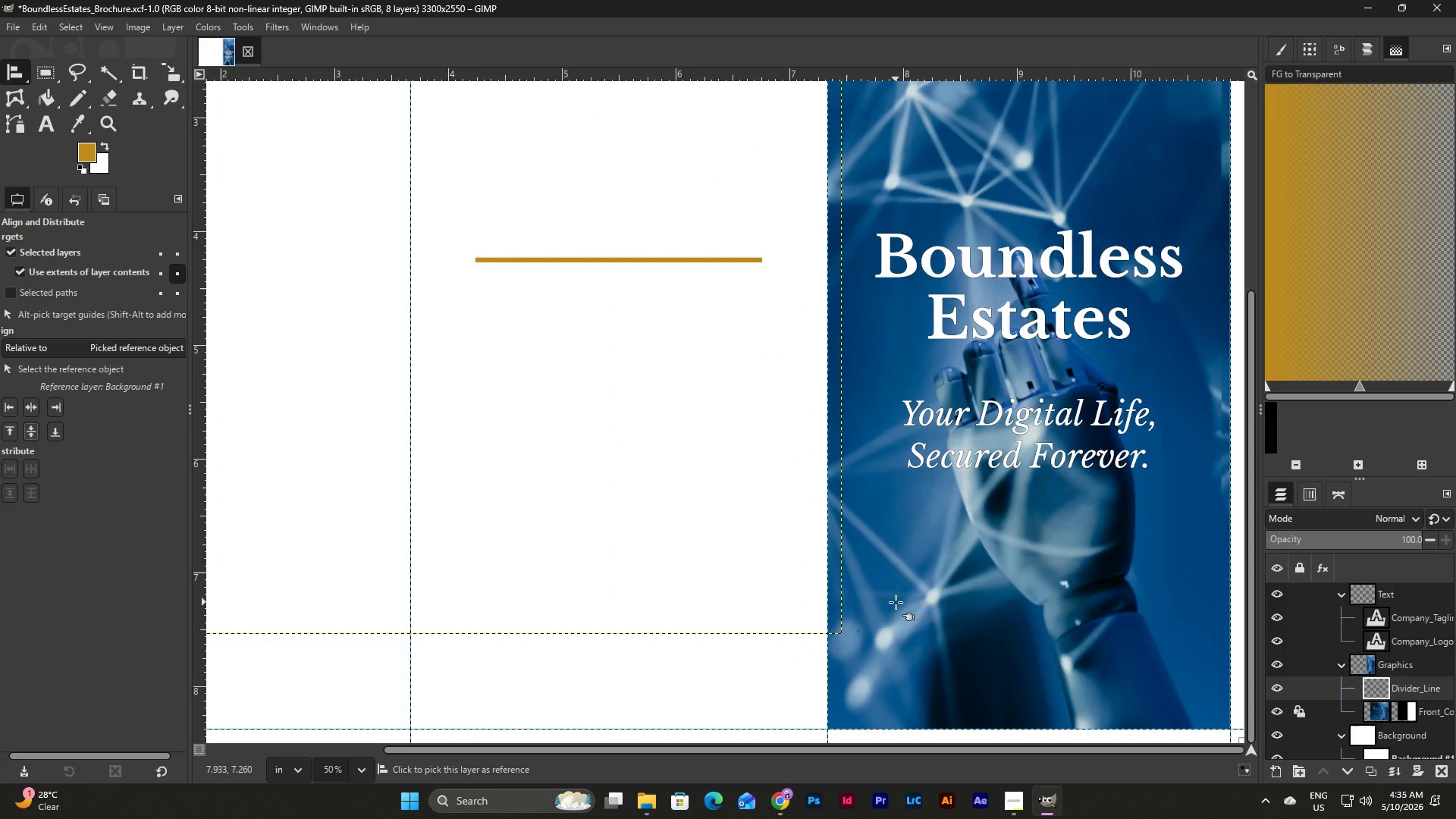 
key(Control+Z)
 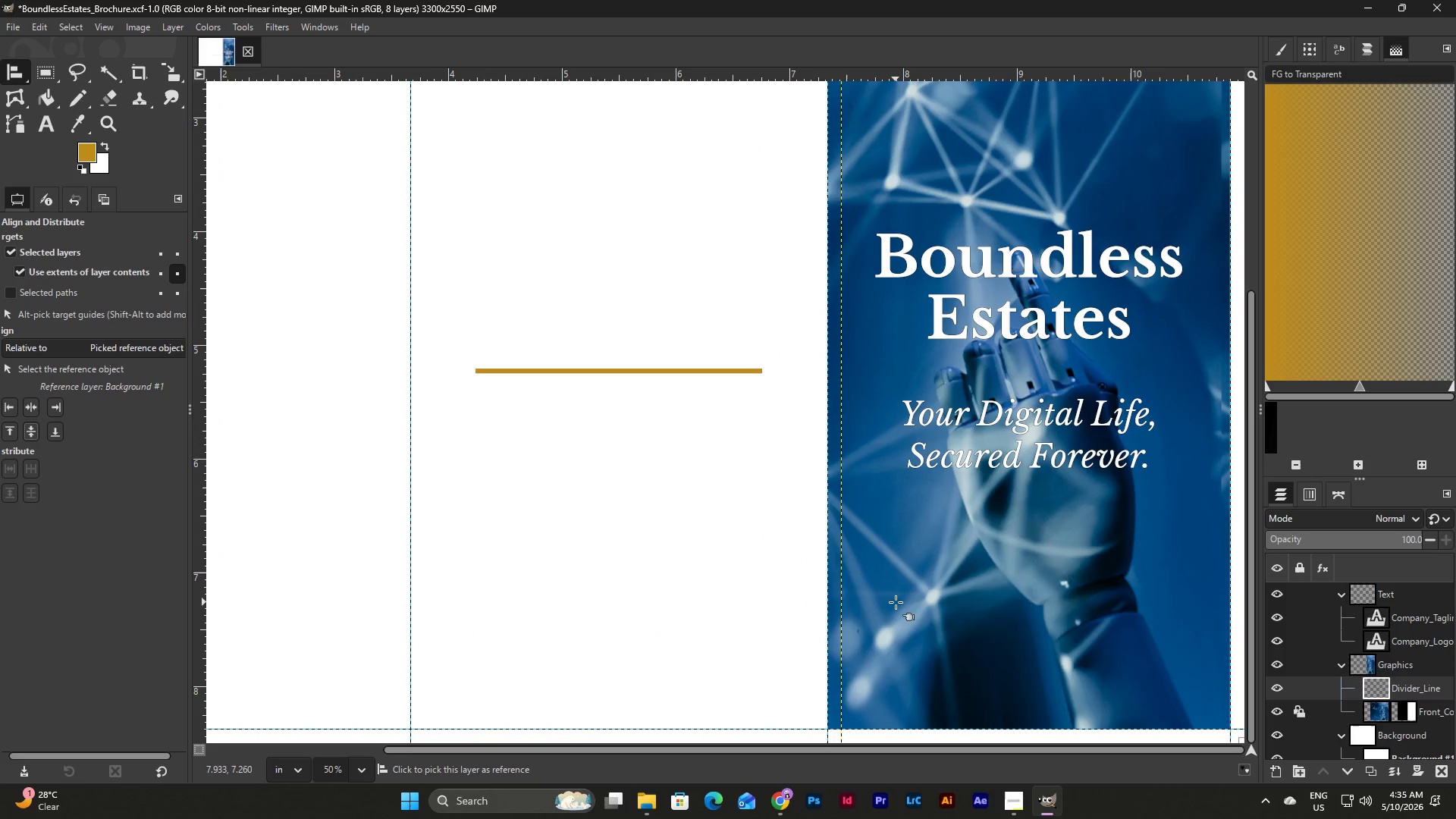 
key(Control+Z)
 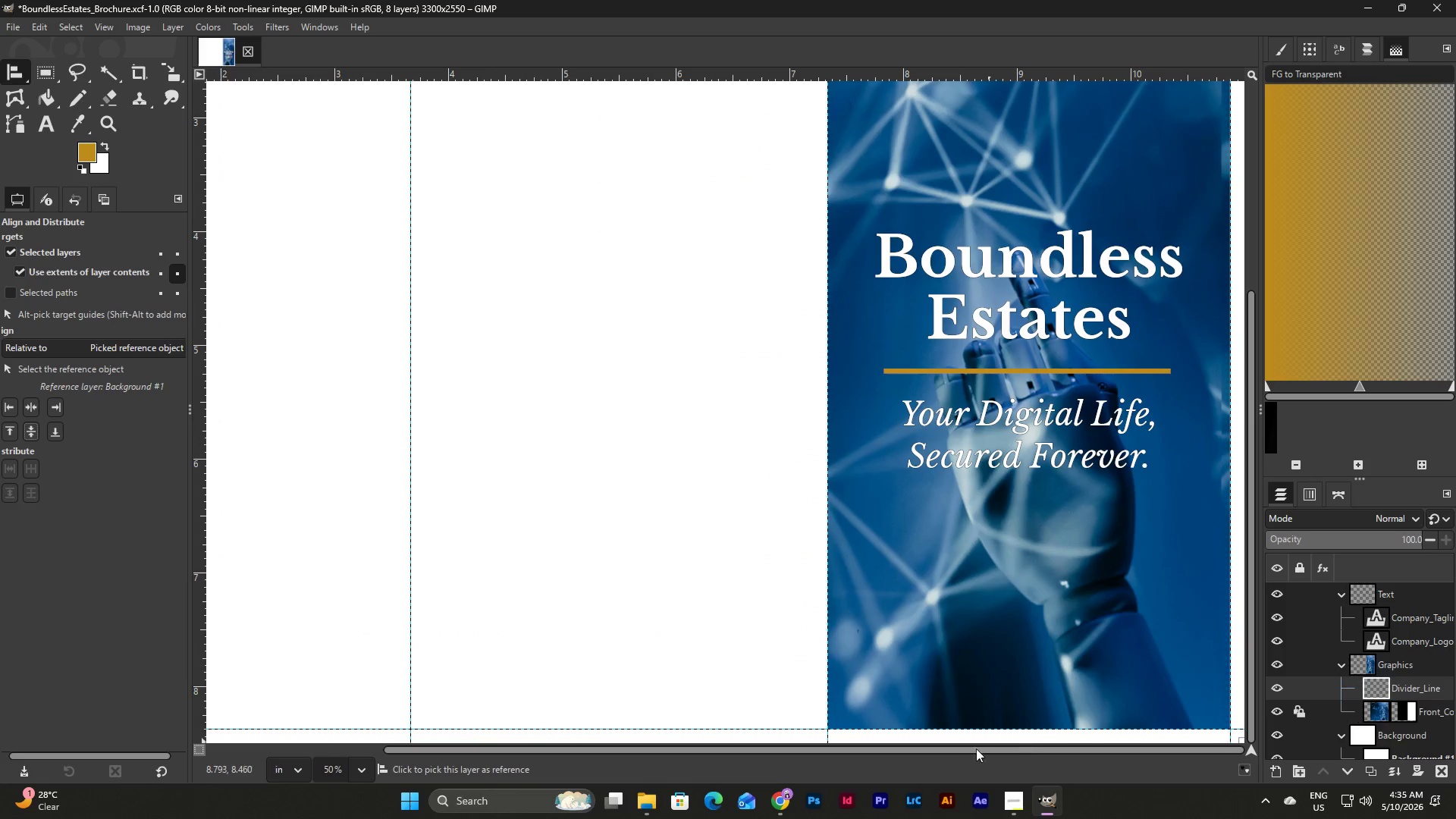 
left_click_drag(start_coordinate=[955, 751], to_coordinate=[1142, 746])
 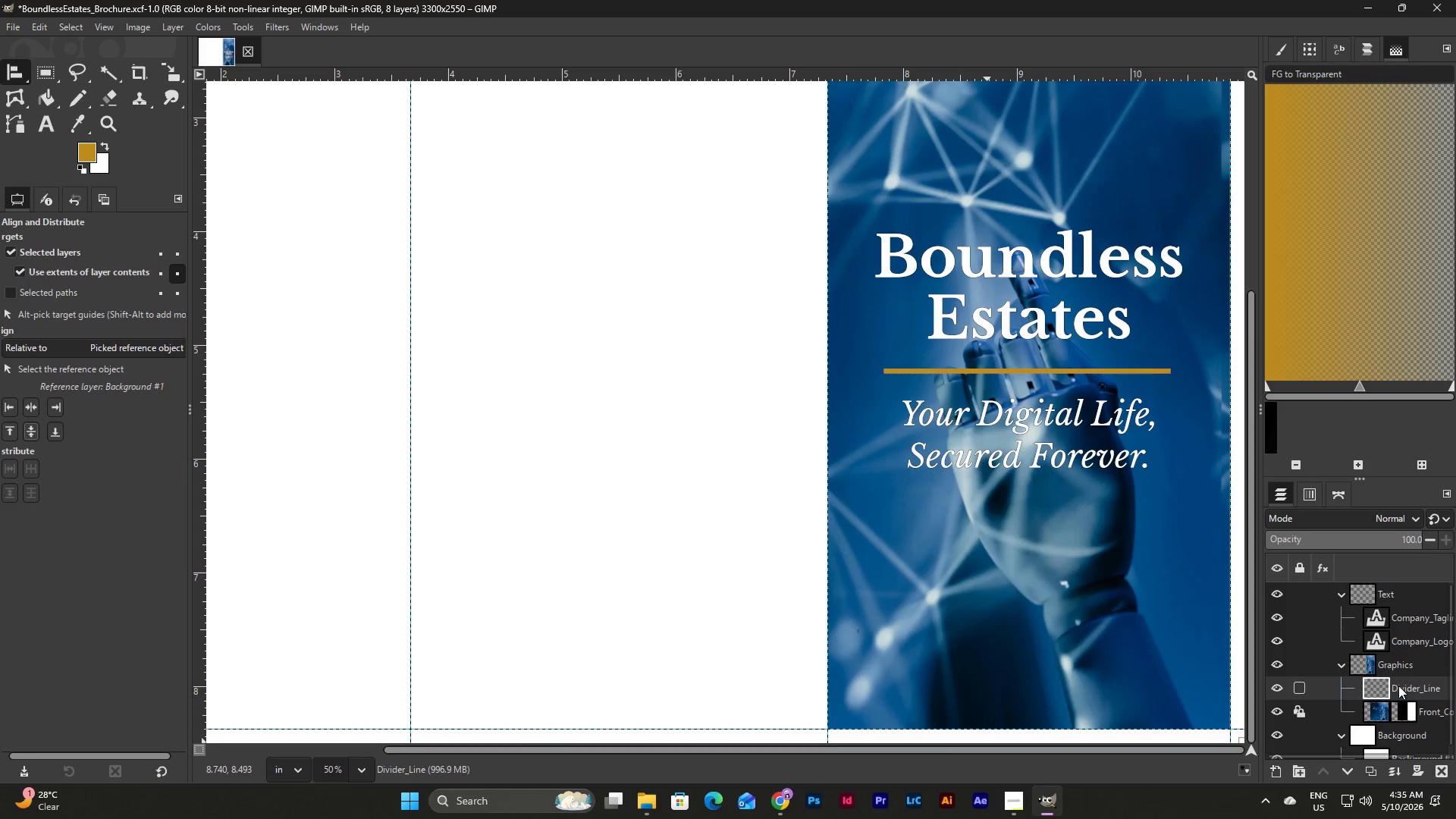 
left_click([1383, 683])
 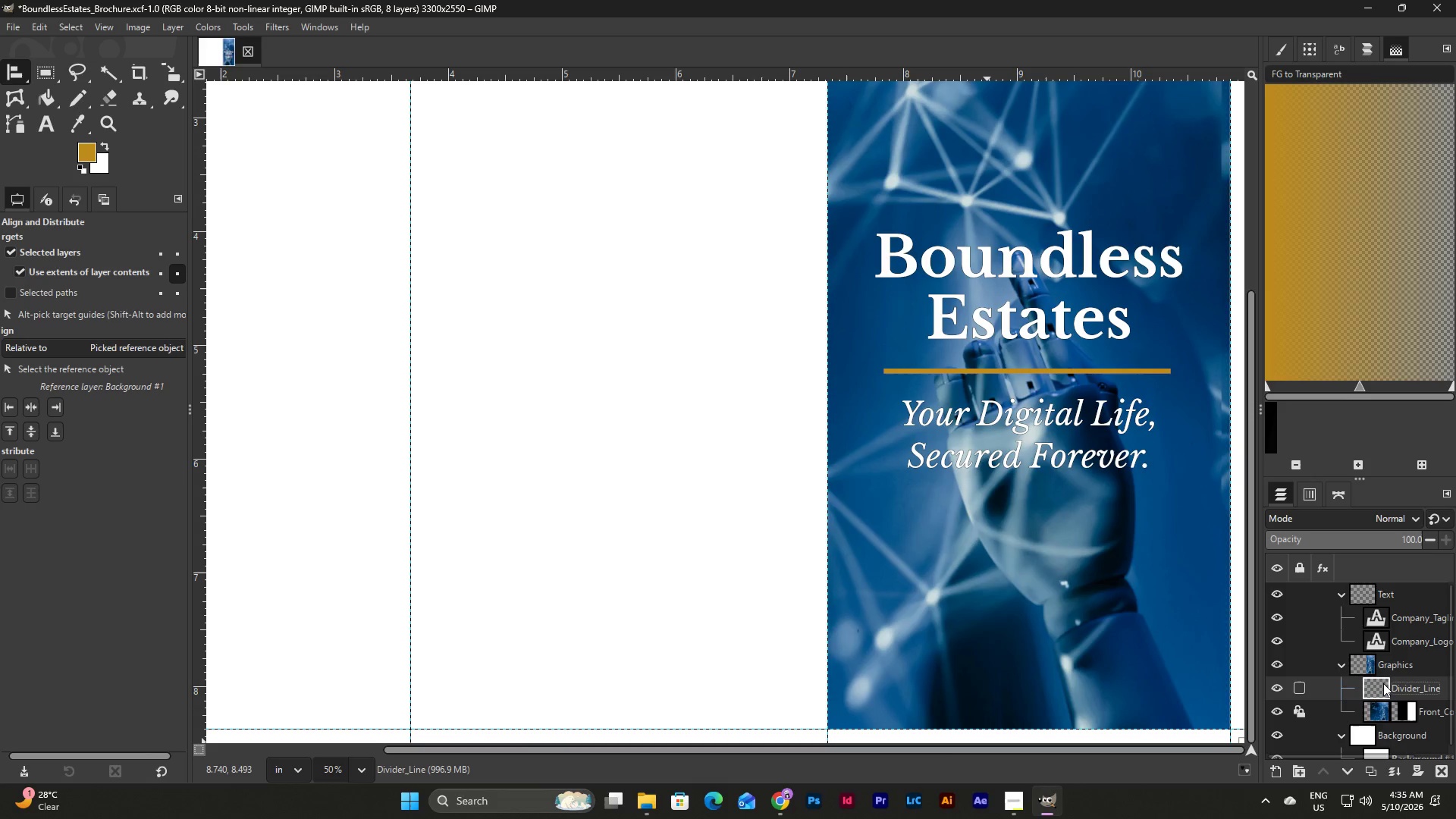 
right_click([1383, 683])
 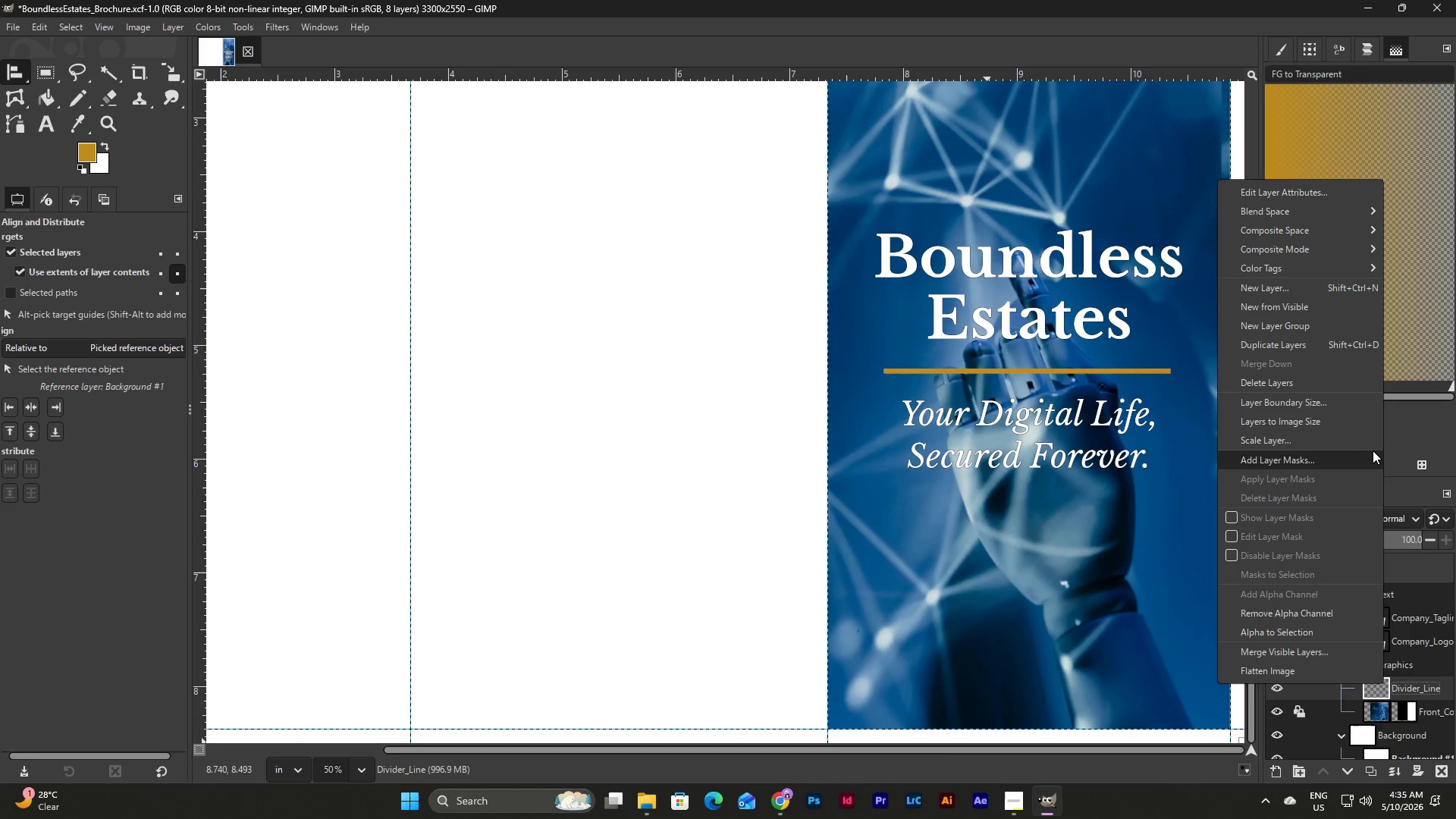 
left_click([1355, 403])
 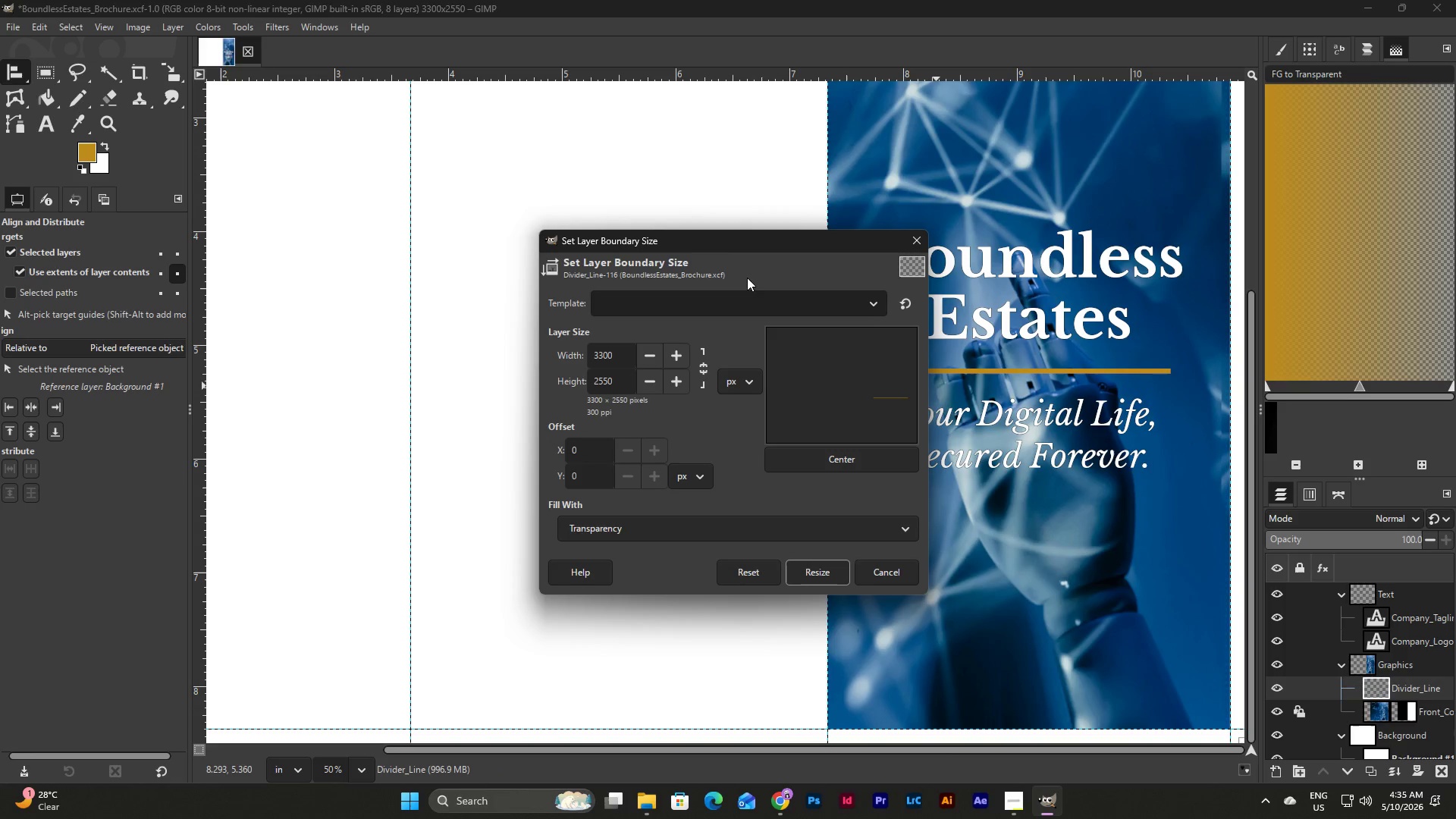 
left_click_drag(start_coordinate=[745, 242], to_coordinate=[564, 293])
 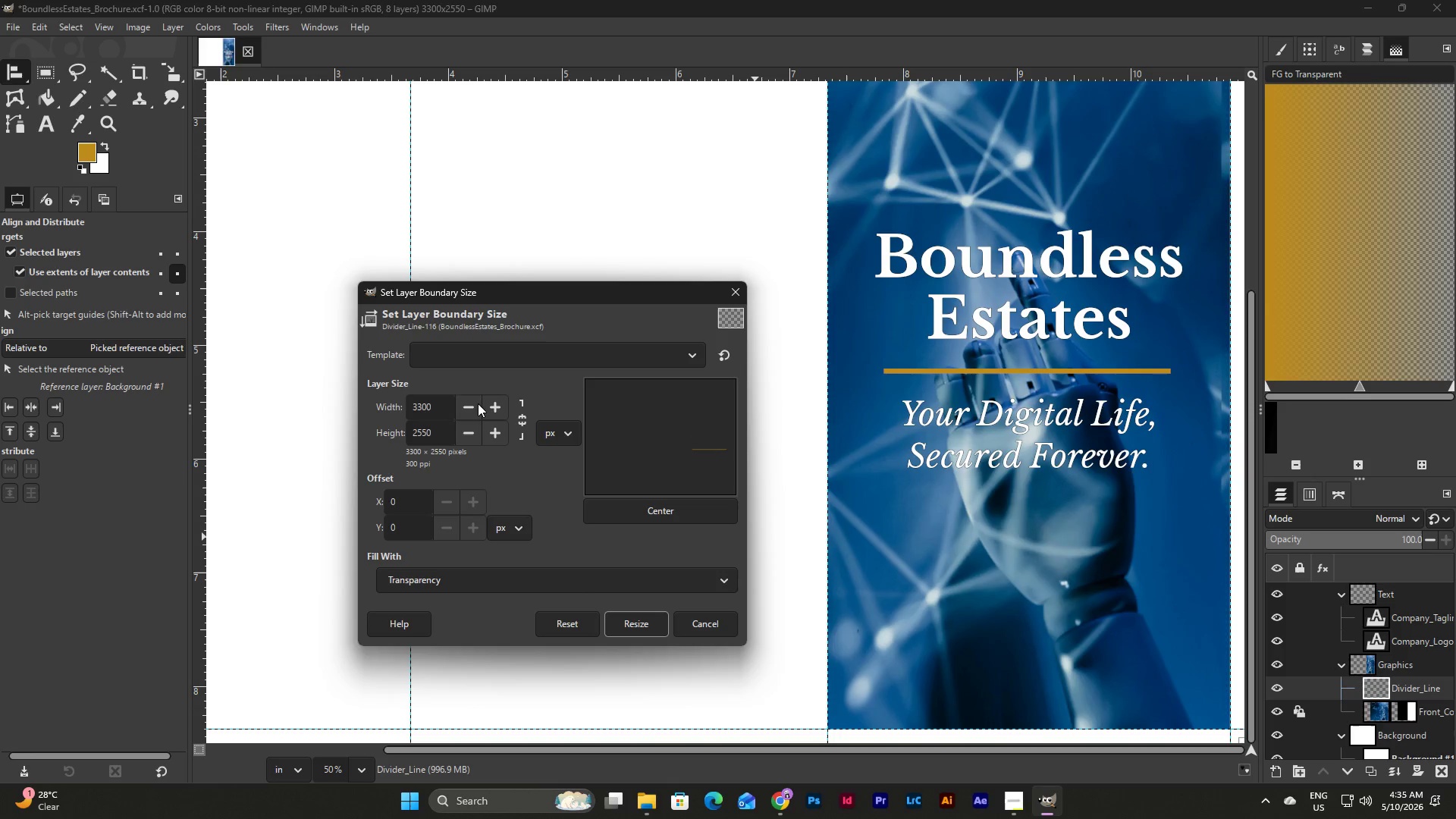 
left_click([443, 404])
 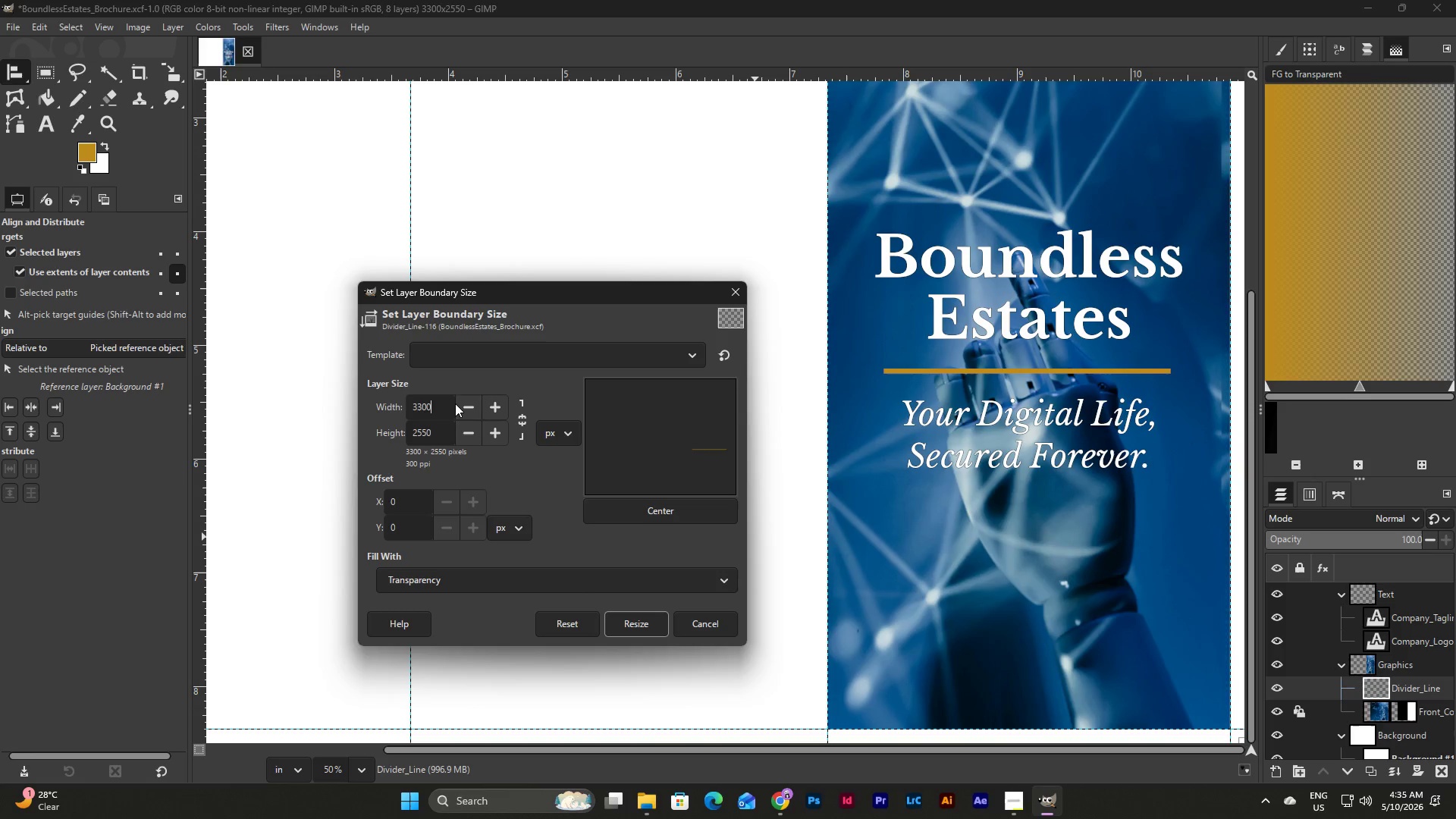 
left_click_drag(start_coordinate=[456, 403], to_coordinate=[412, 405])
 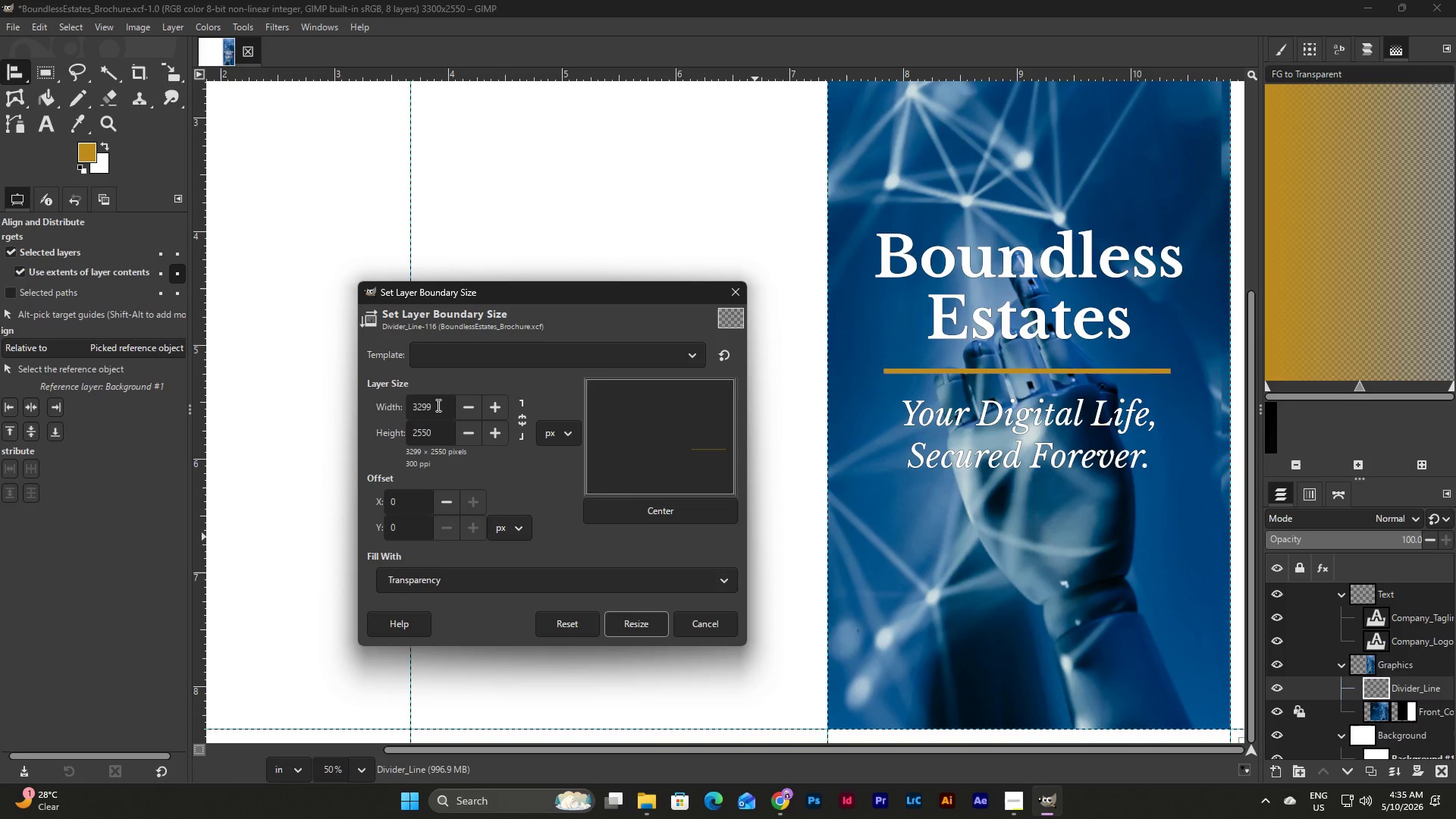 
left_click_drag(start_coordinate=[437, 405], to_coordinate=[391, 405])
 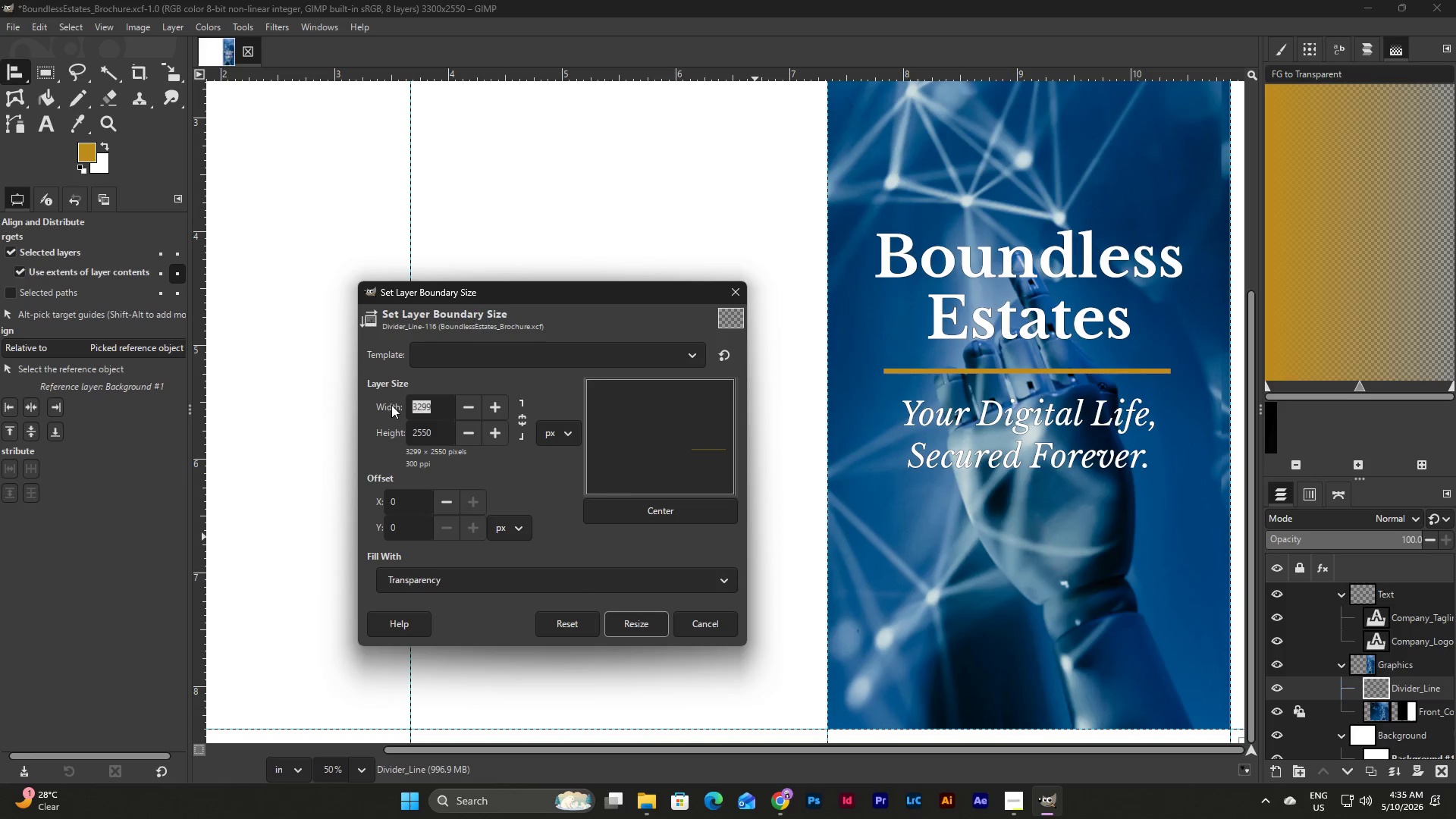 
key(Numpad1)
 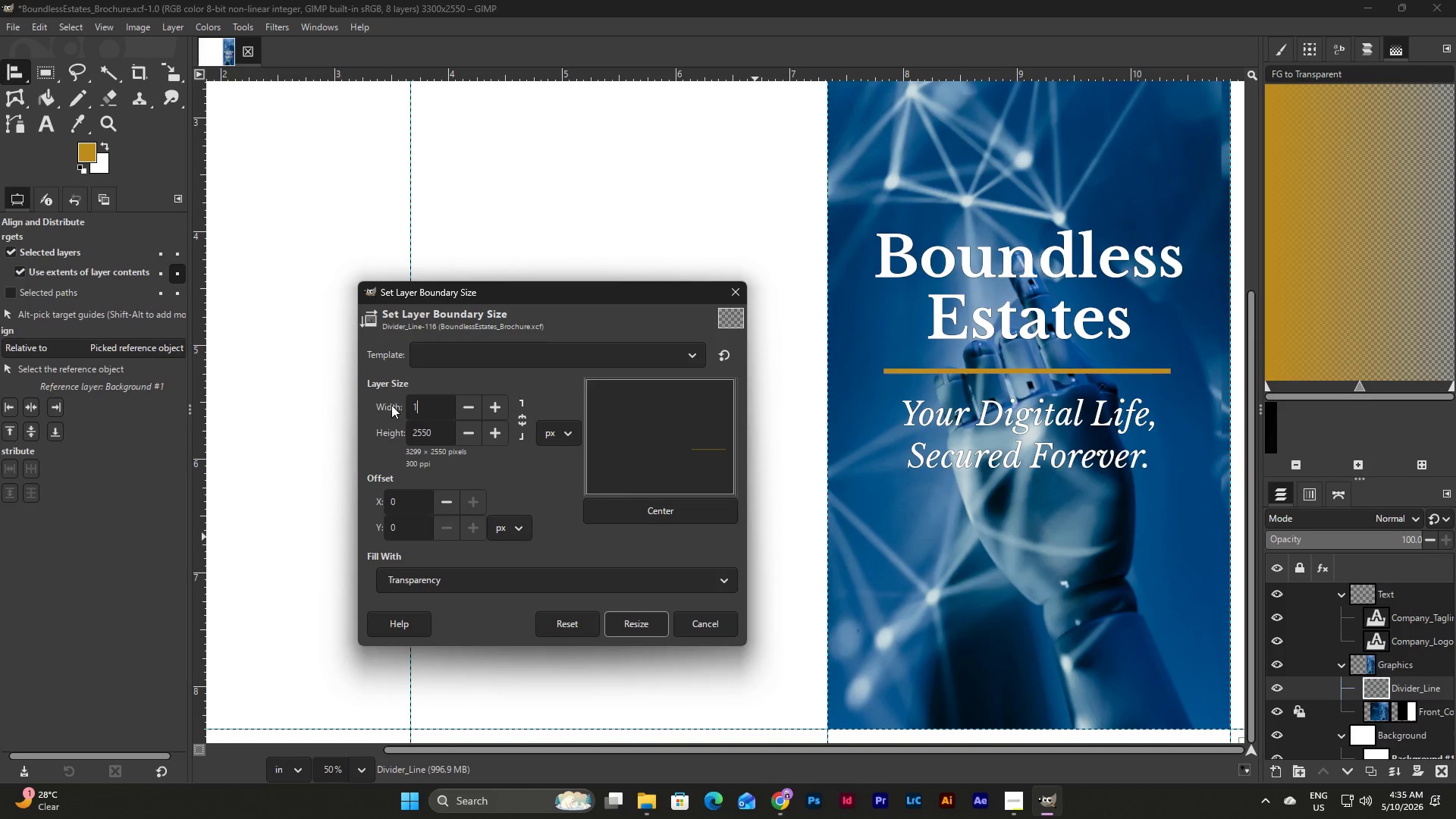 
key(Numpad1)
 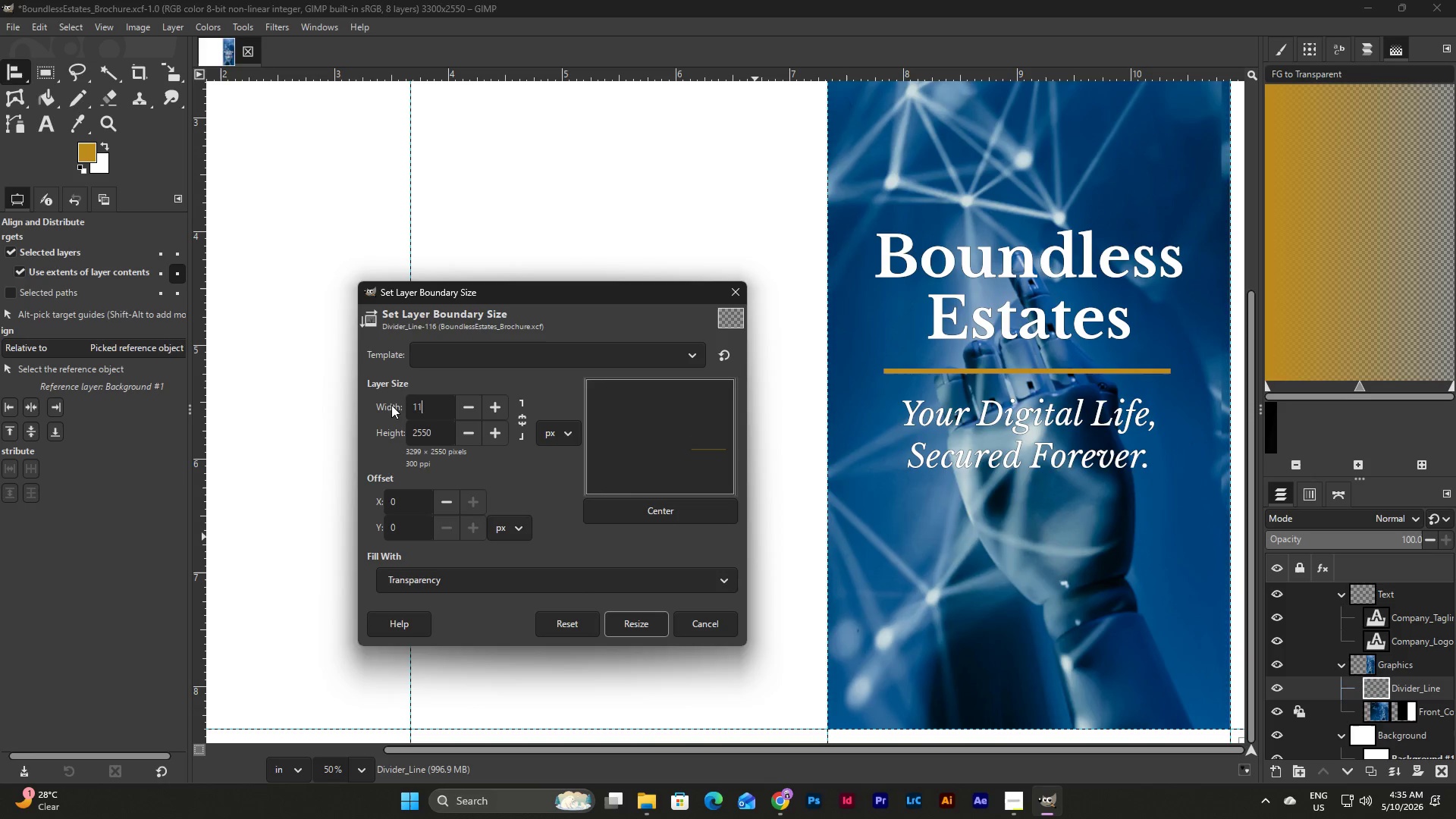 
key(Numpad0)
 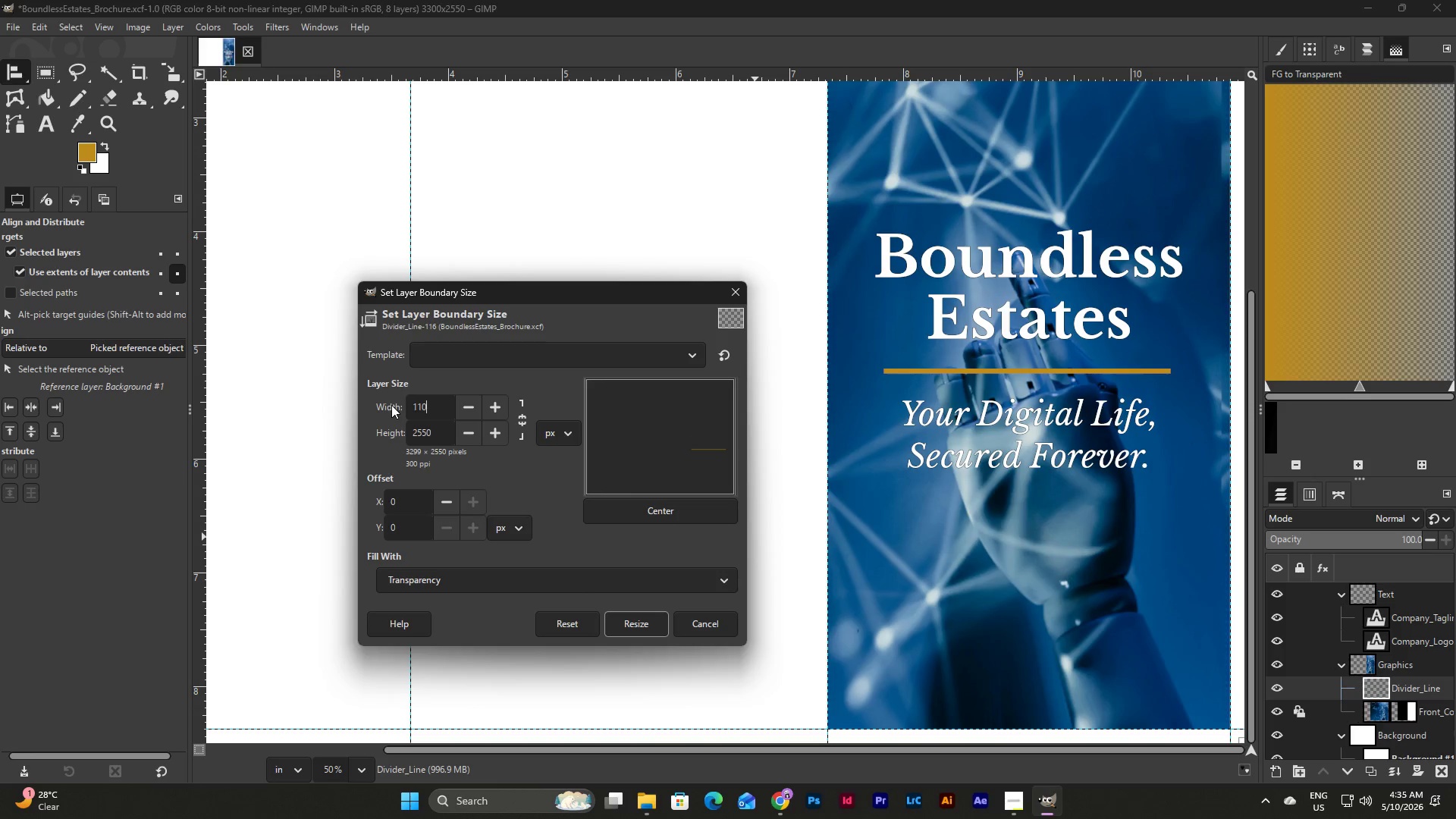 
key(Numpad0)
 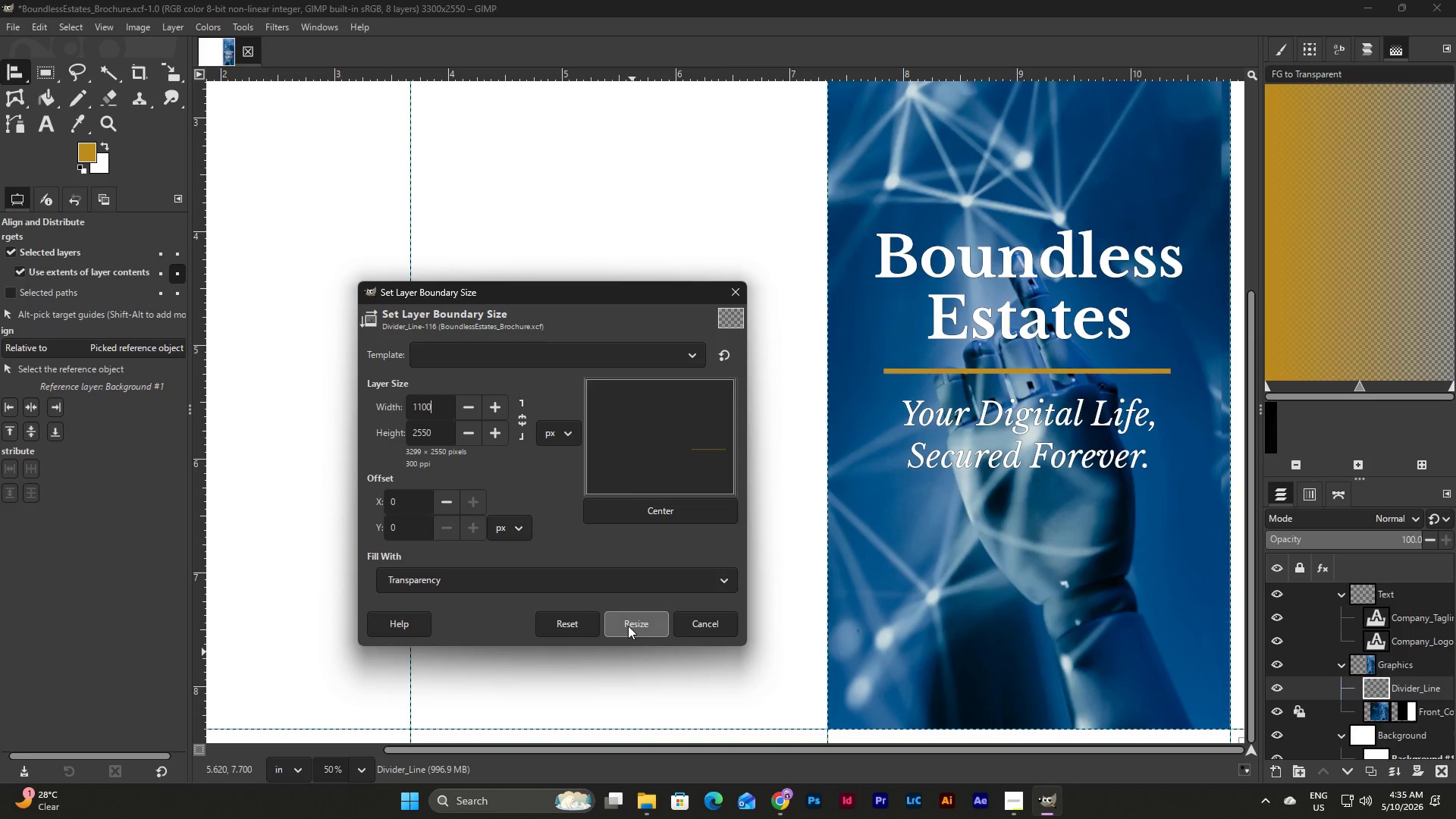 
left_click([628, 626])
 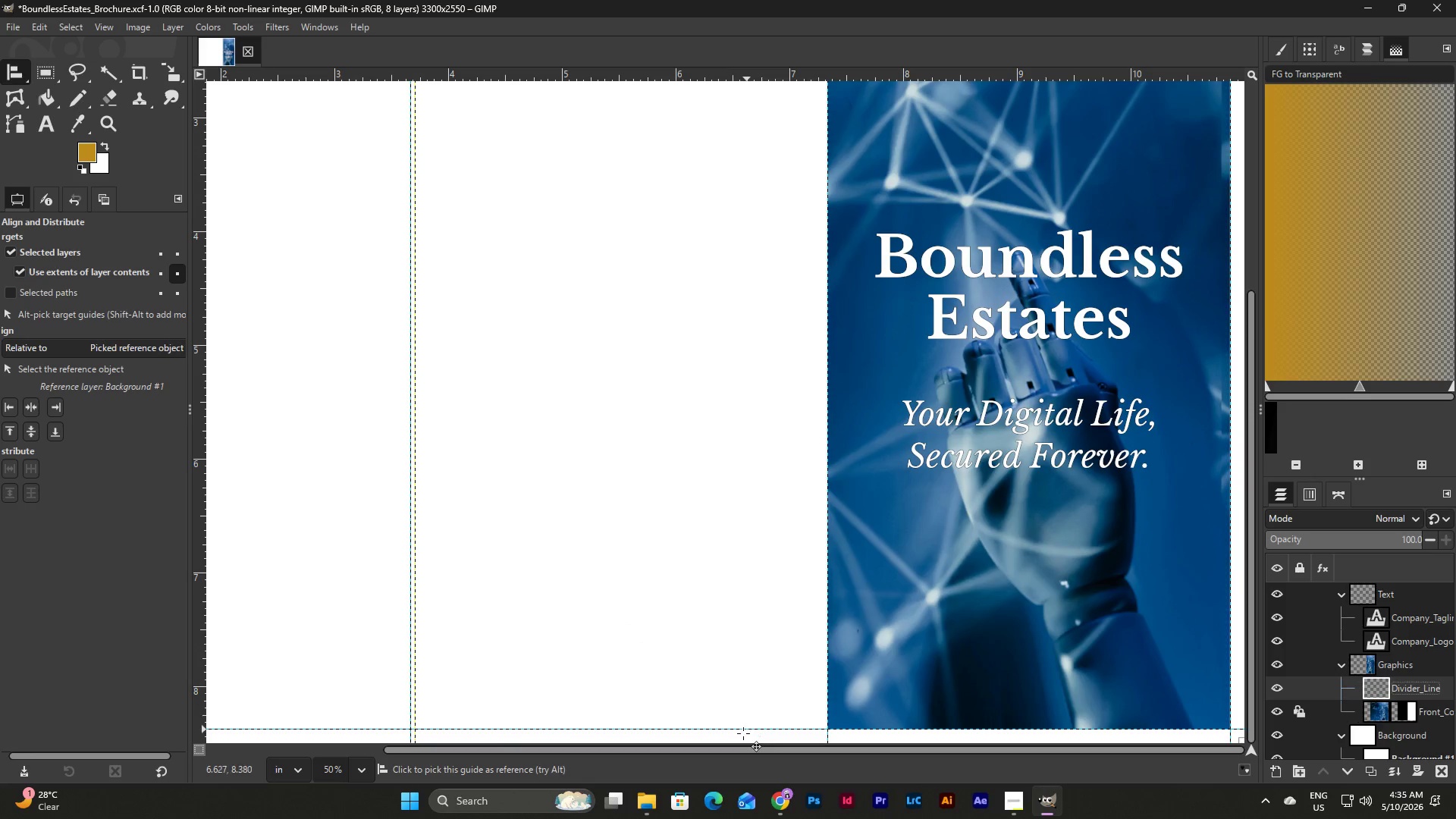 
scroll: coordinate [792, 602], scroll_direction: up, amount: 5.0
 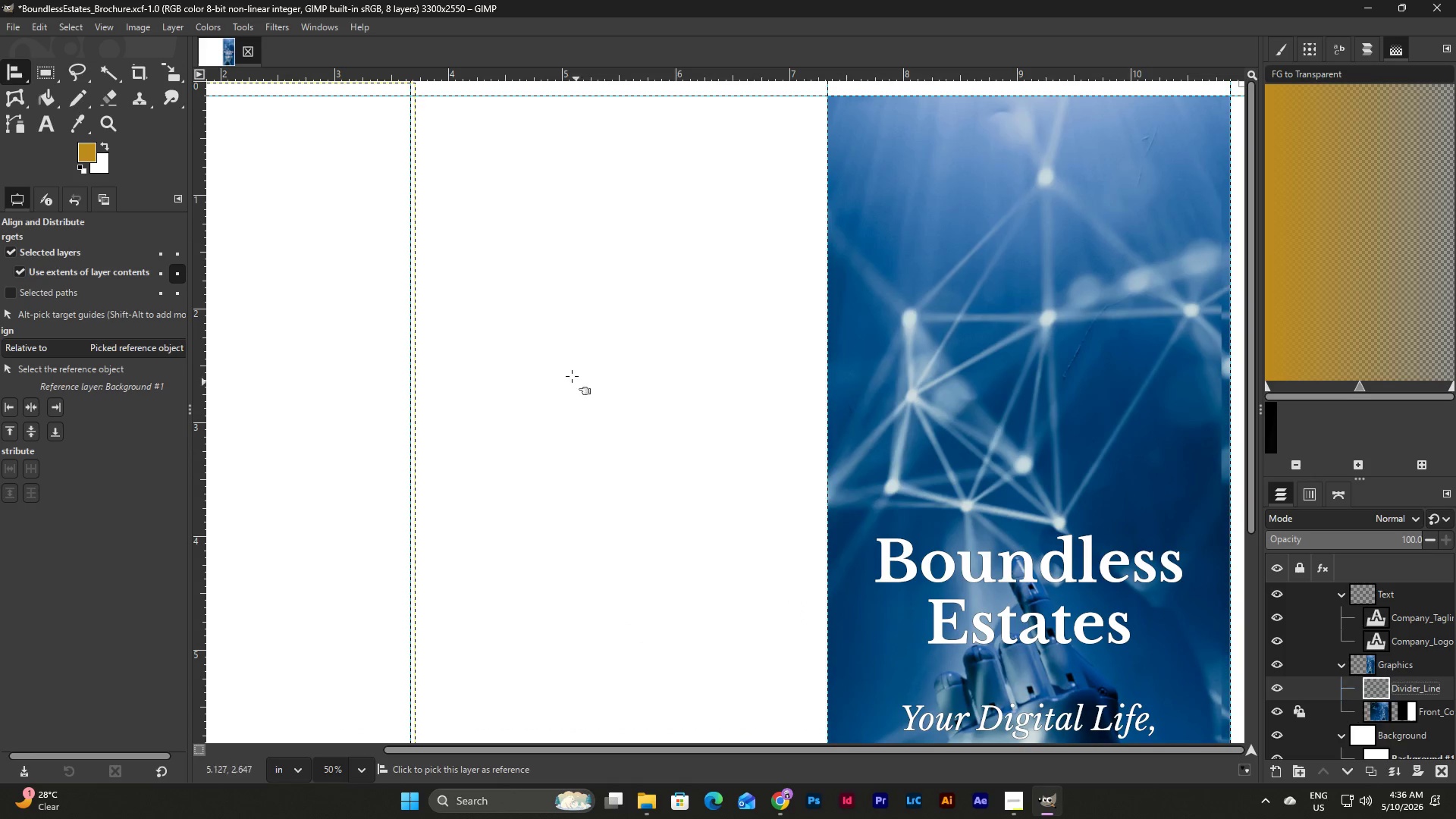 
left_click_drag(start_coordinate=[524, 352], to_coordinate=[677, 469])
 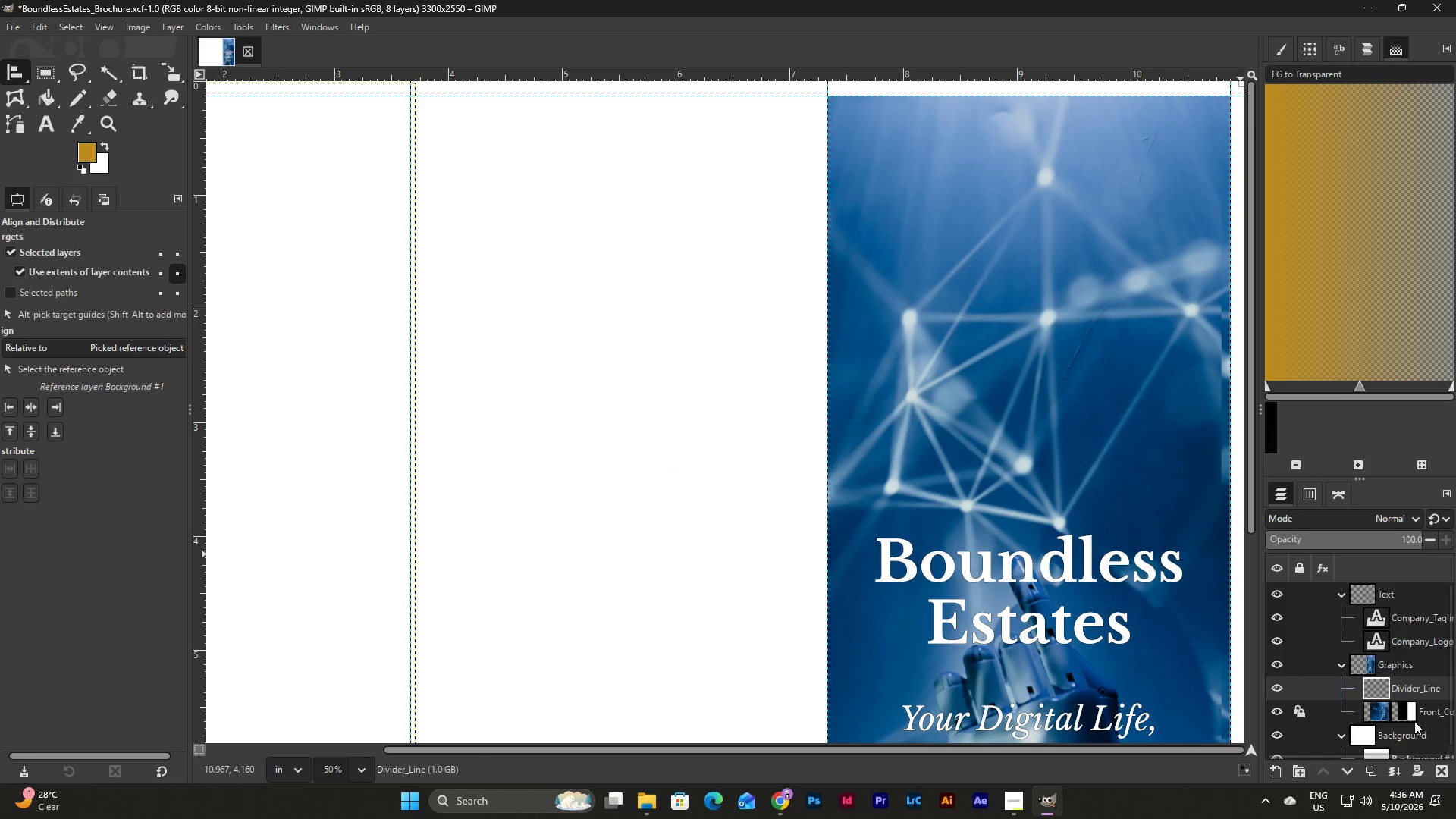 
left_click([1410, 688])
 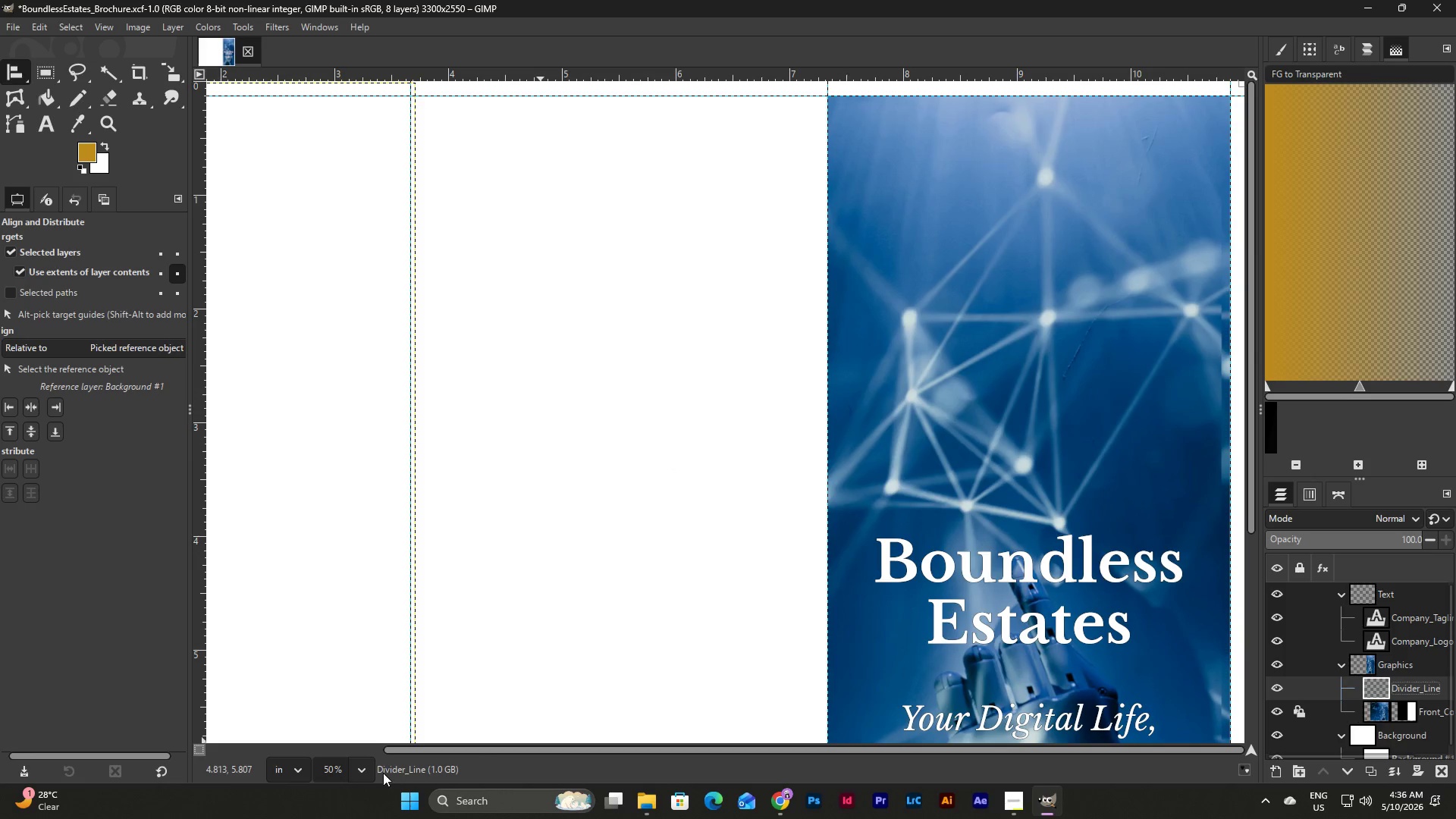 
left_click([368, 766])
 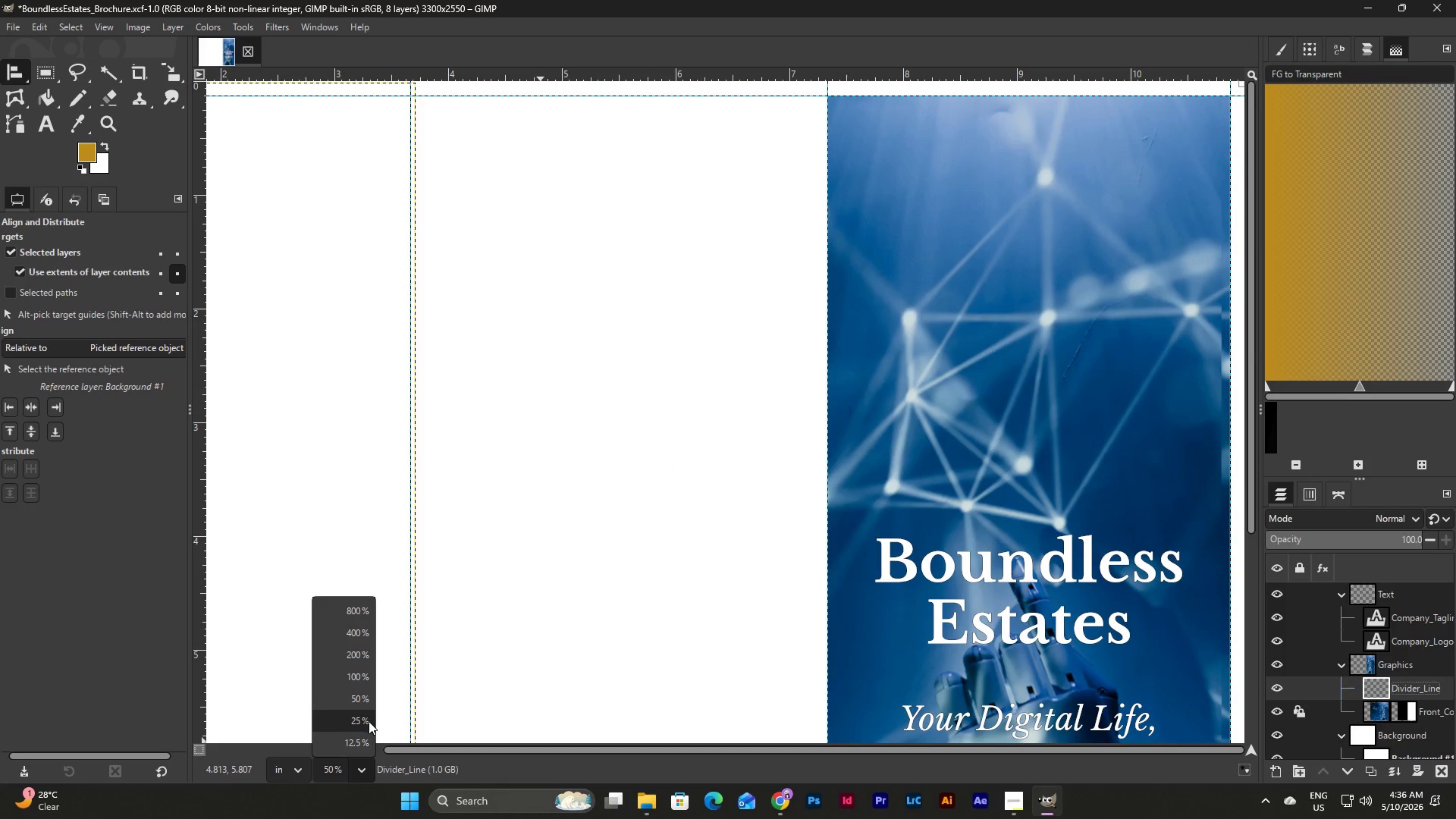 
left_click([367, 742])
 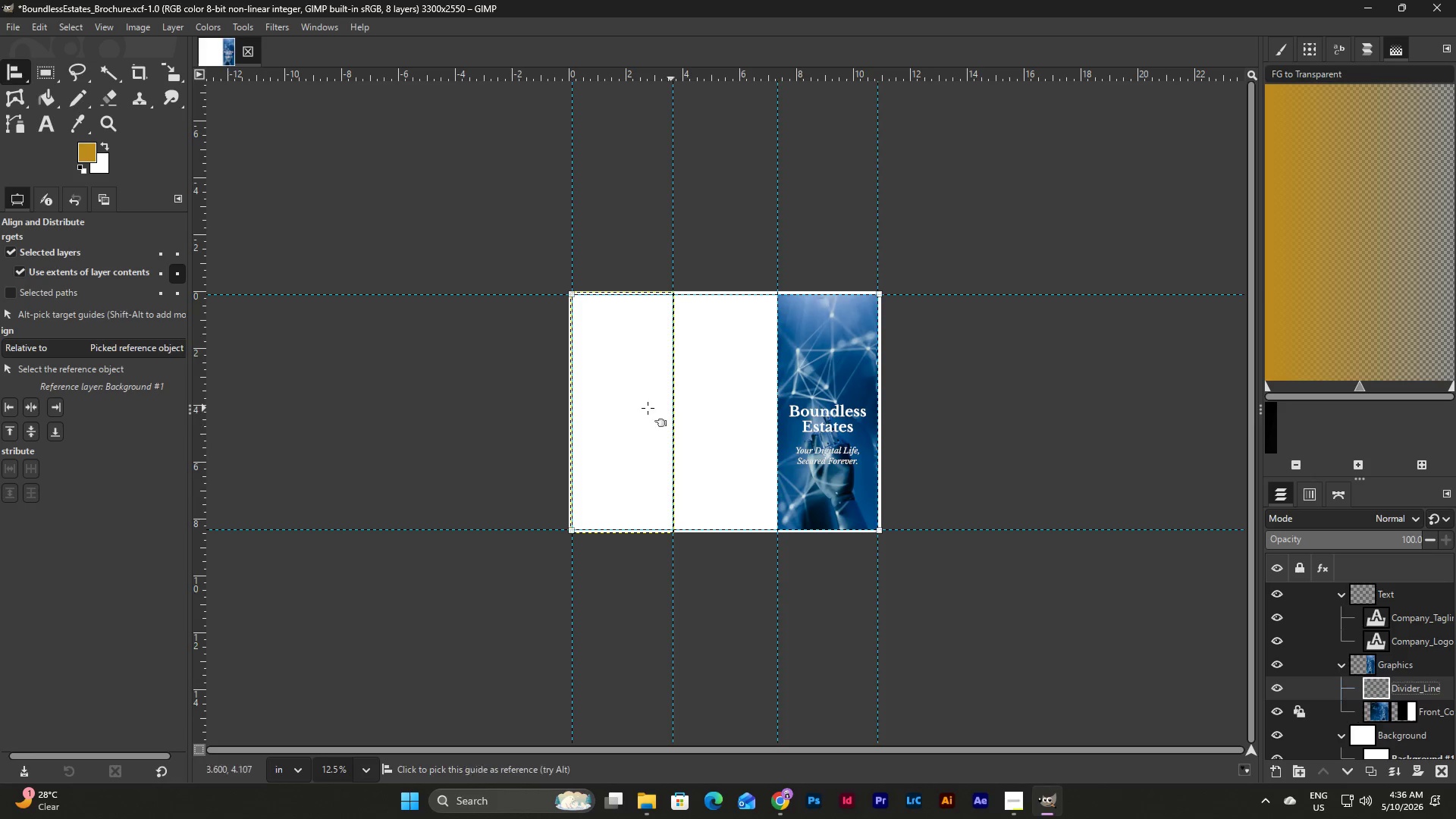 
left_click_drag(start_coordinate=[647, 408], to_coordinate=[714, 490])
 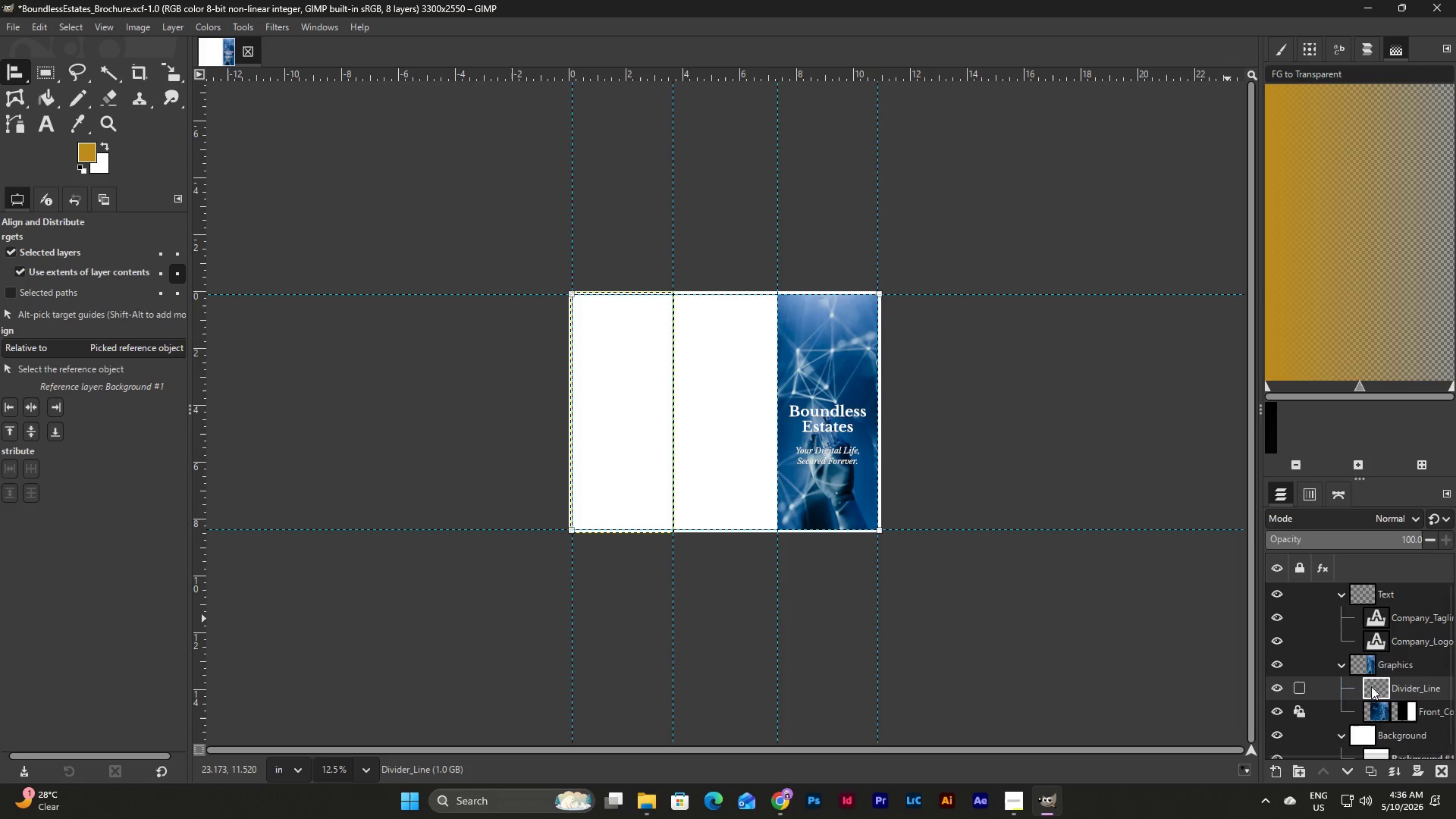 
left_click([1413, 690])
 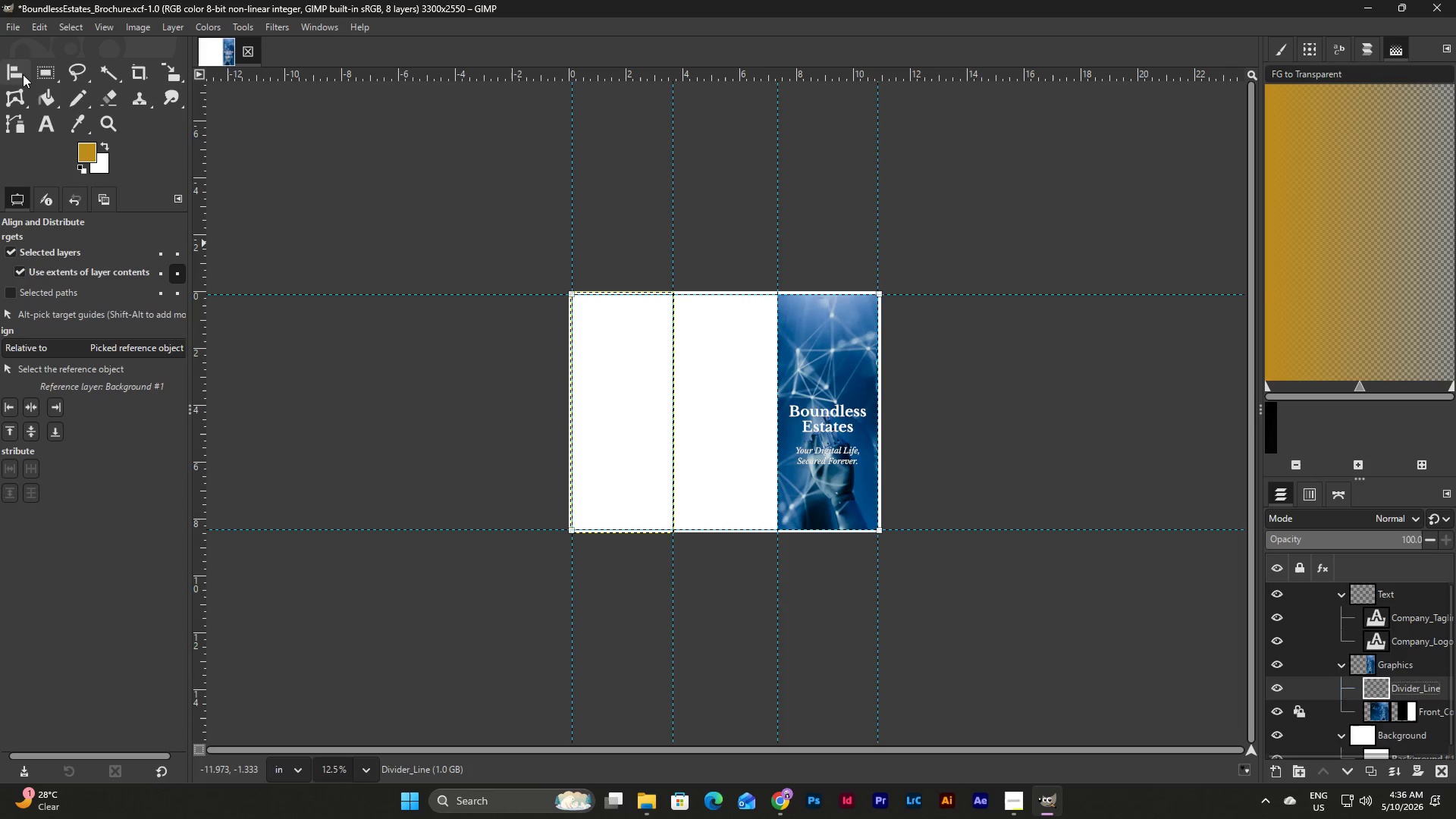 
left_click([23, 74])
 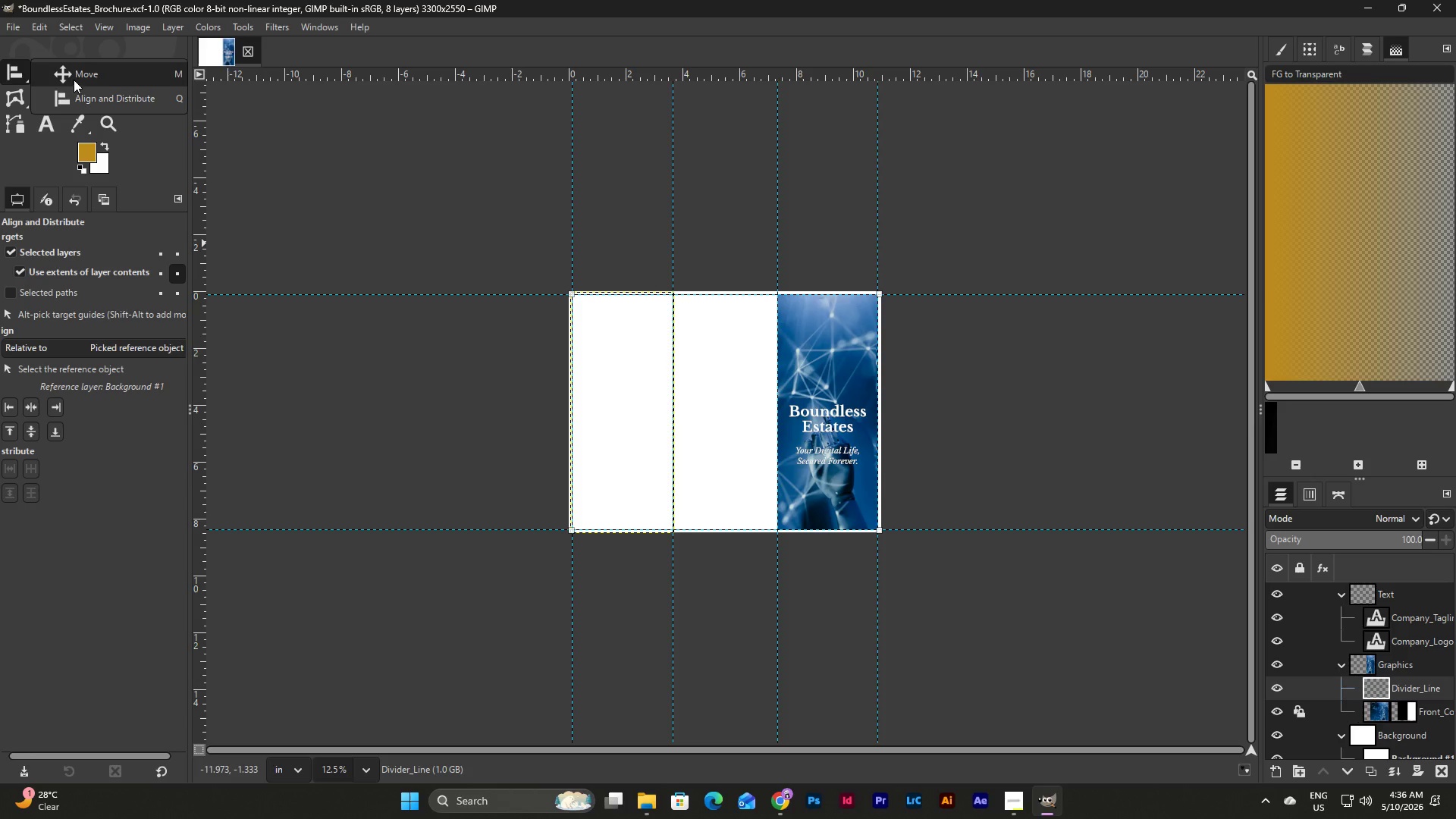 
left_click([74, 80])
 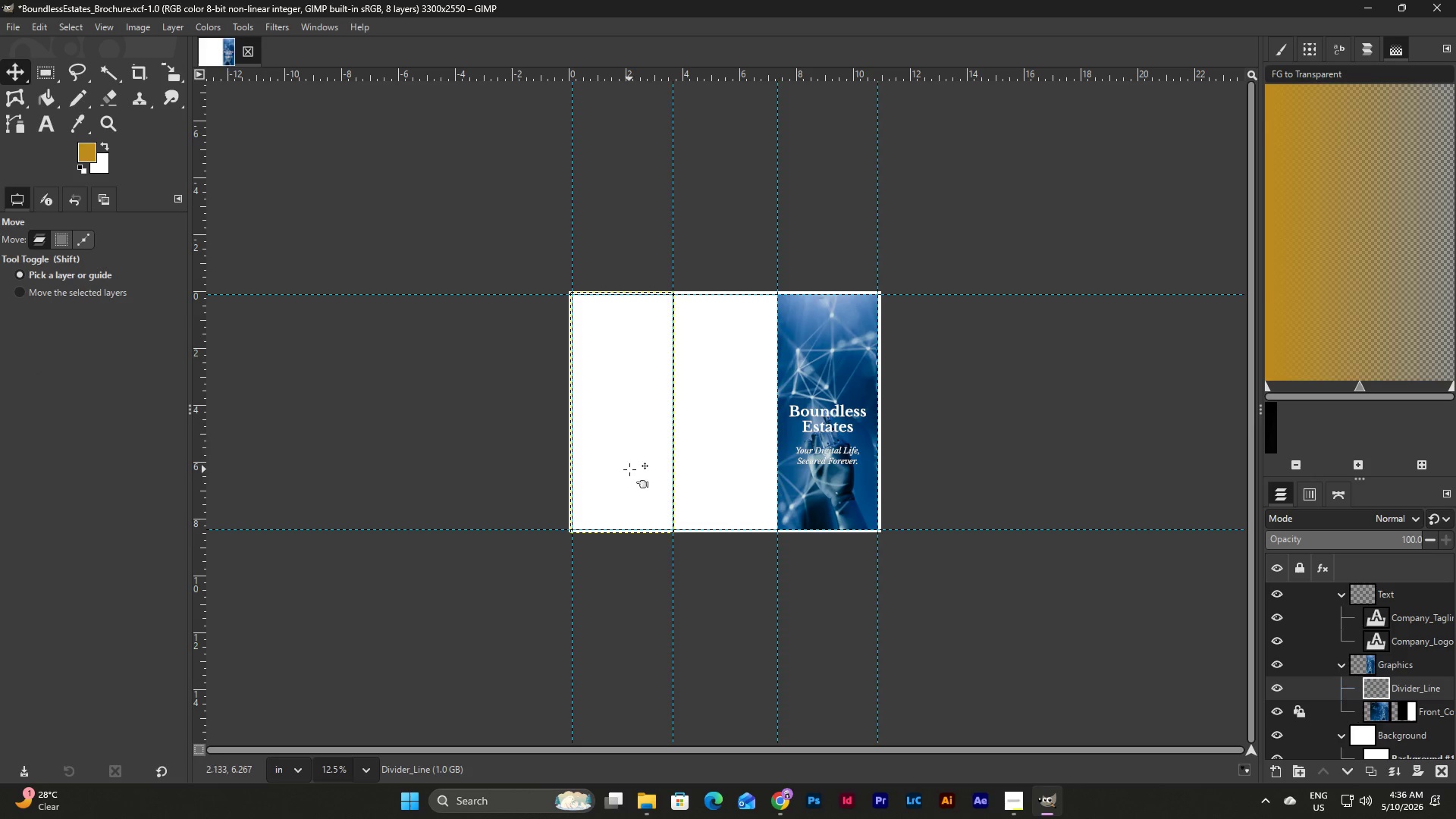 
left_click_drag(start_coordinate=[629, 469], to_coordinate=[651, 519])
 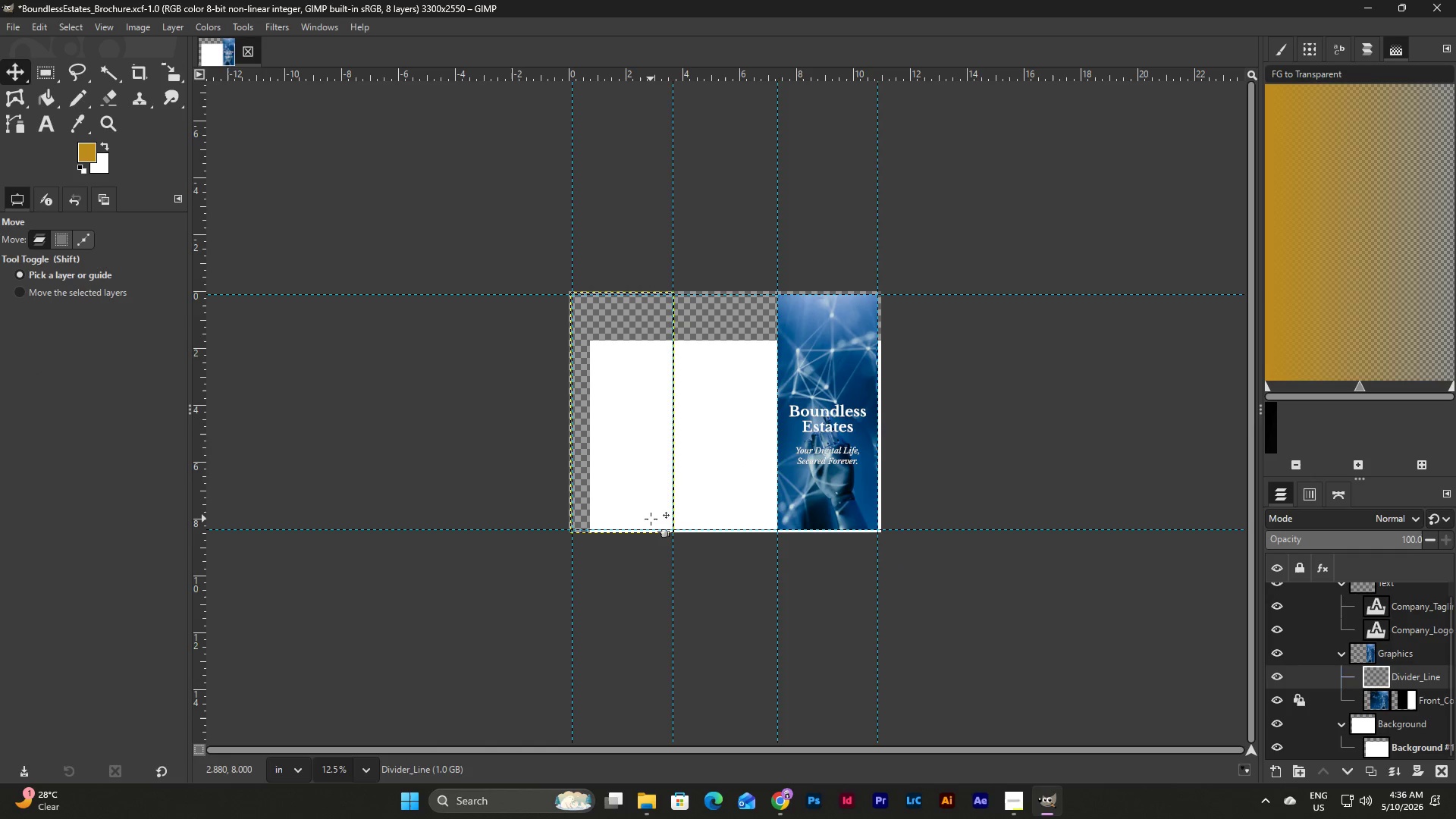 
key(Control+Z)
 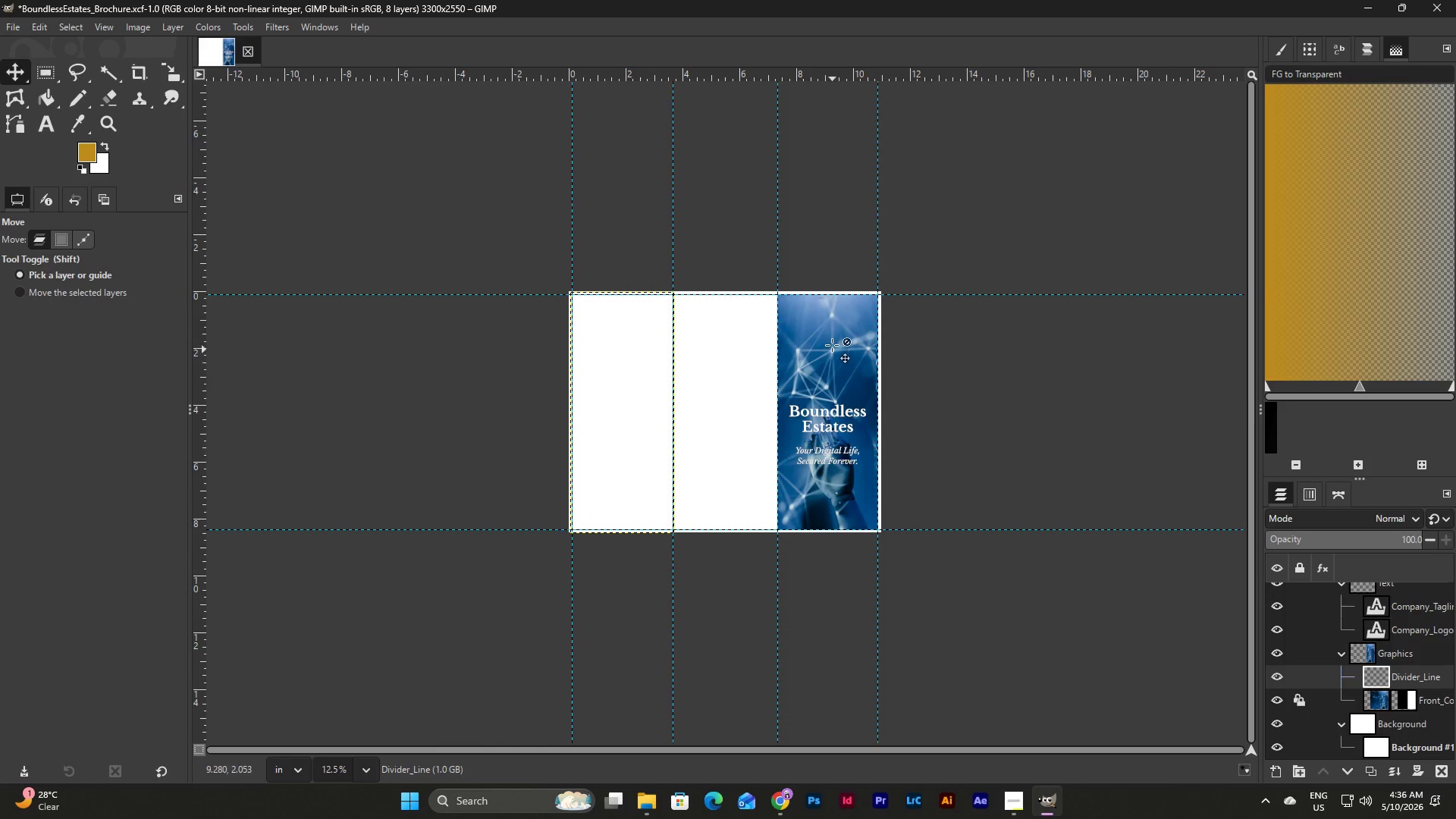 
left_click([832, 344])
 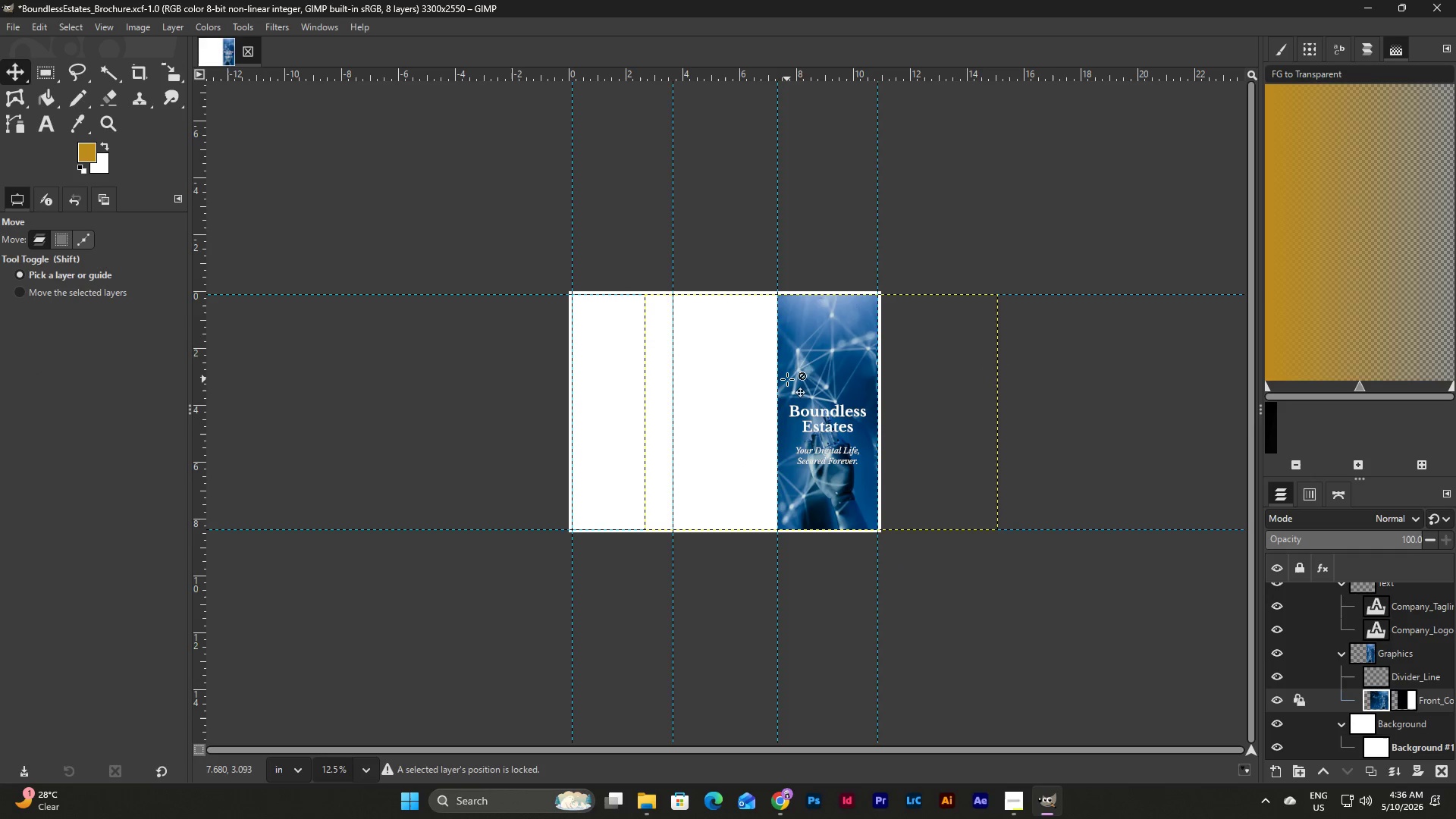 
double_click([839, 442])
 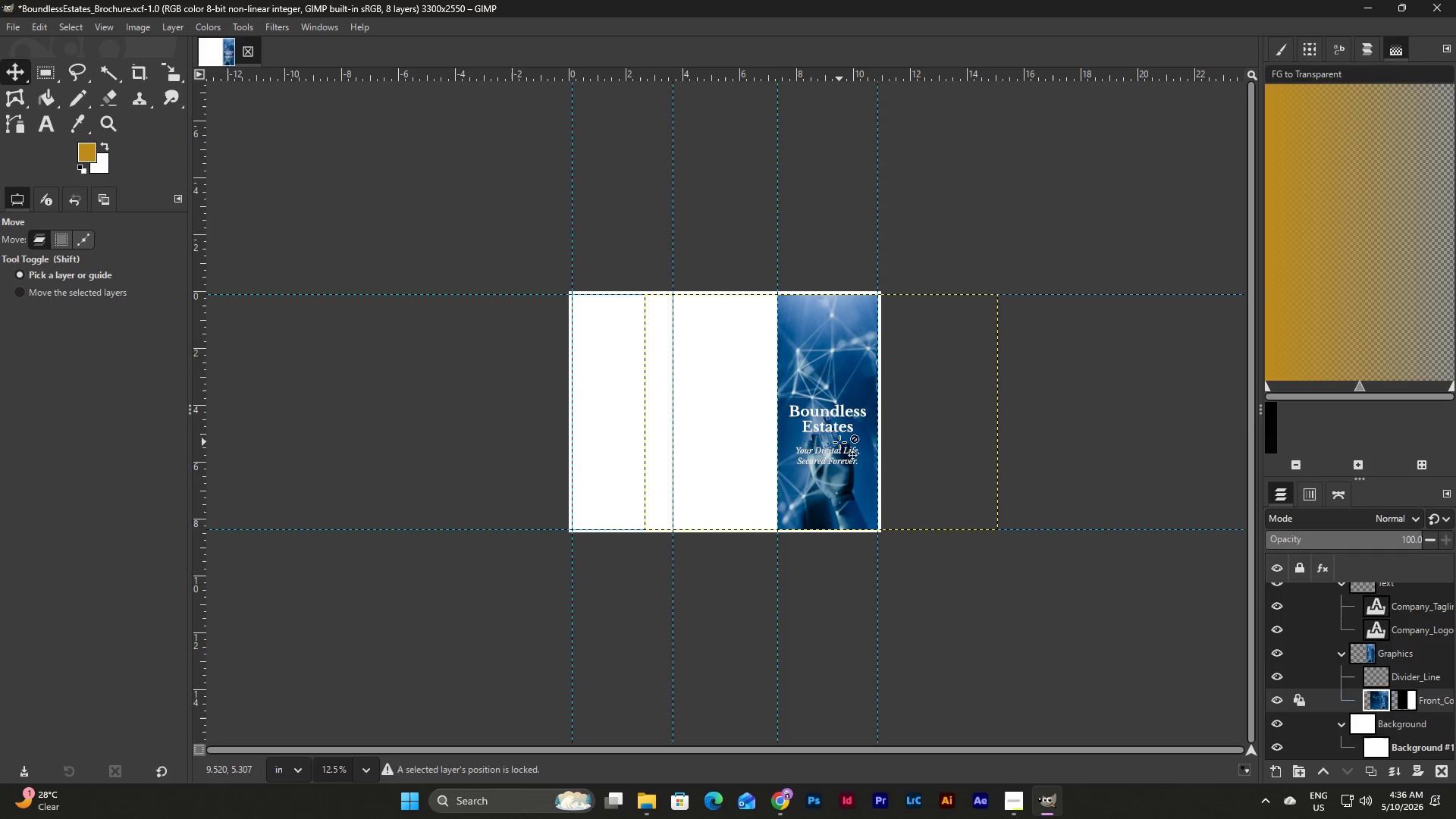 
key(Control+Z)
 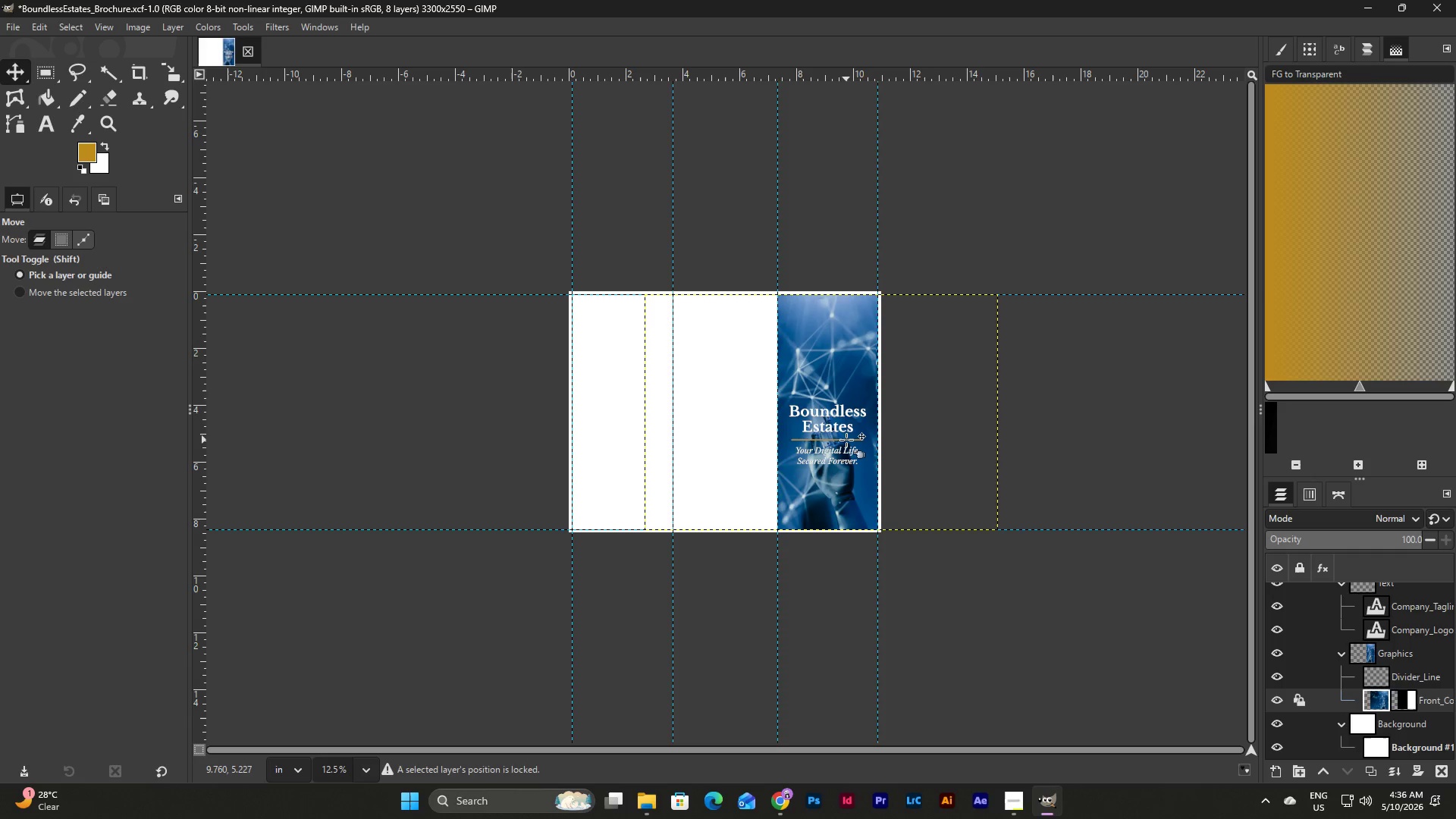 
key(Control+Z)
 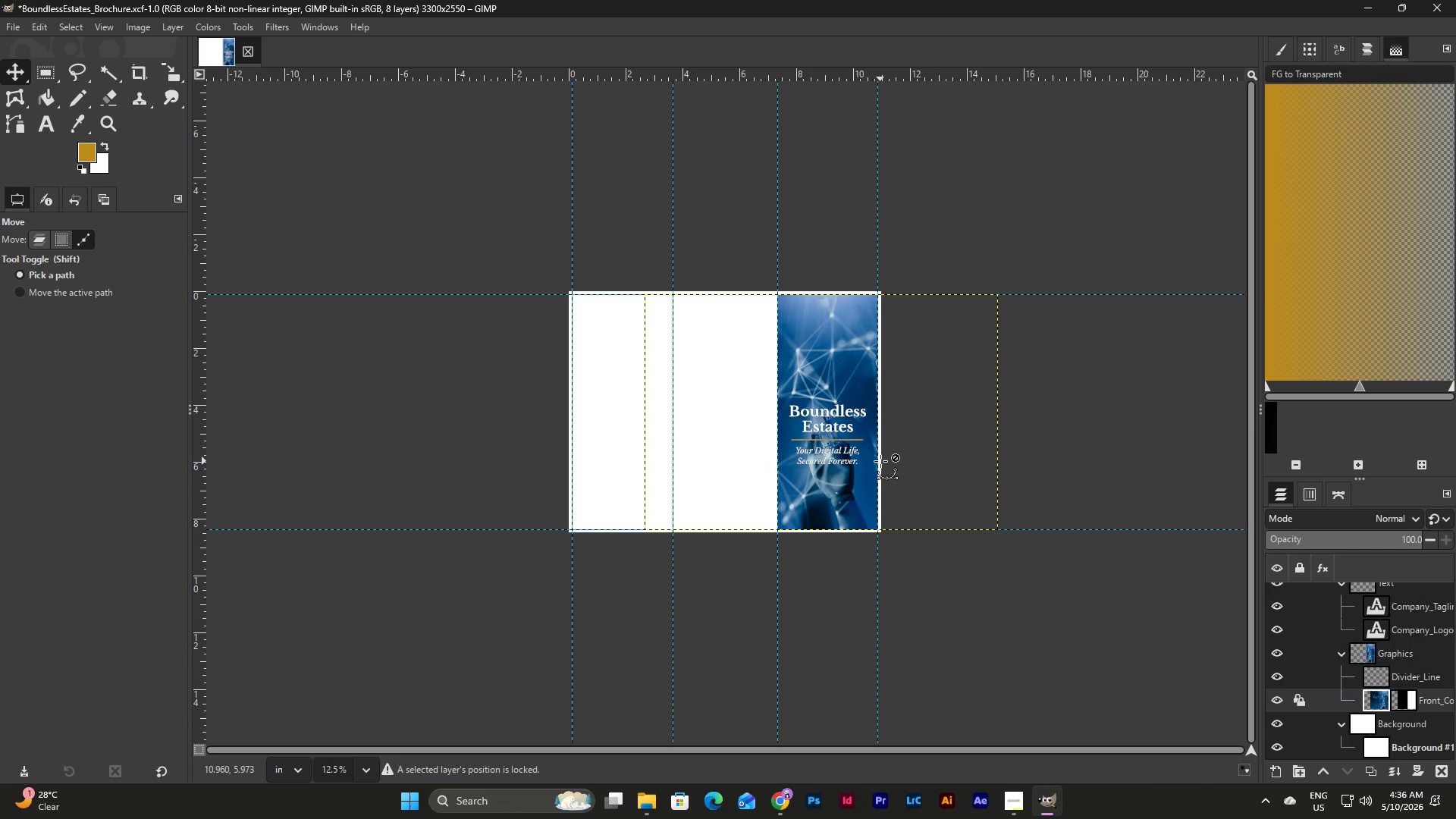 
key(Control+Z)
 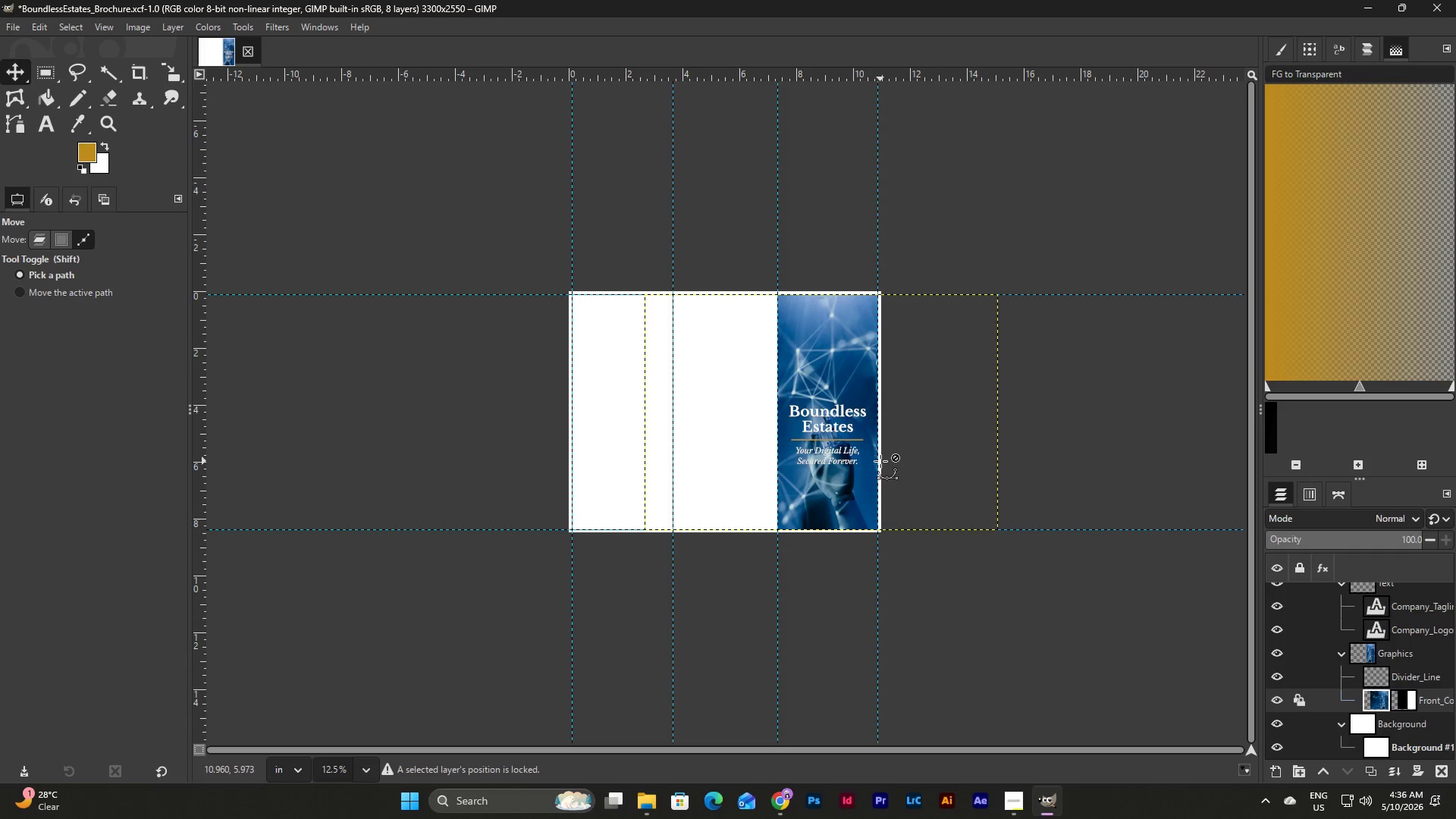 
key(Control+Z)
 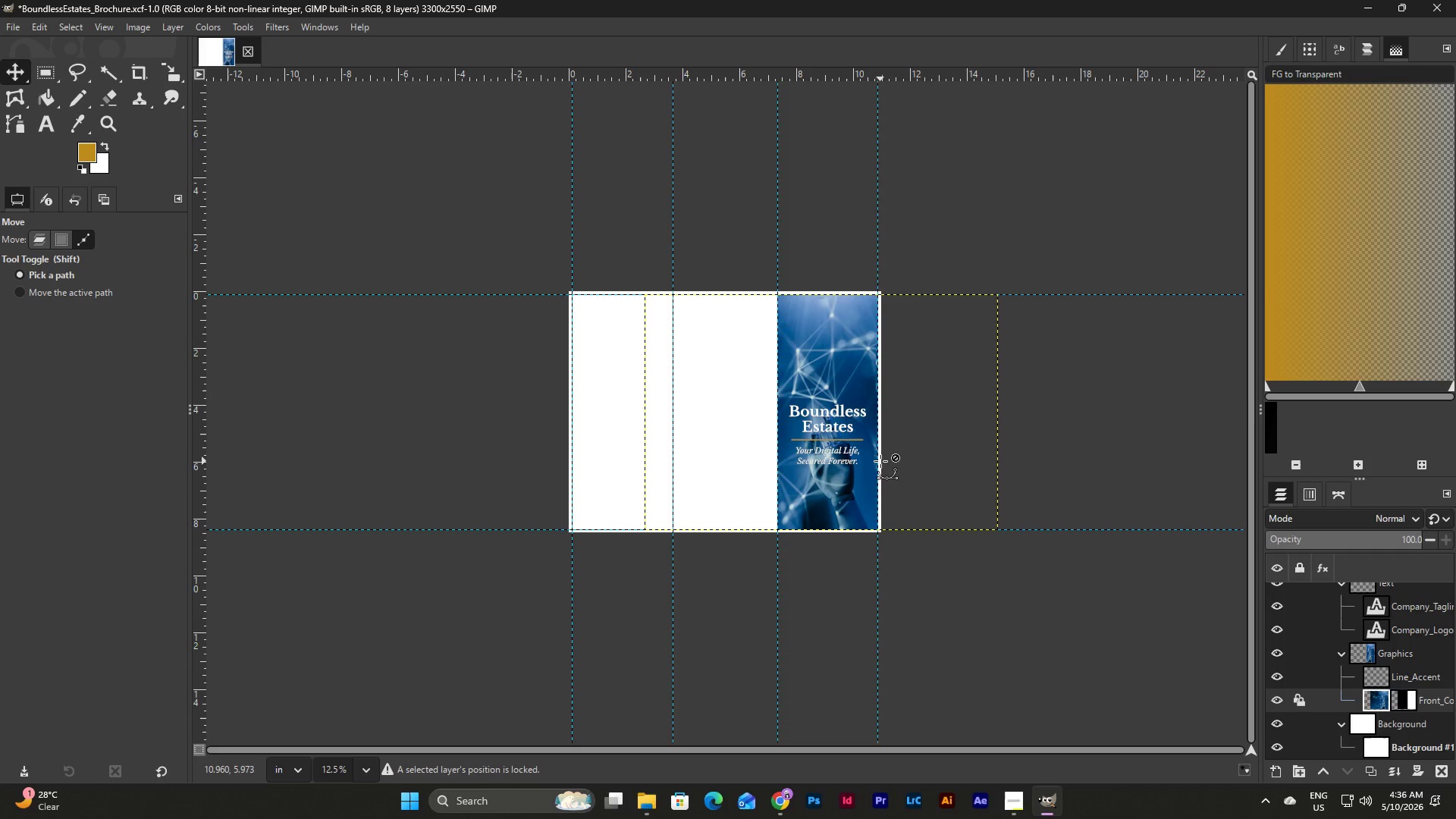 
key(Control+Z)
 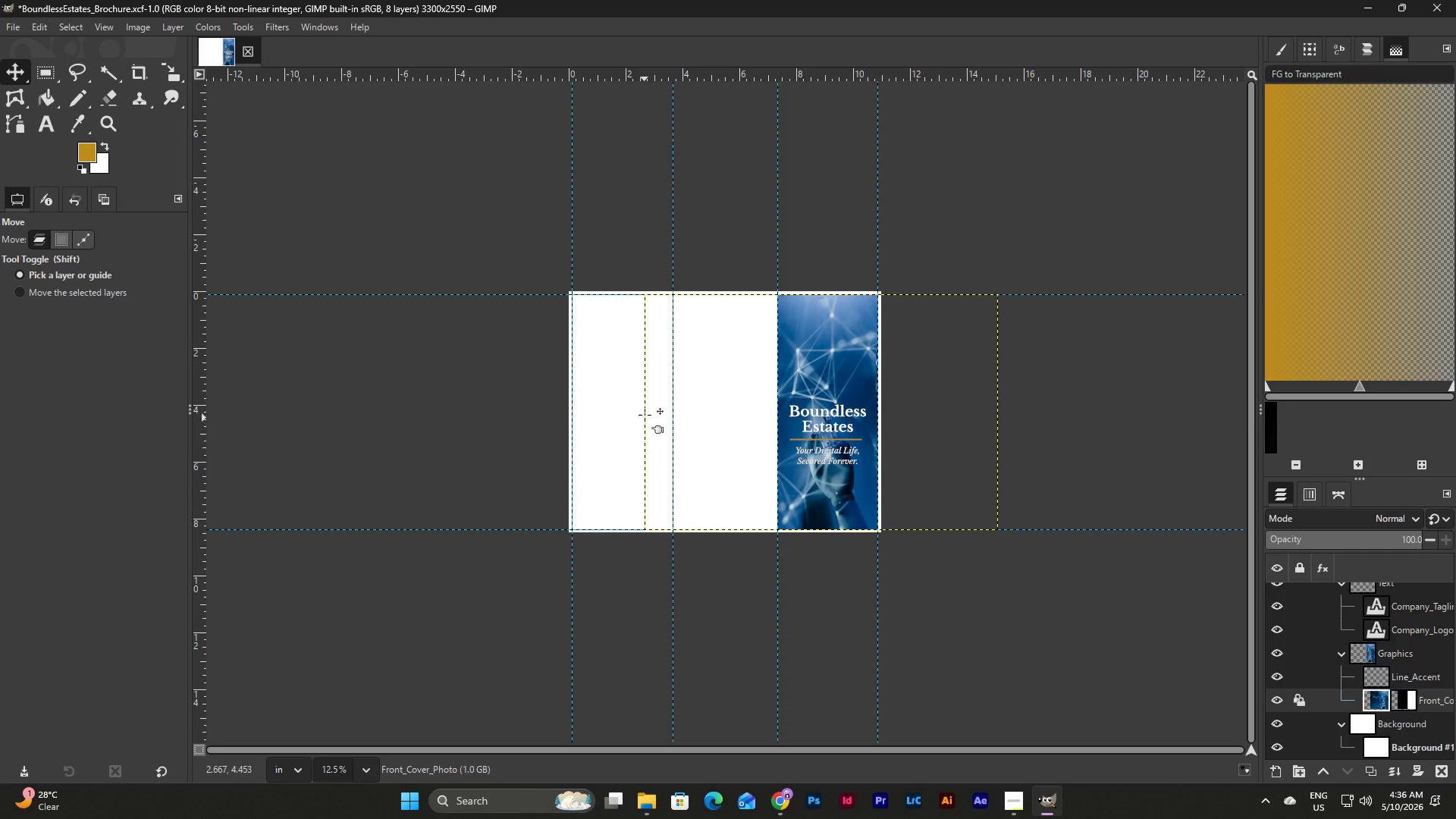 
left_click([1414, 674])
 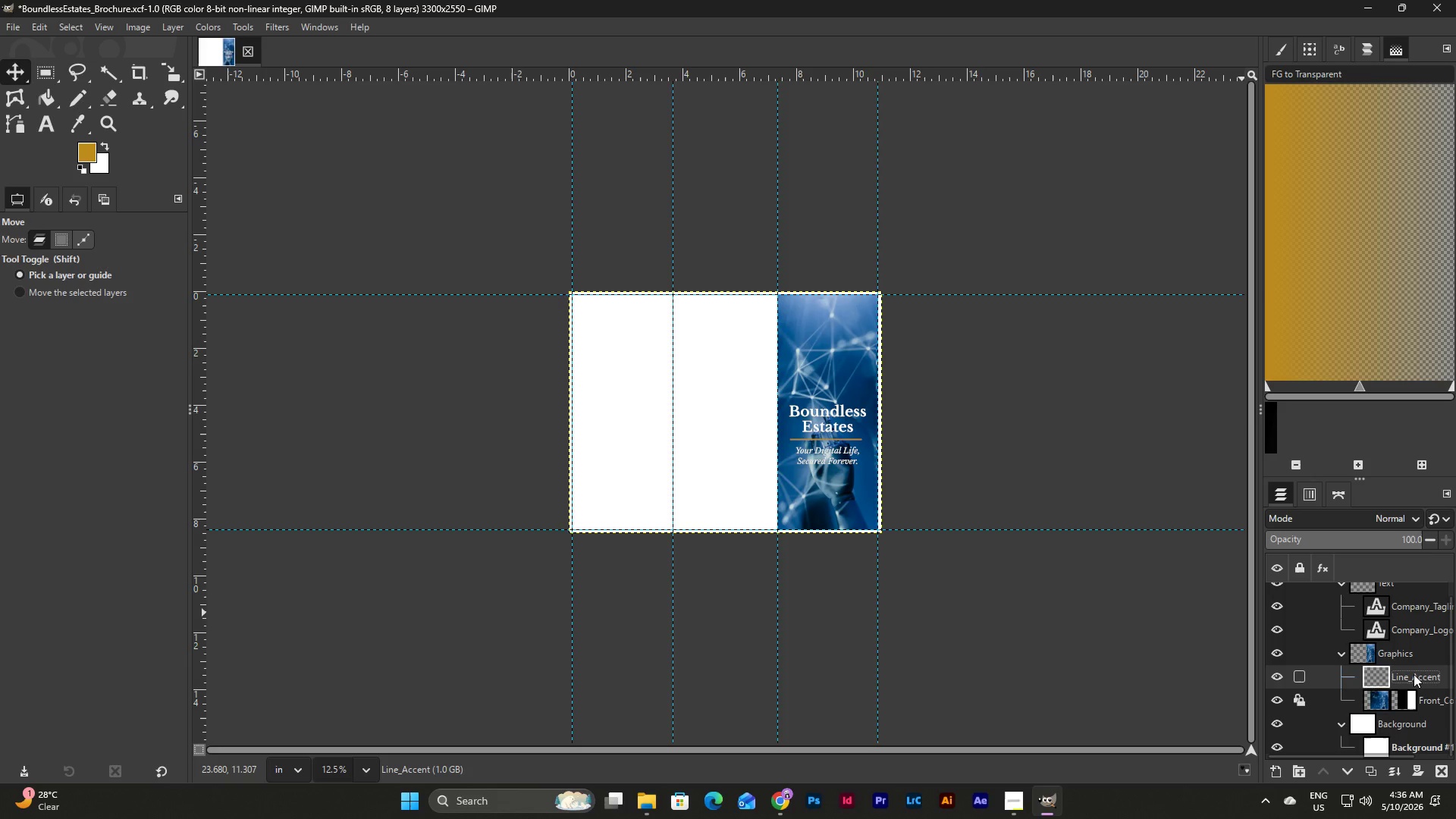 
right_click([1414, 674])
 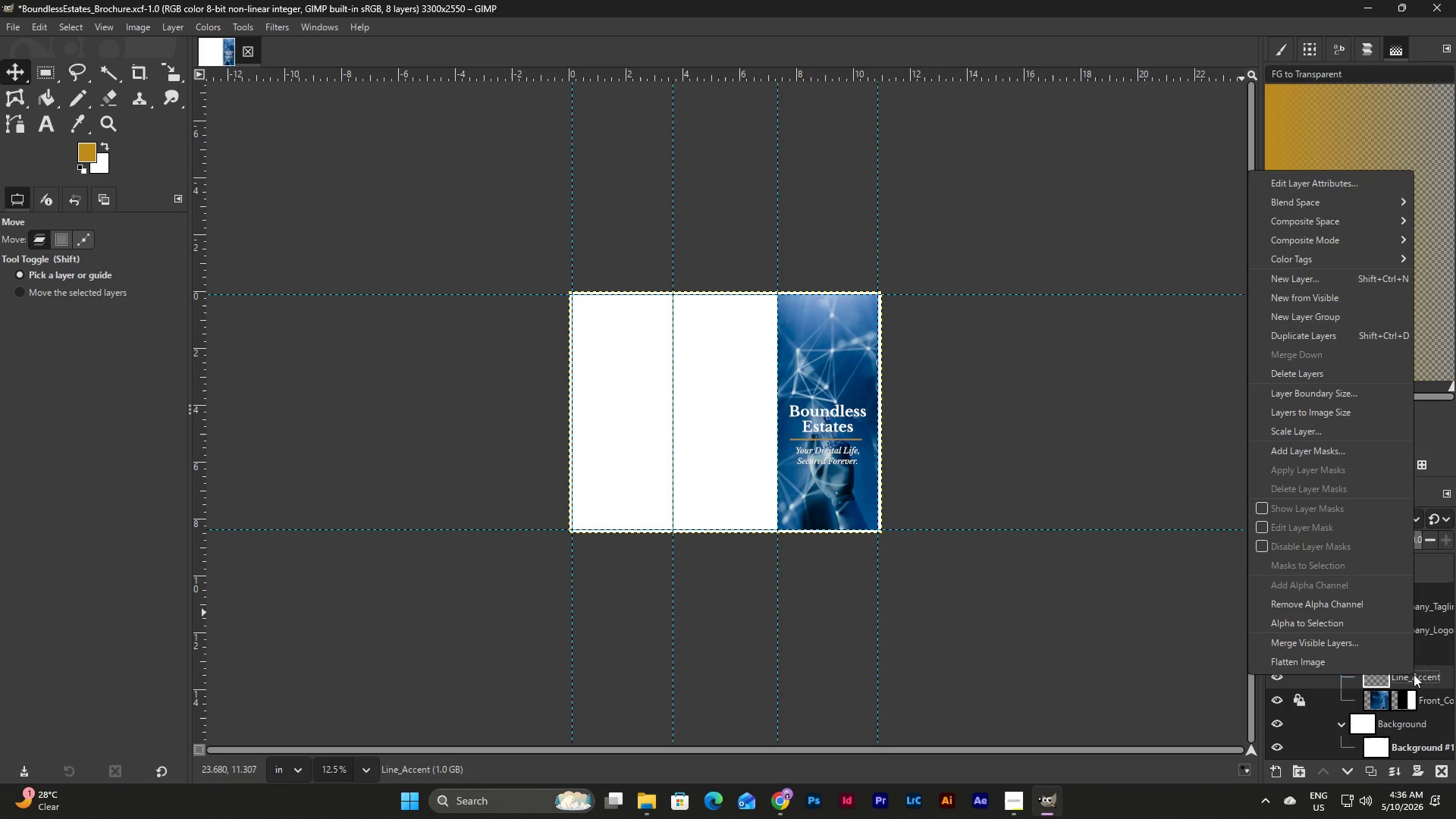 
mouse_move([1354, 403])
 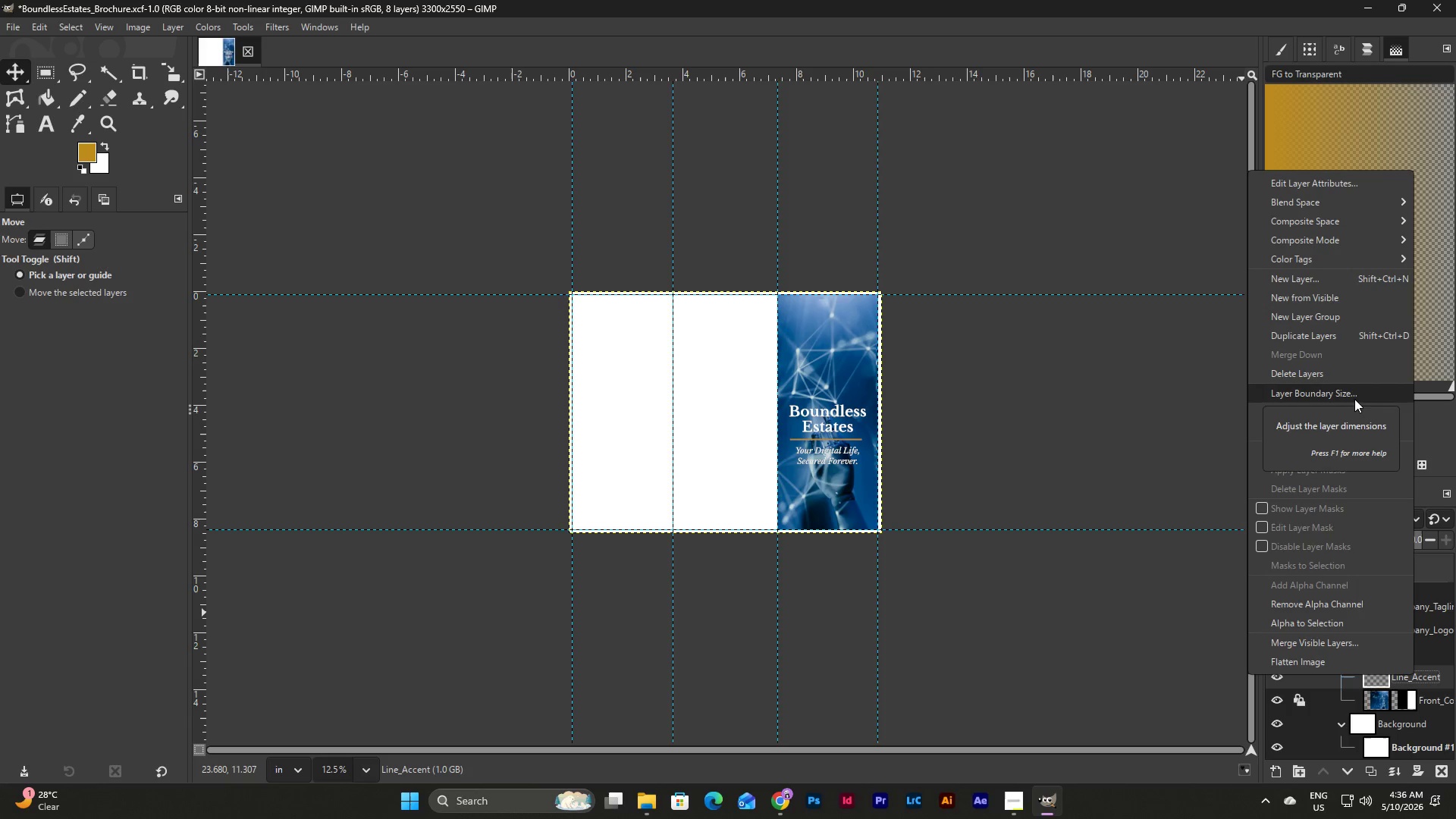 
mouse_move([1337, 408])
 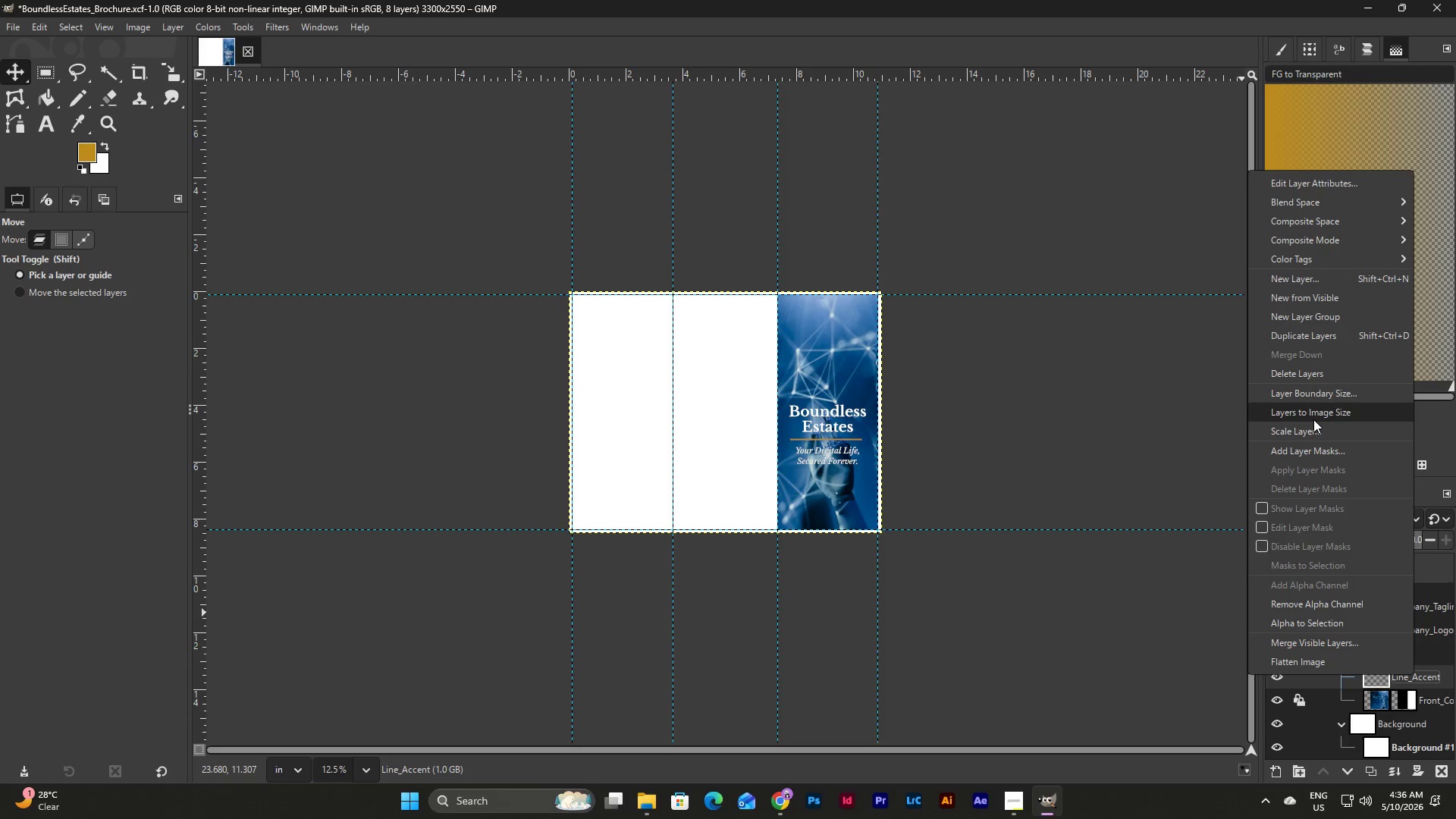 
left_click([1313, 428])
 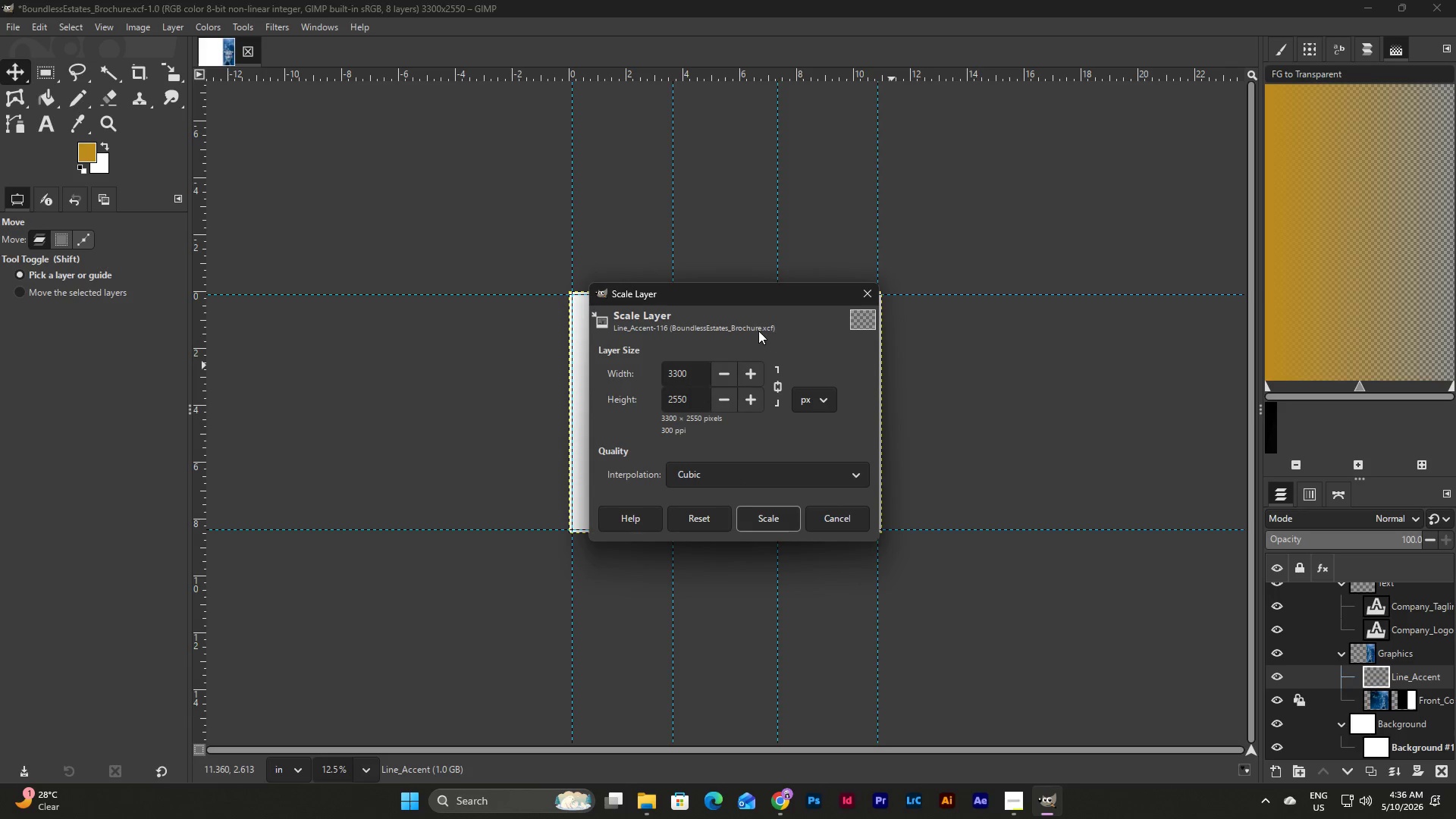 
left_click([777, 386])
 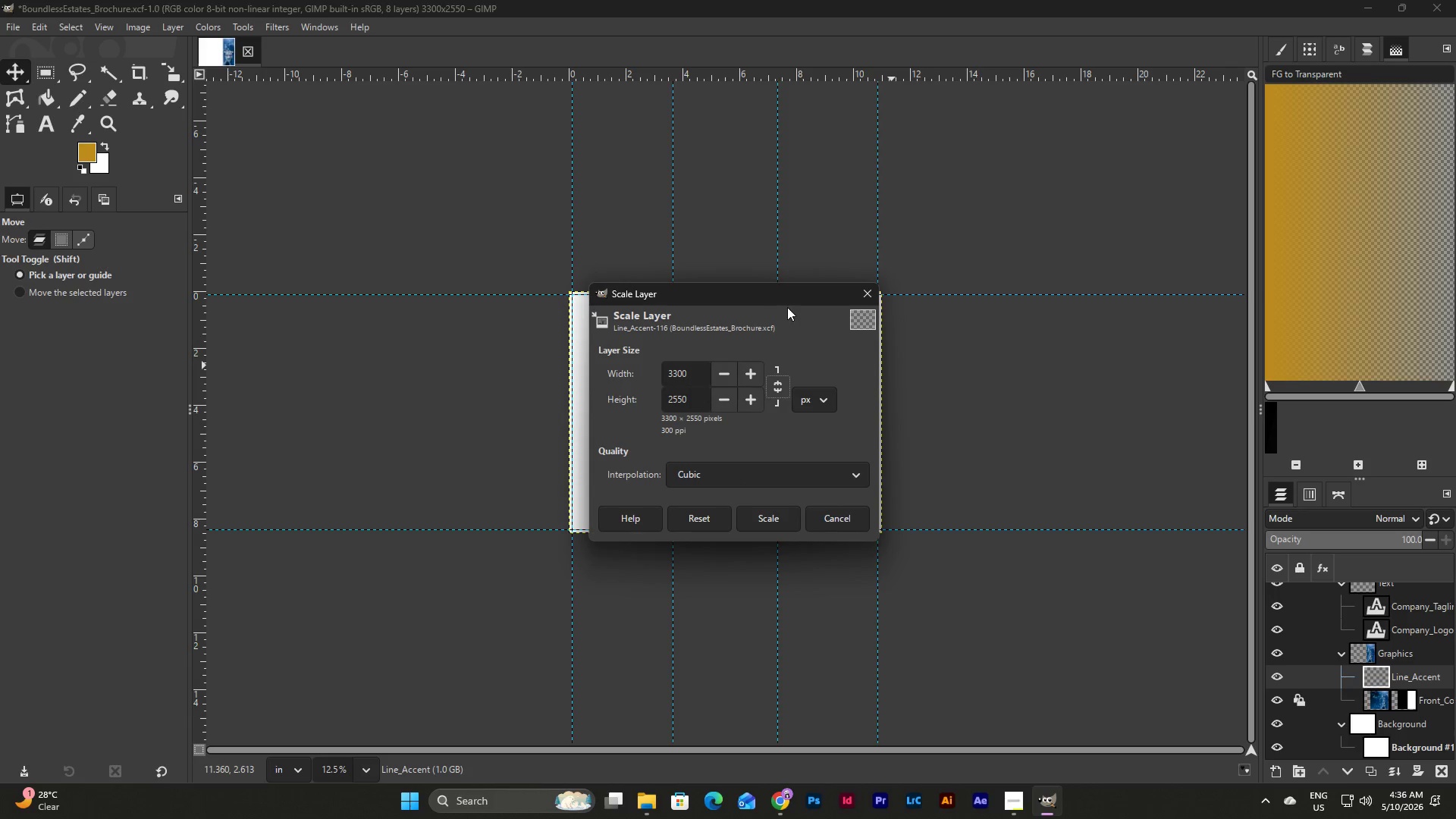 
left_click_drag(start_coordinate=[786, 306], to_coordinate=[629, 348])
 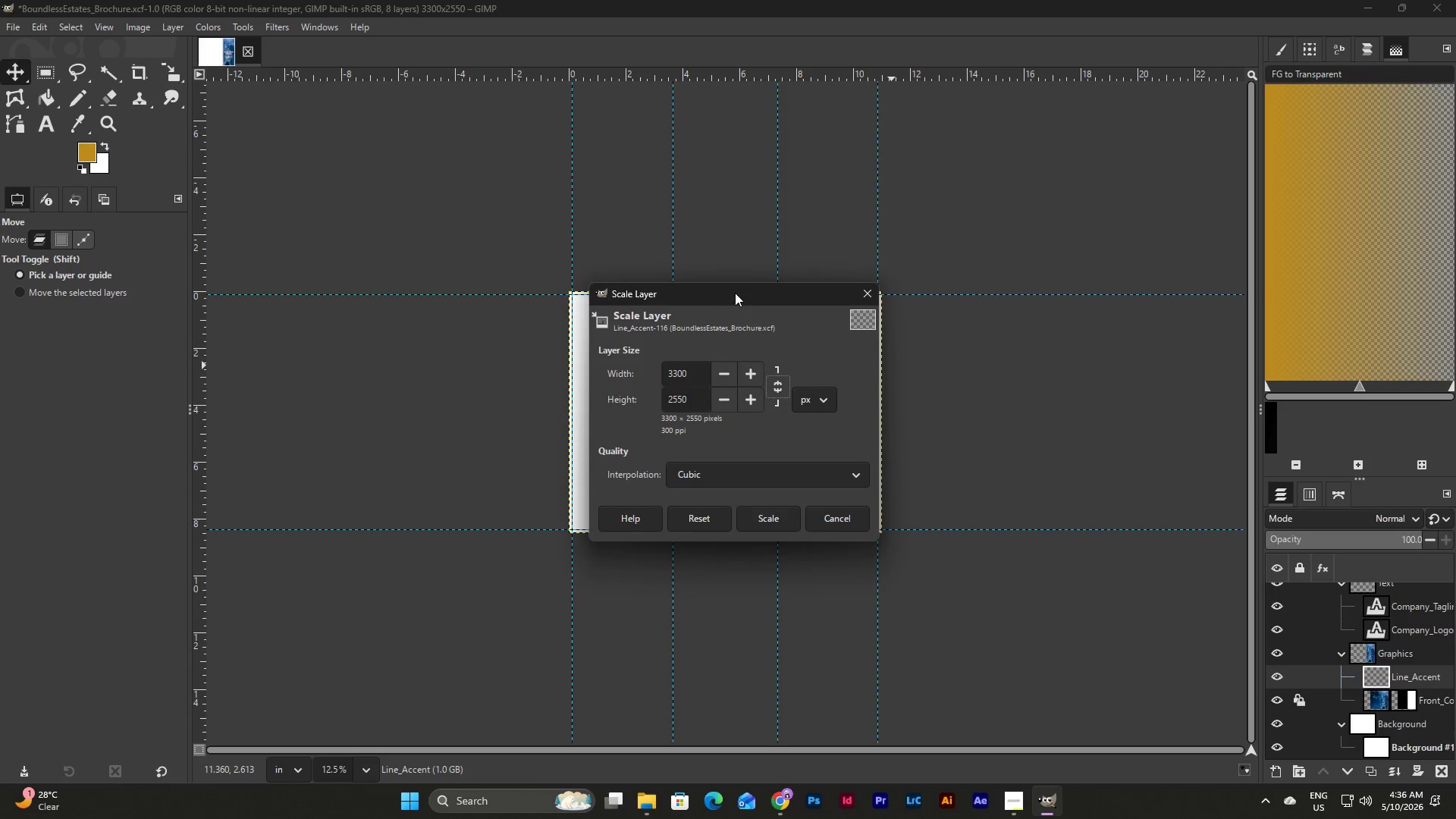 
left_click_drag(start_coordinate=[736, 291], to_coordinate=[379, 366])
 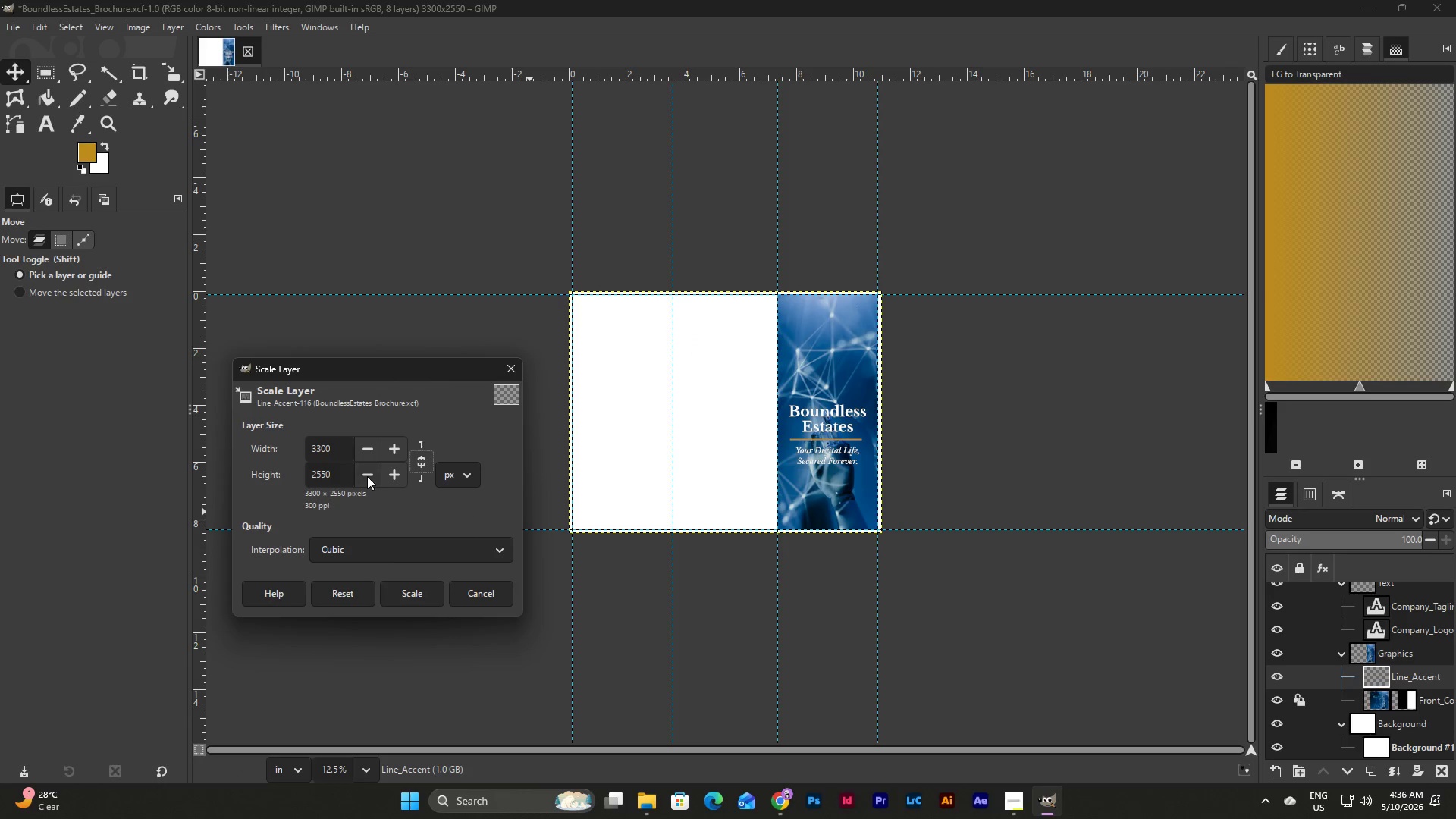 
left_click([337, 452])
 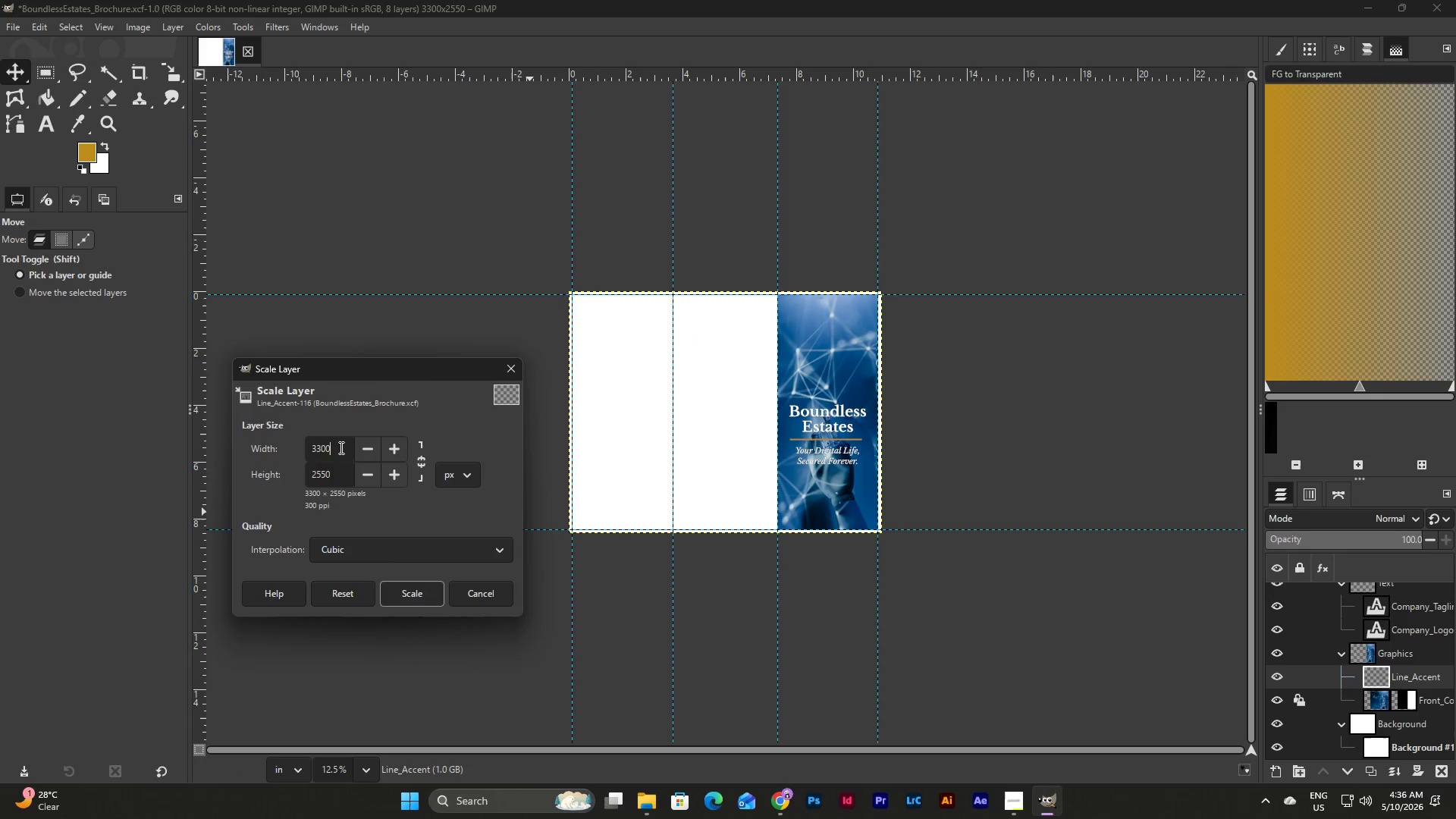 
left_click_drag(start_coordinate=[340, 447], to_coordinate=[276, 452])
 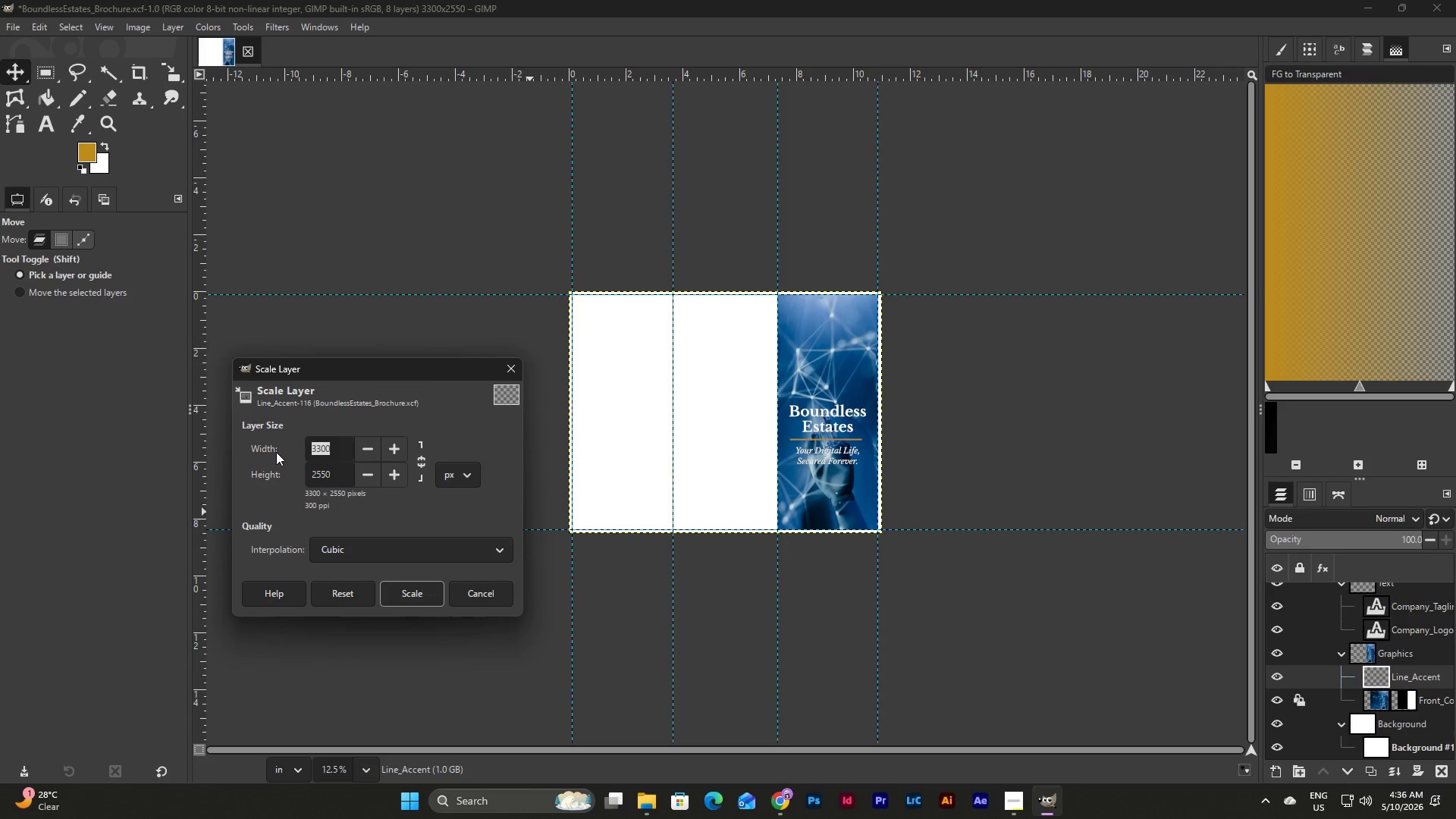 
key(Numpad1)
 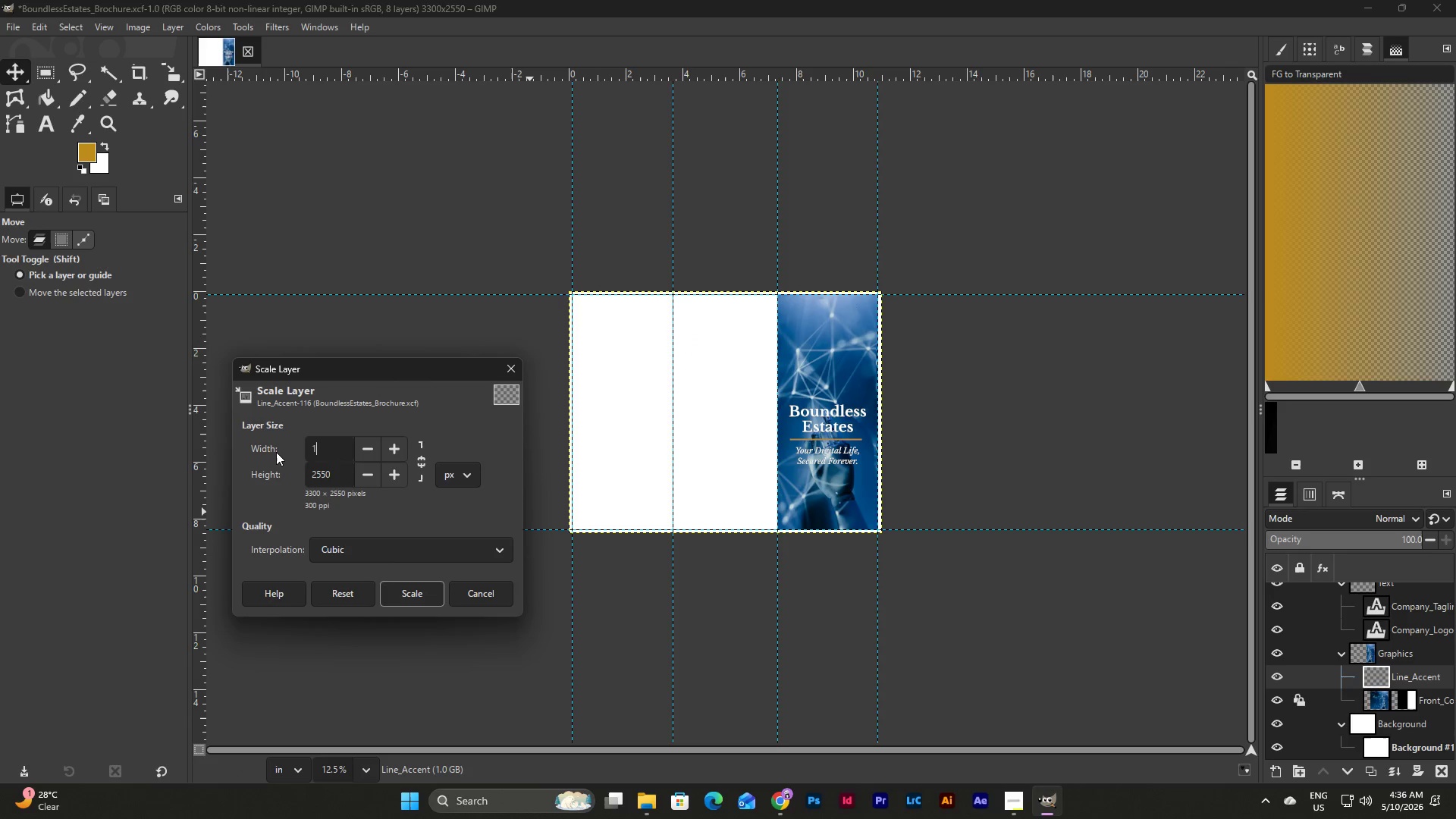 
key(Numpad1)
 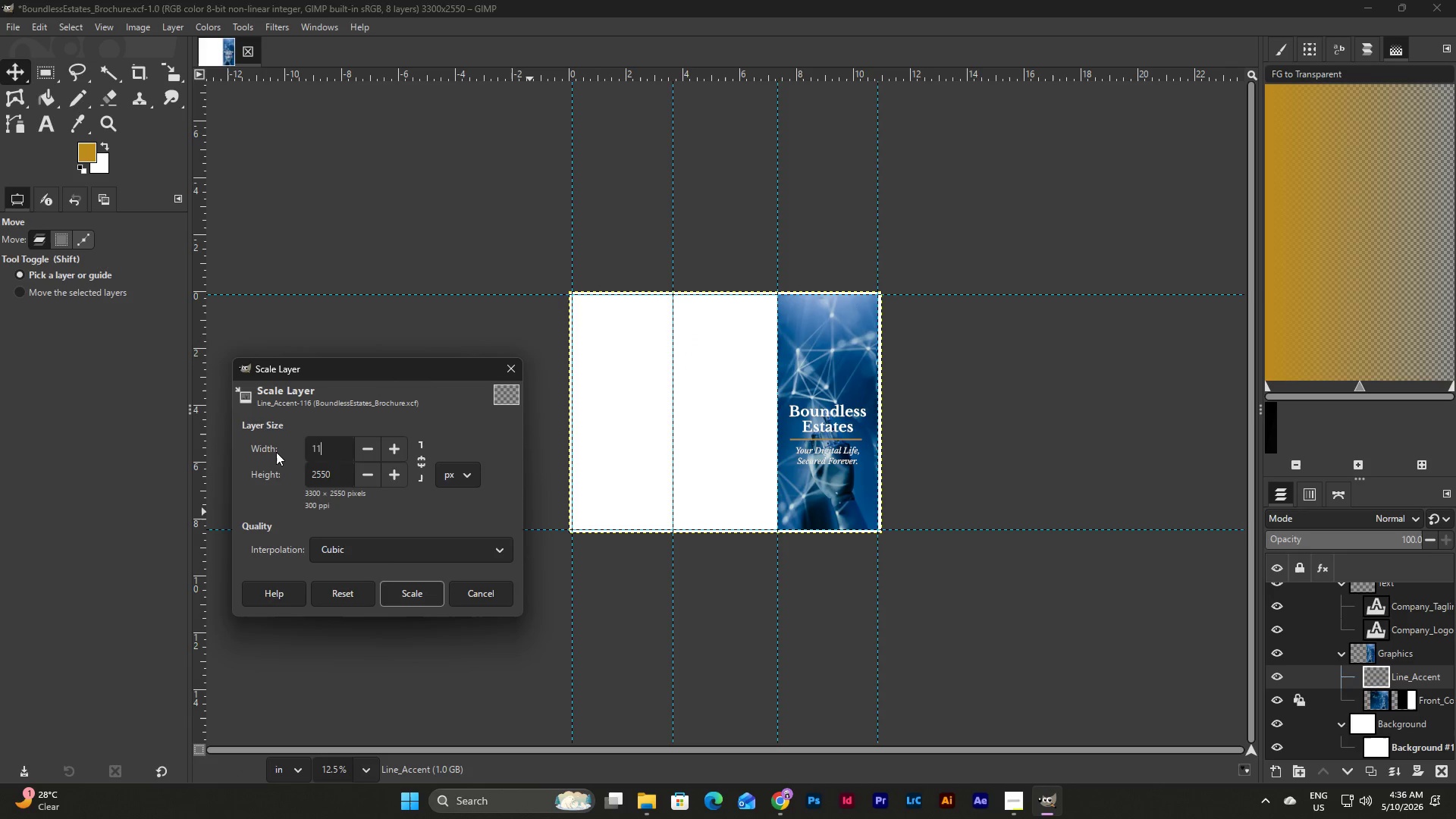 
key(Numpad0)
 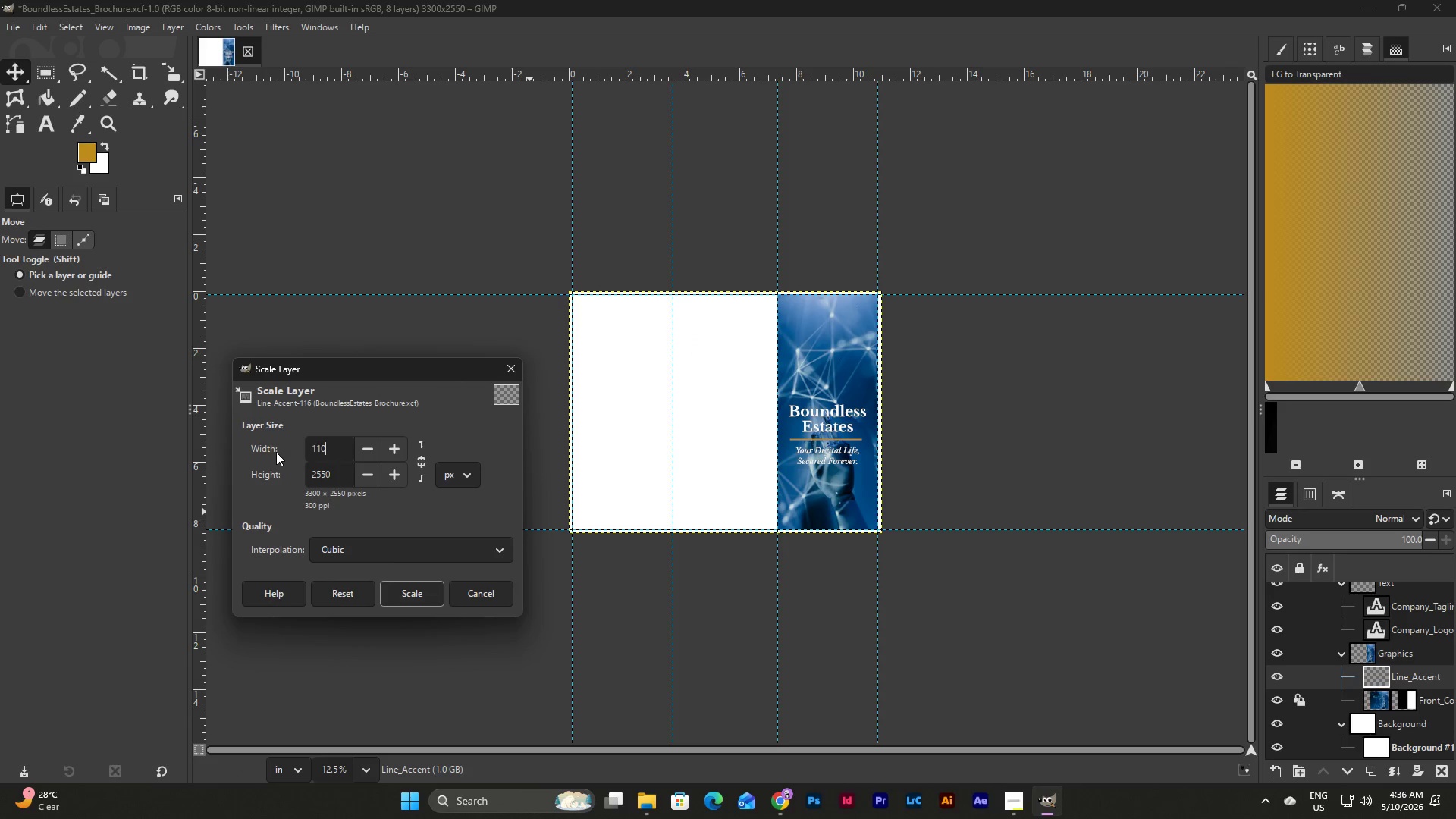 
key(Numpad0)
 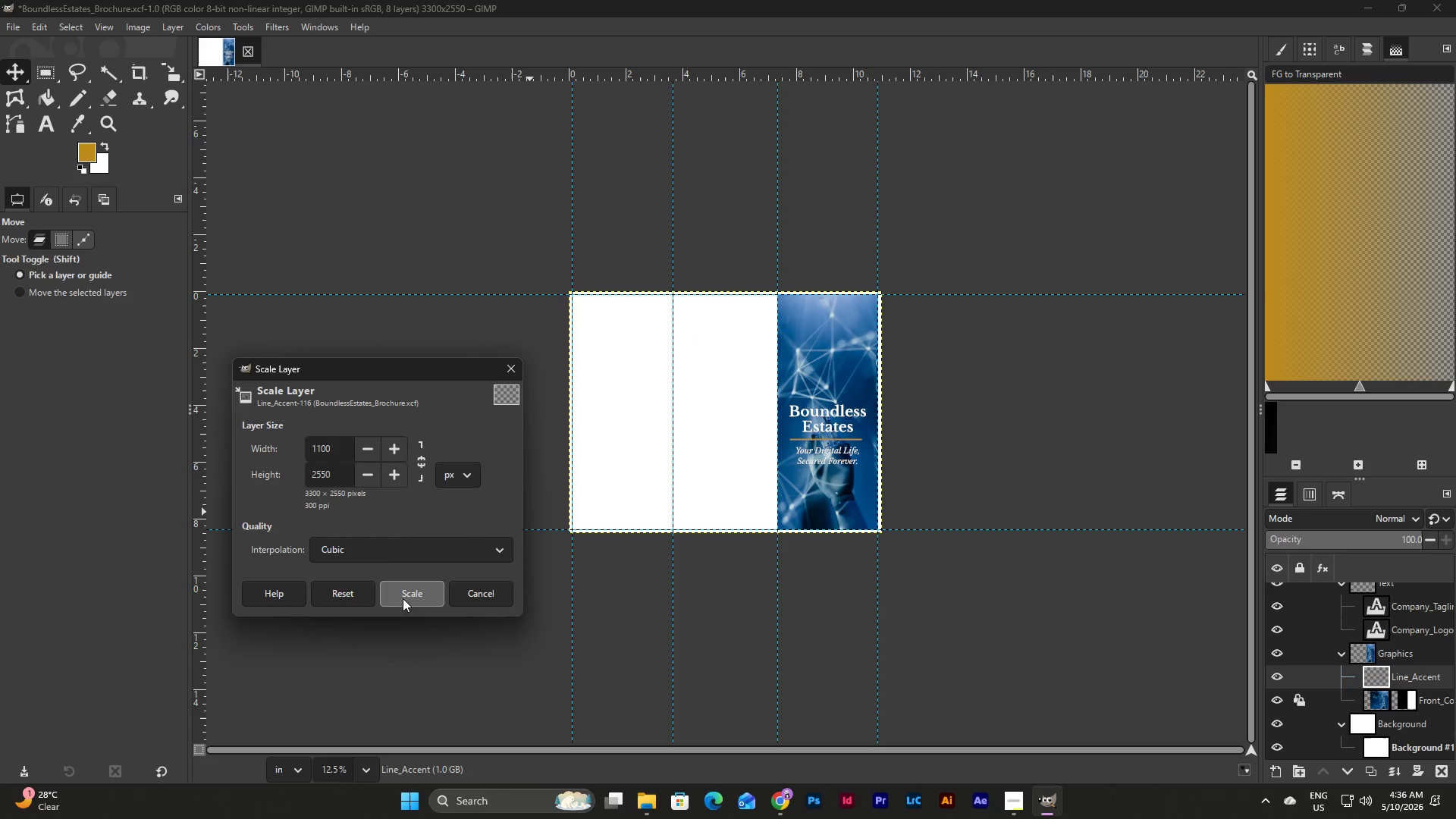 
left_click([410, 598])
 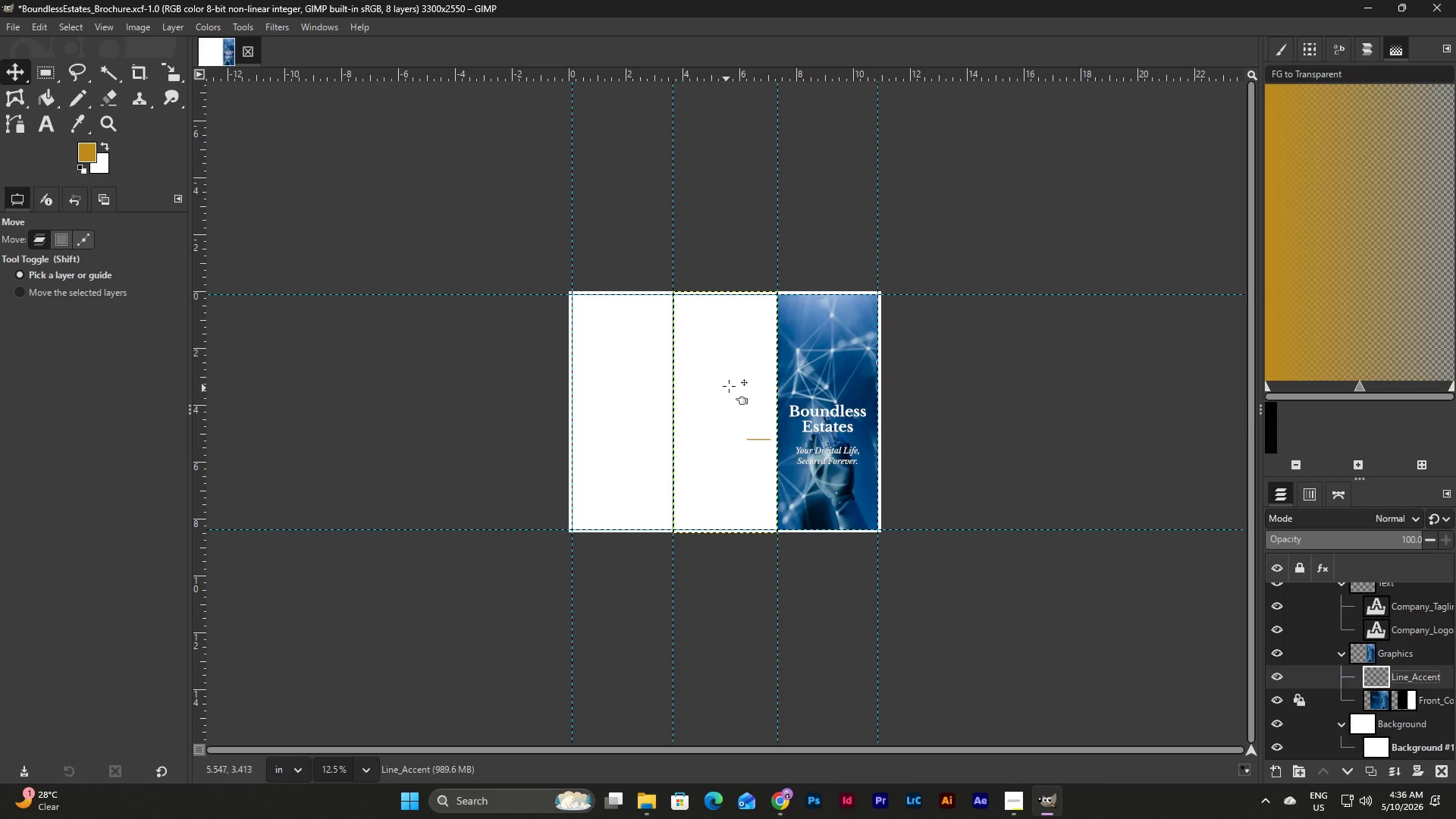 
left_click_drag(start_coordinate=[728, 425], to_coordinate=[697, 441])
 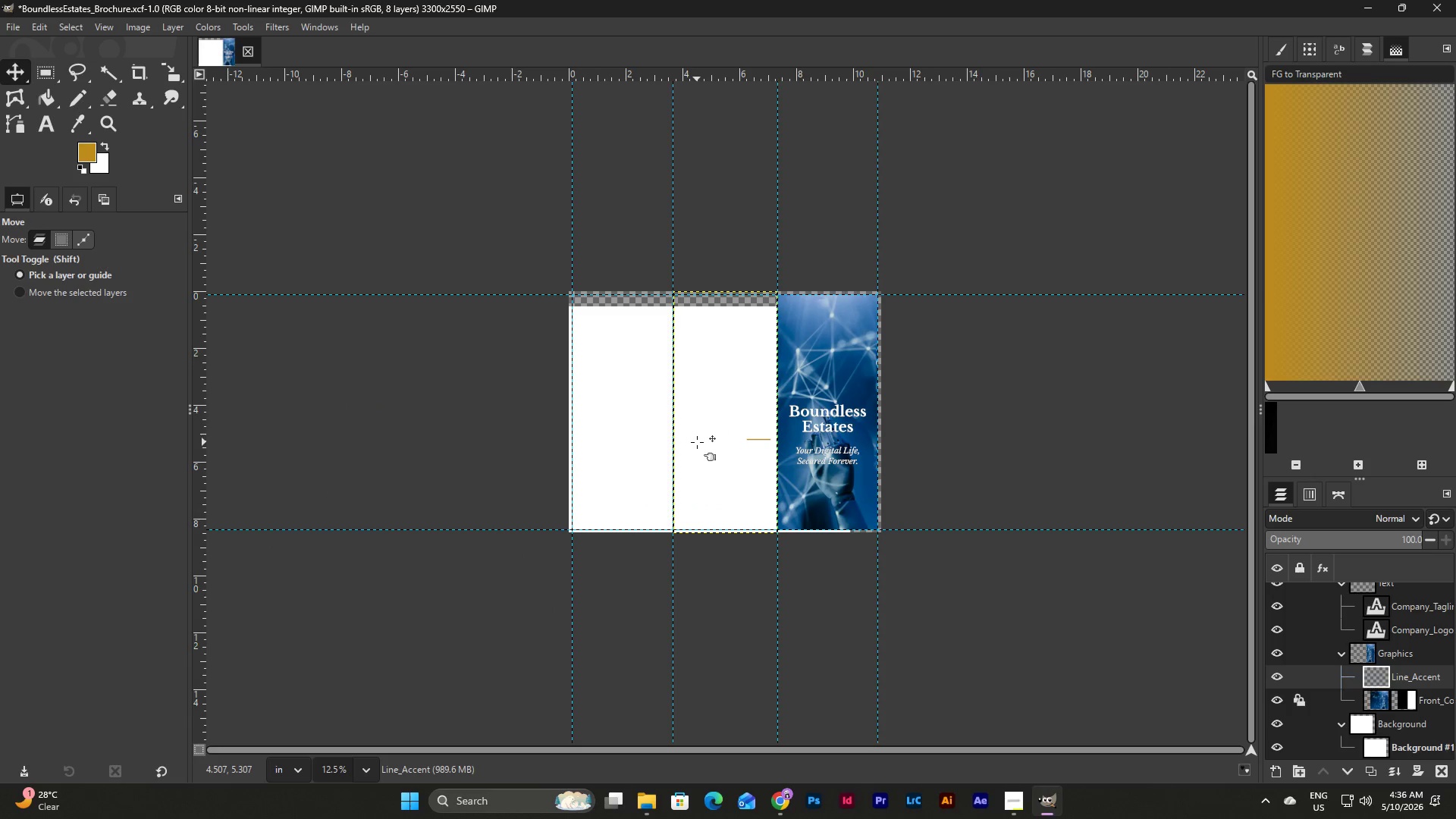 
key(Control+Z)
 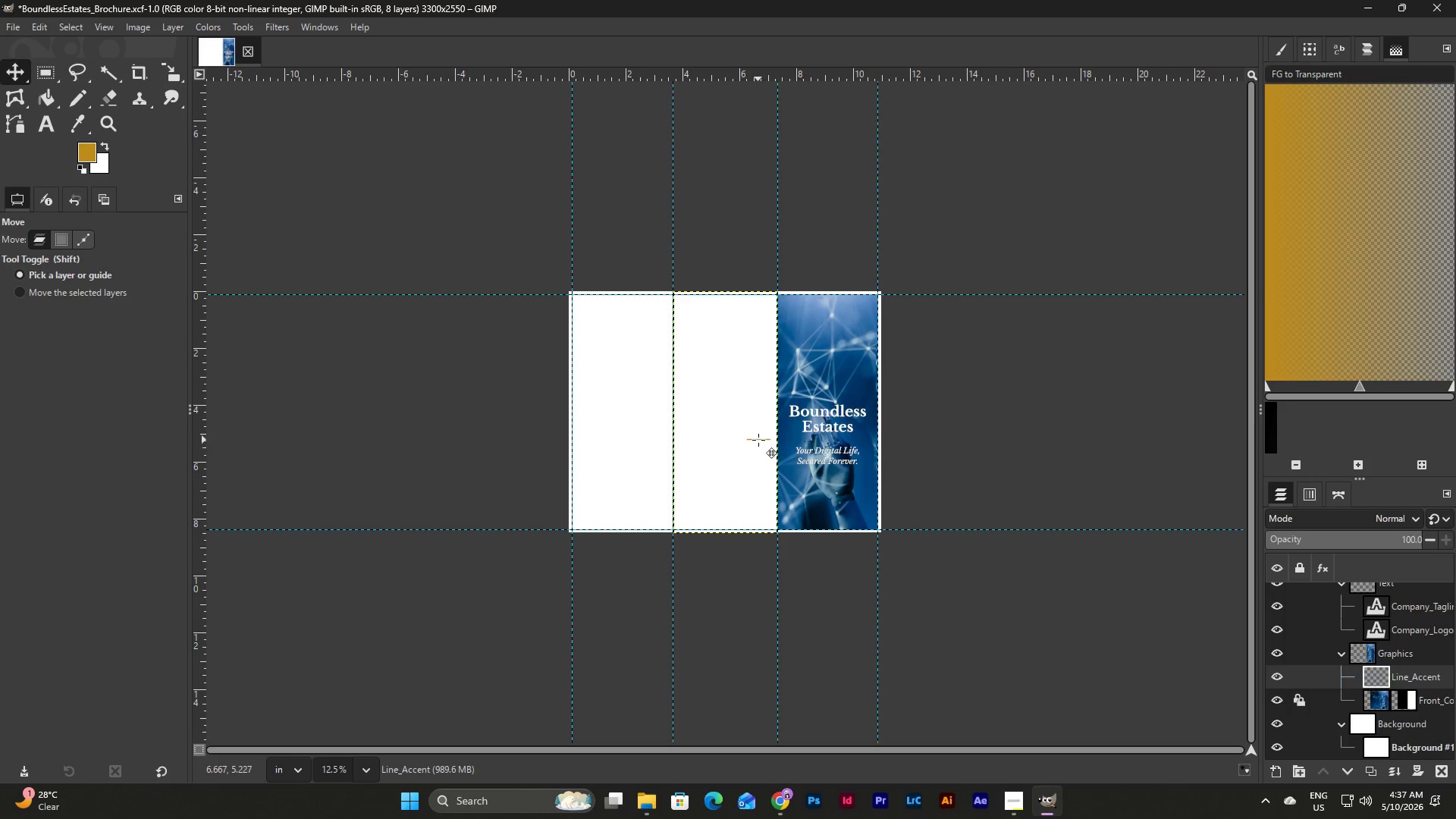 
left_click_drag(start_coordinate=[758, 440], to_coordinate=[864, 444])
 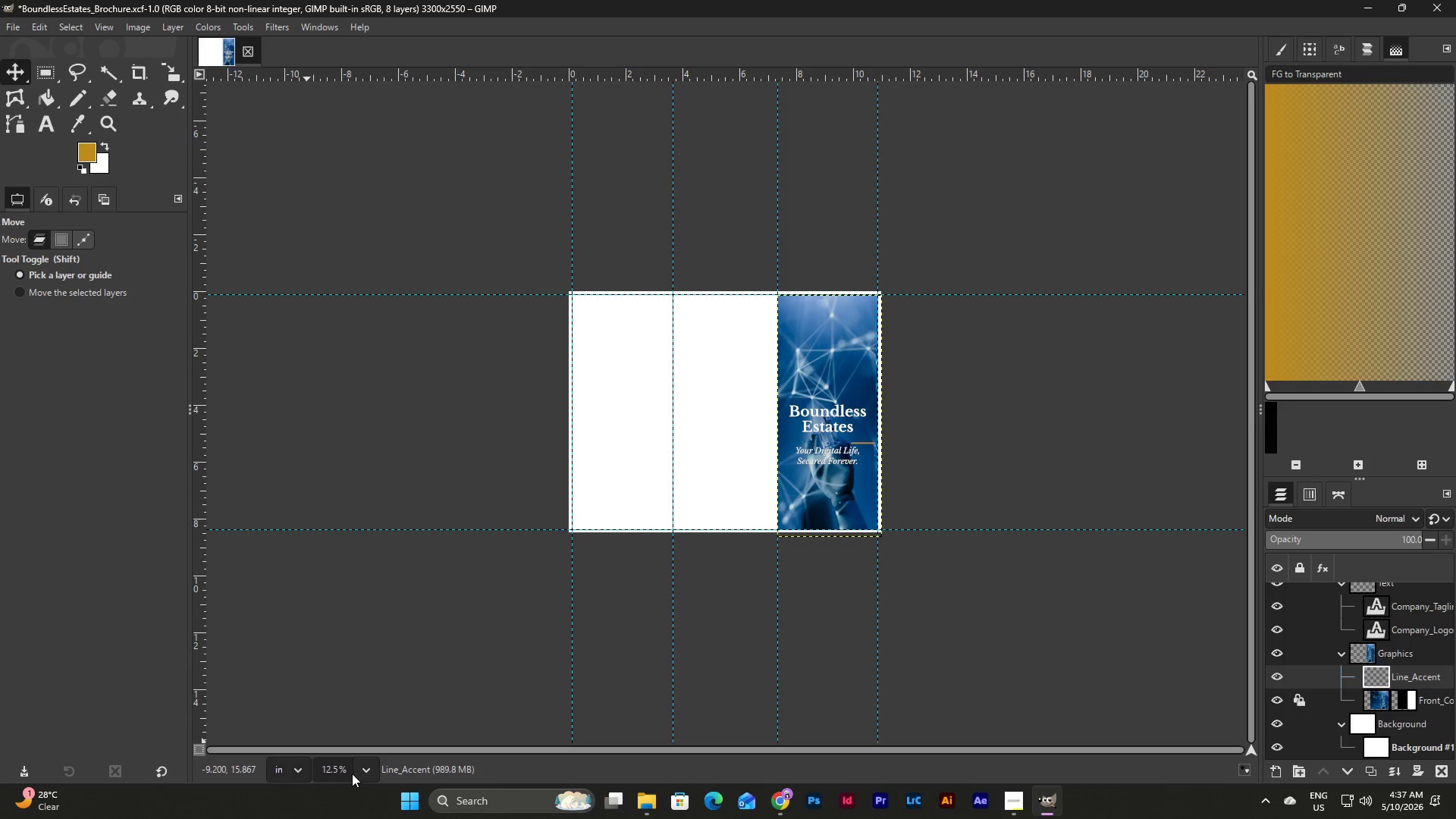 
left_click([372, 770])
 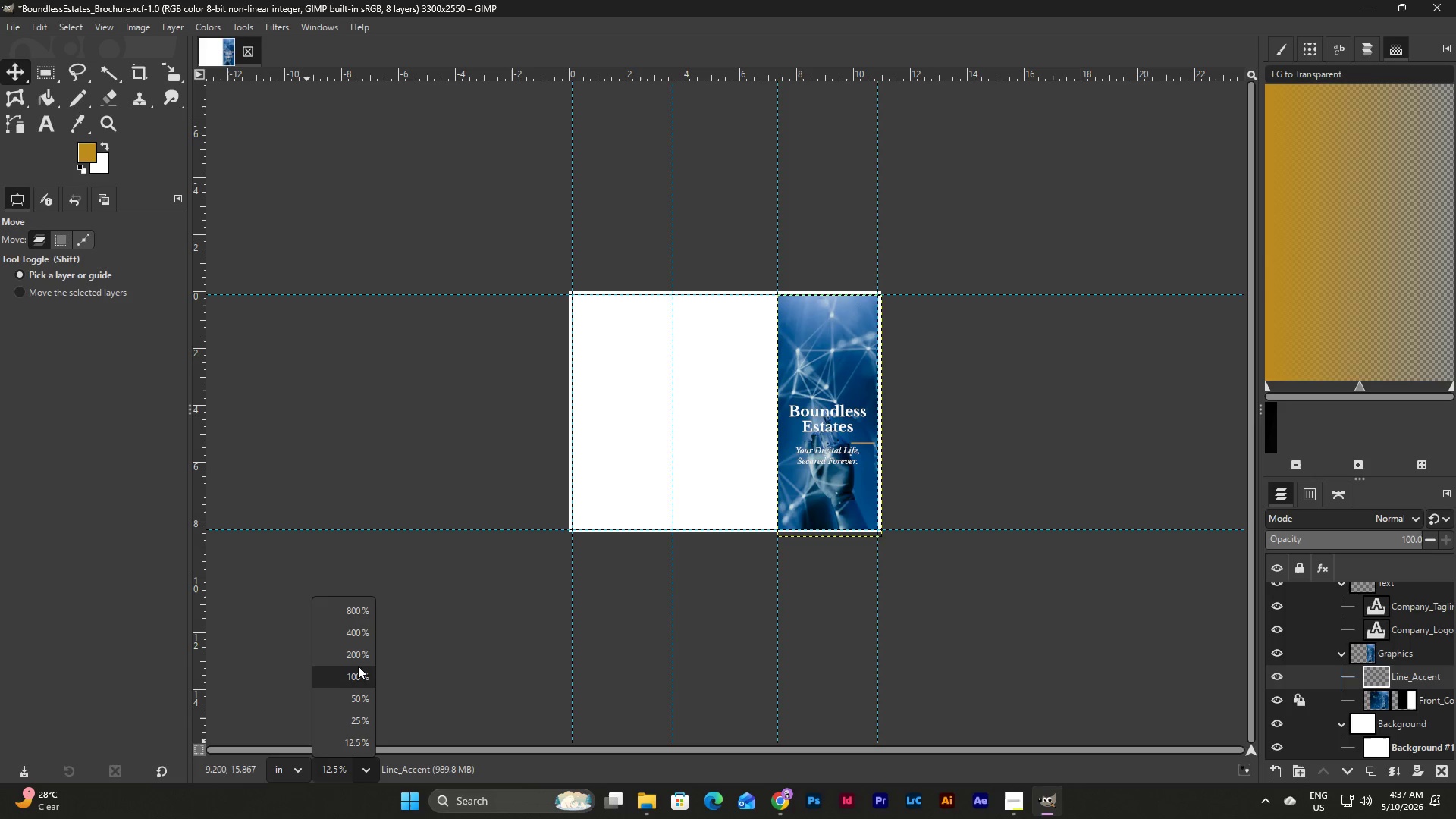 
left_click([362, 672])
 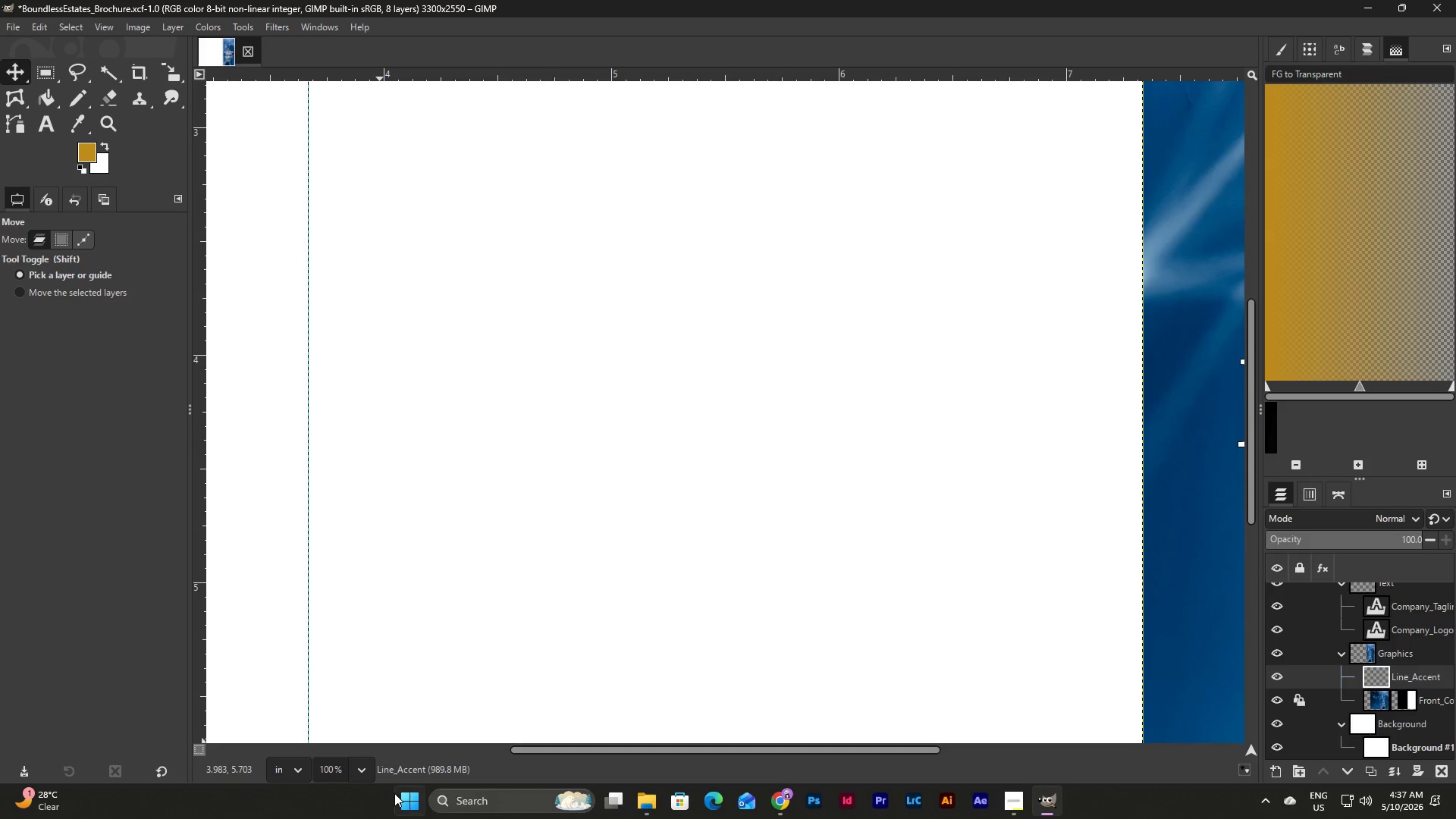 
left_click([363, 766])
 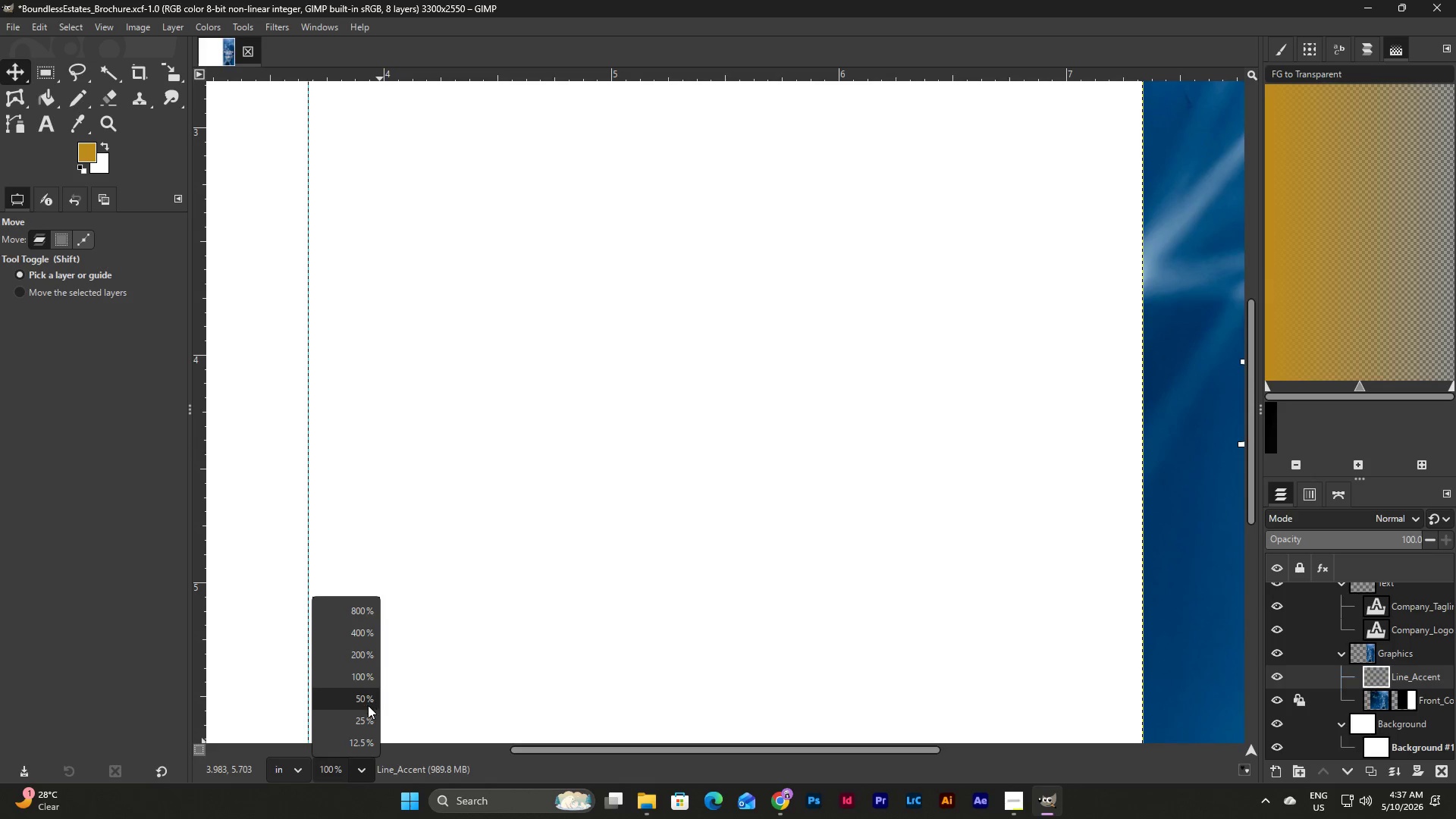 
left_click([366, 694])
 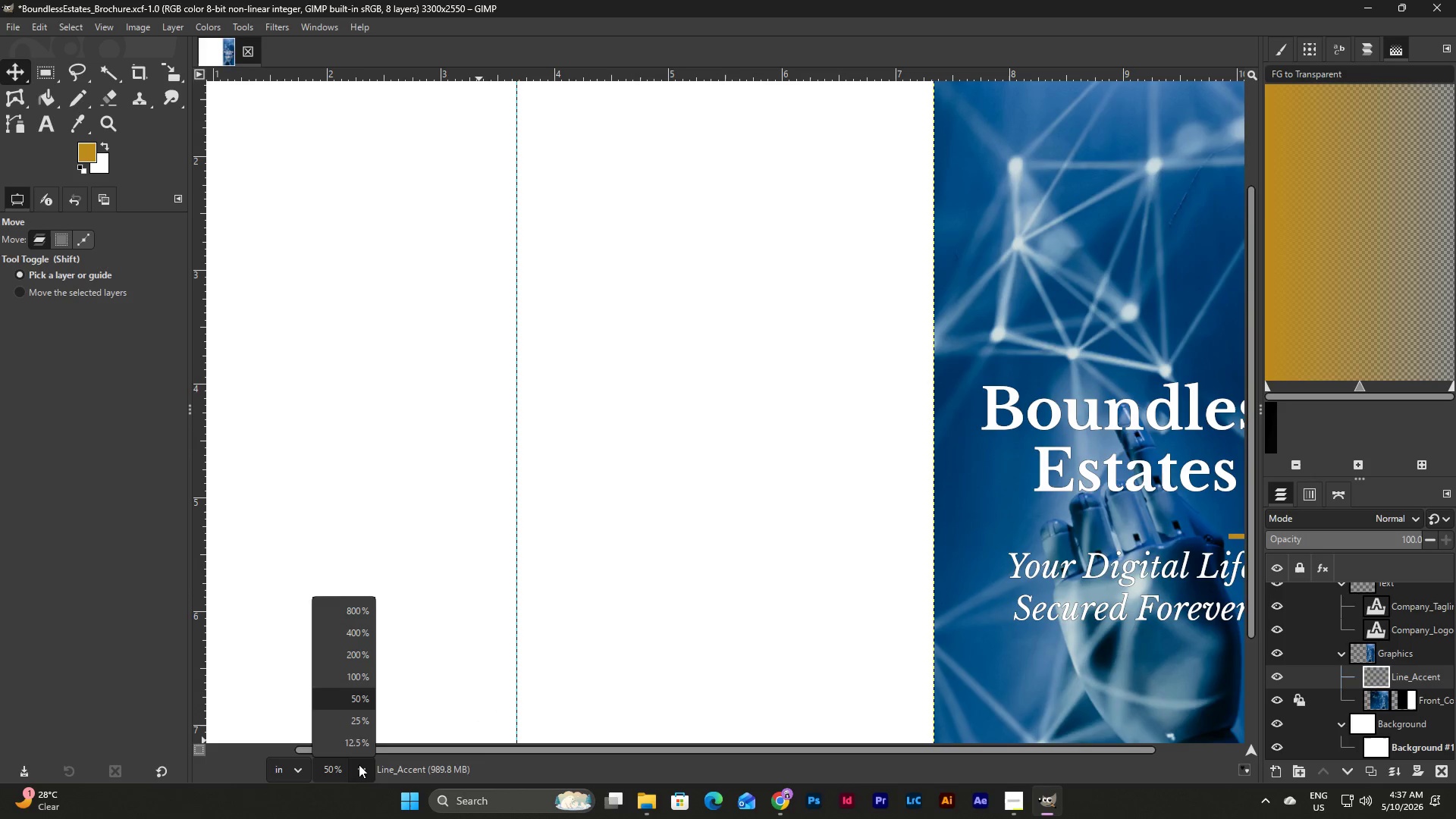 
left_click([360, 723])
 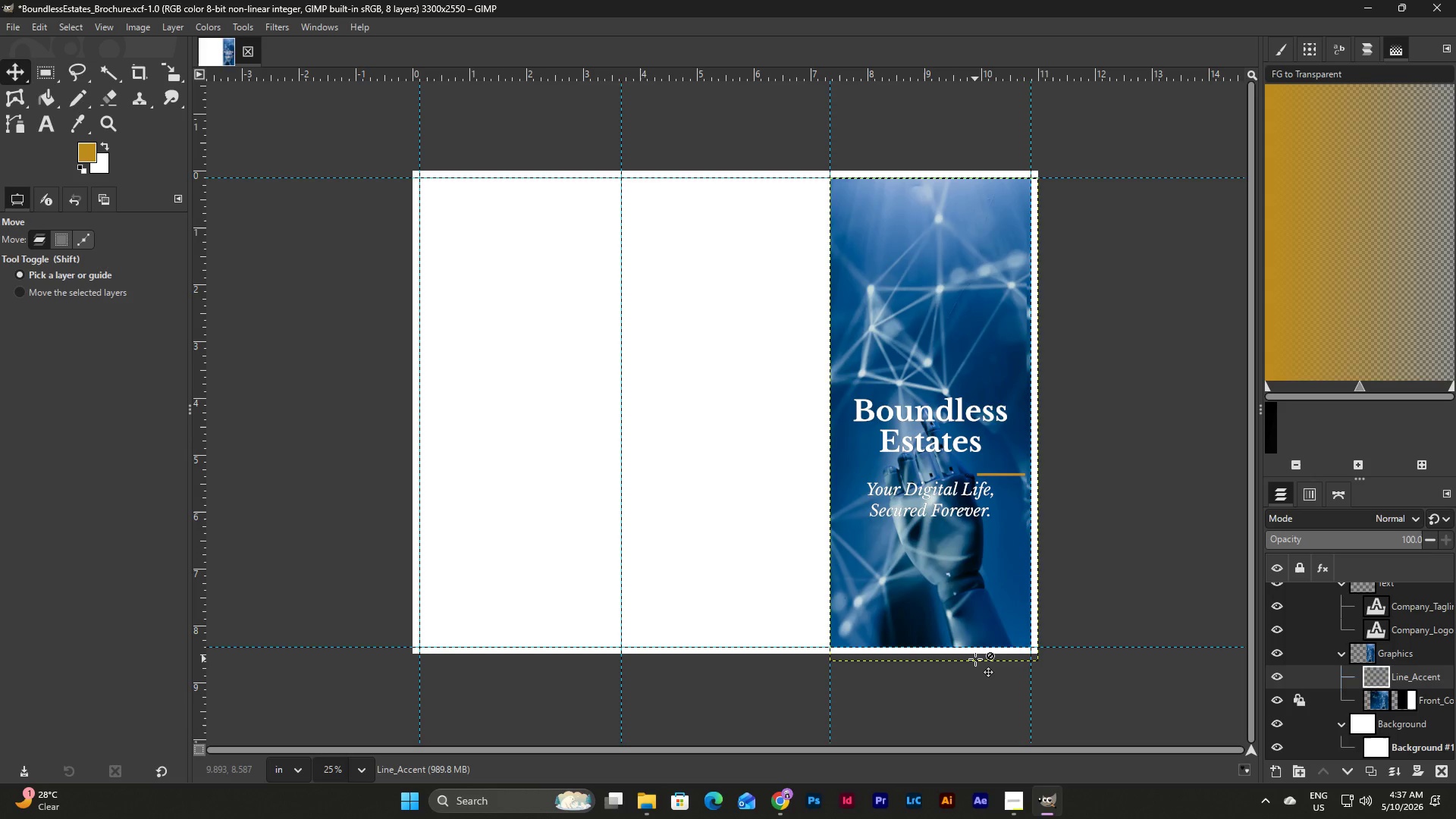 
left_click_drag(start_coordinate=[975, 659], to_coordinate=[977, 650])
 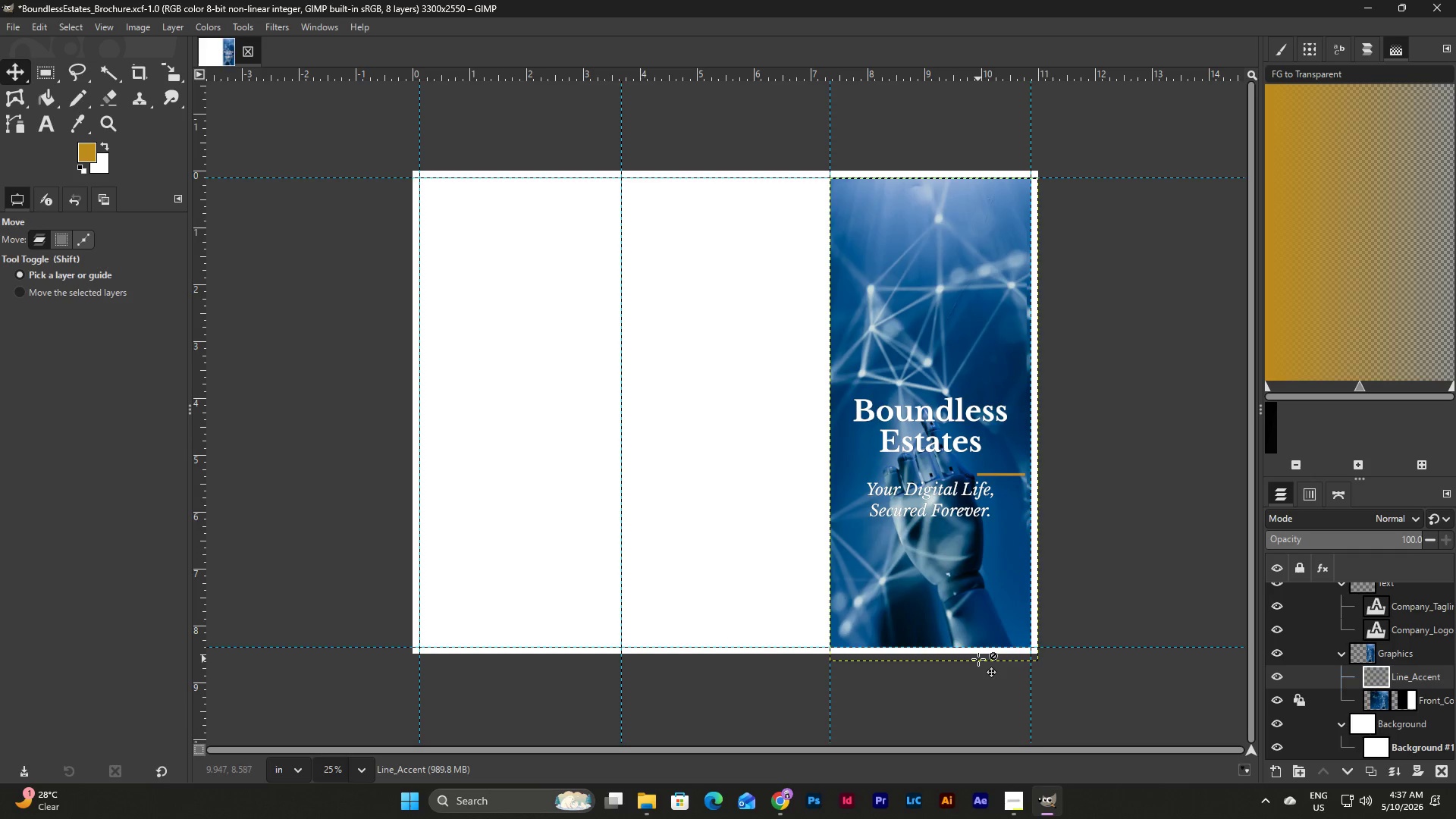 
left_click_drag(start_coordinate=[978, 659], to_coordinate=[974, 668])
 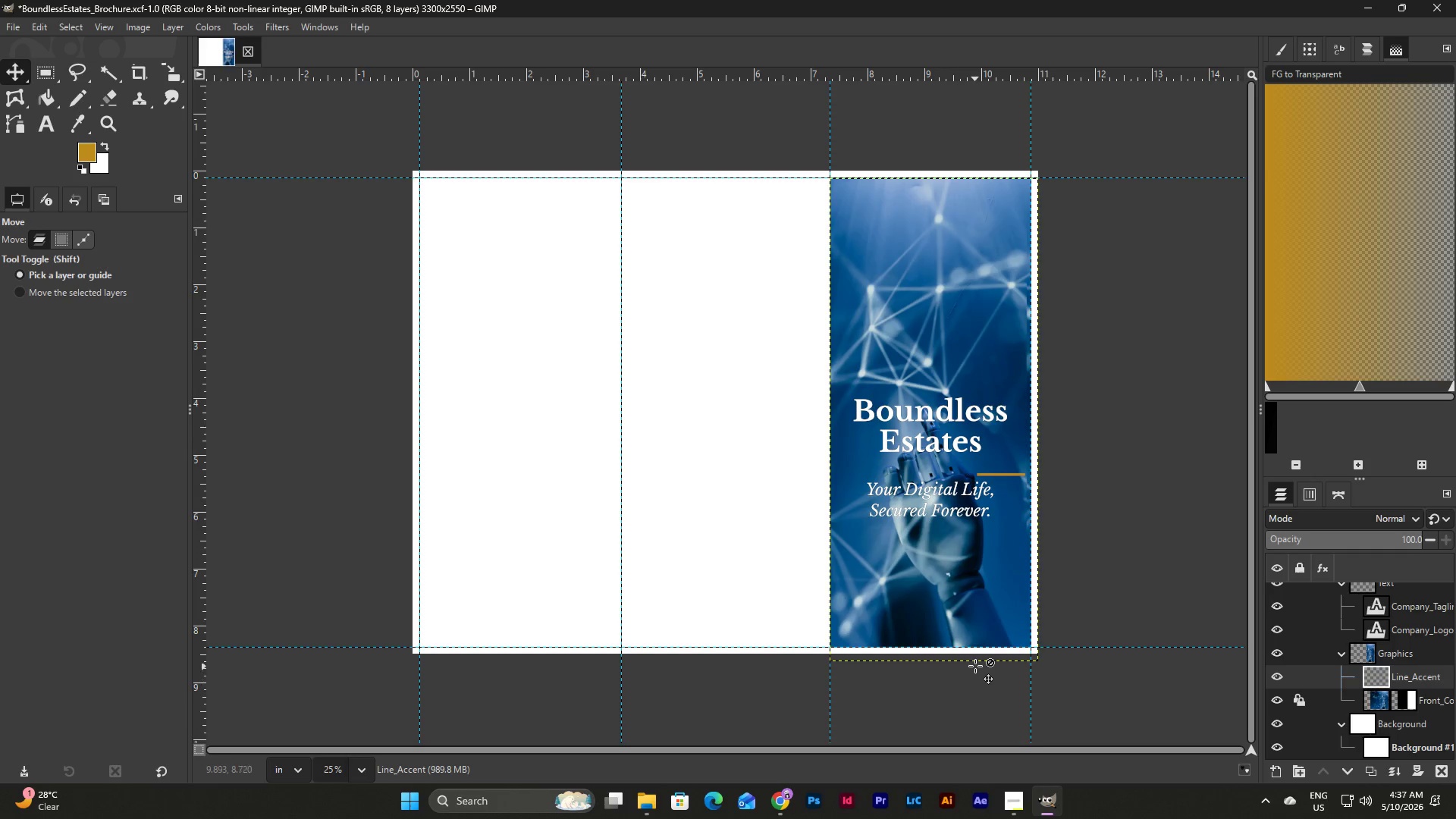 
left_click_drag(start_coordinate=[975, 662], to_coordinate=[986, 686])
 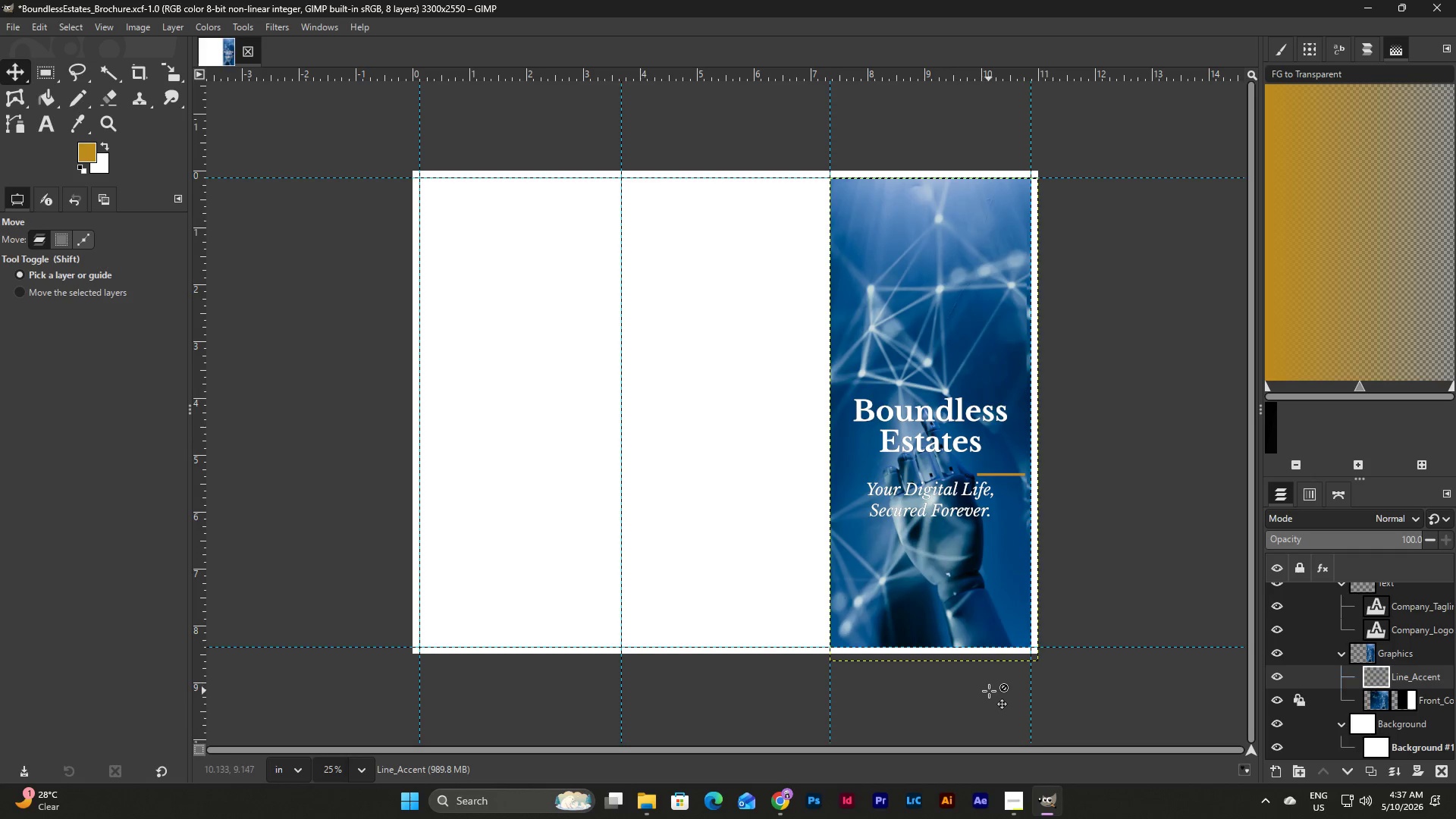 
left_click_drag(start_coordinate=[989, 691], to_coordinate=[950, 662])
 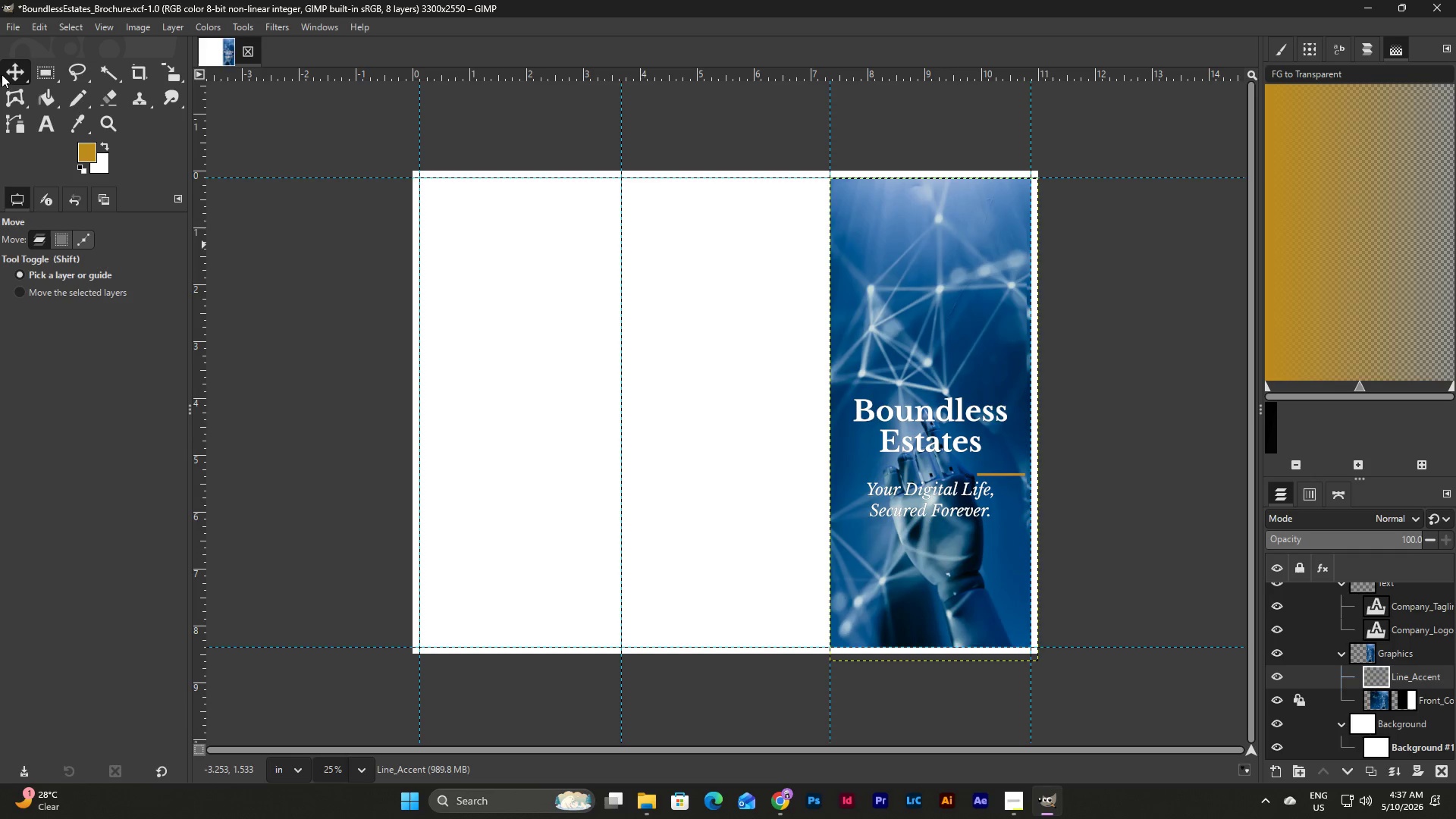 
left_click([21, 74])
 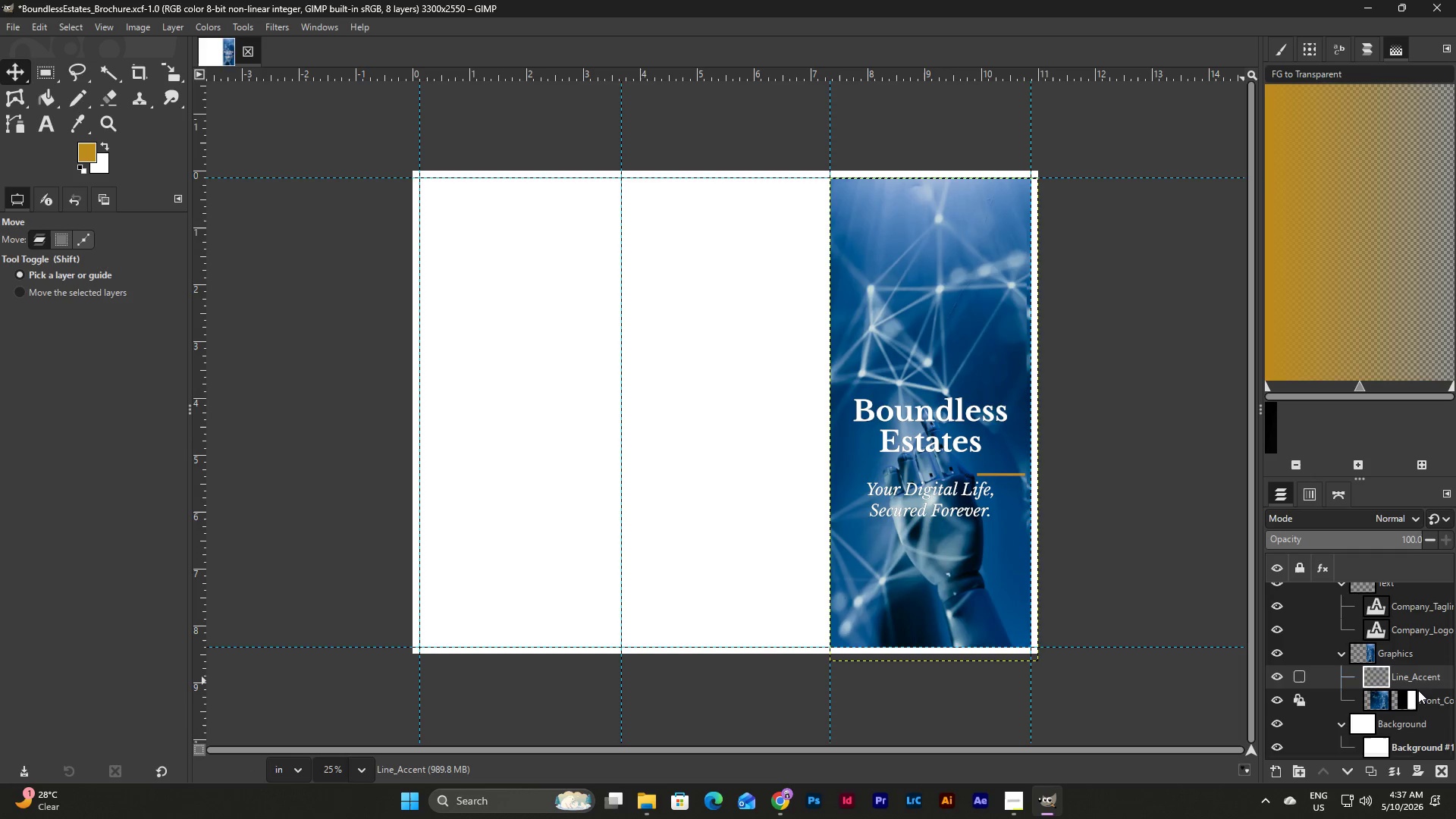 
left_click([1412, 672])
 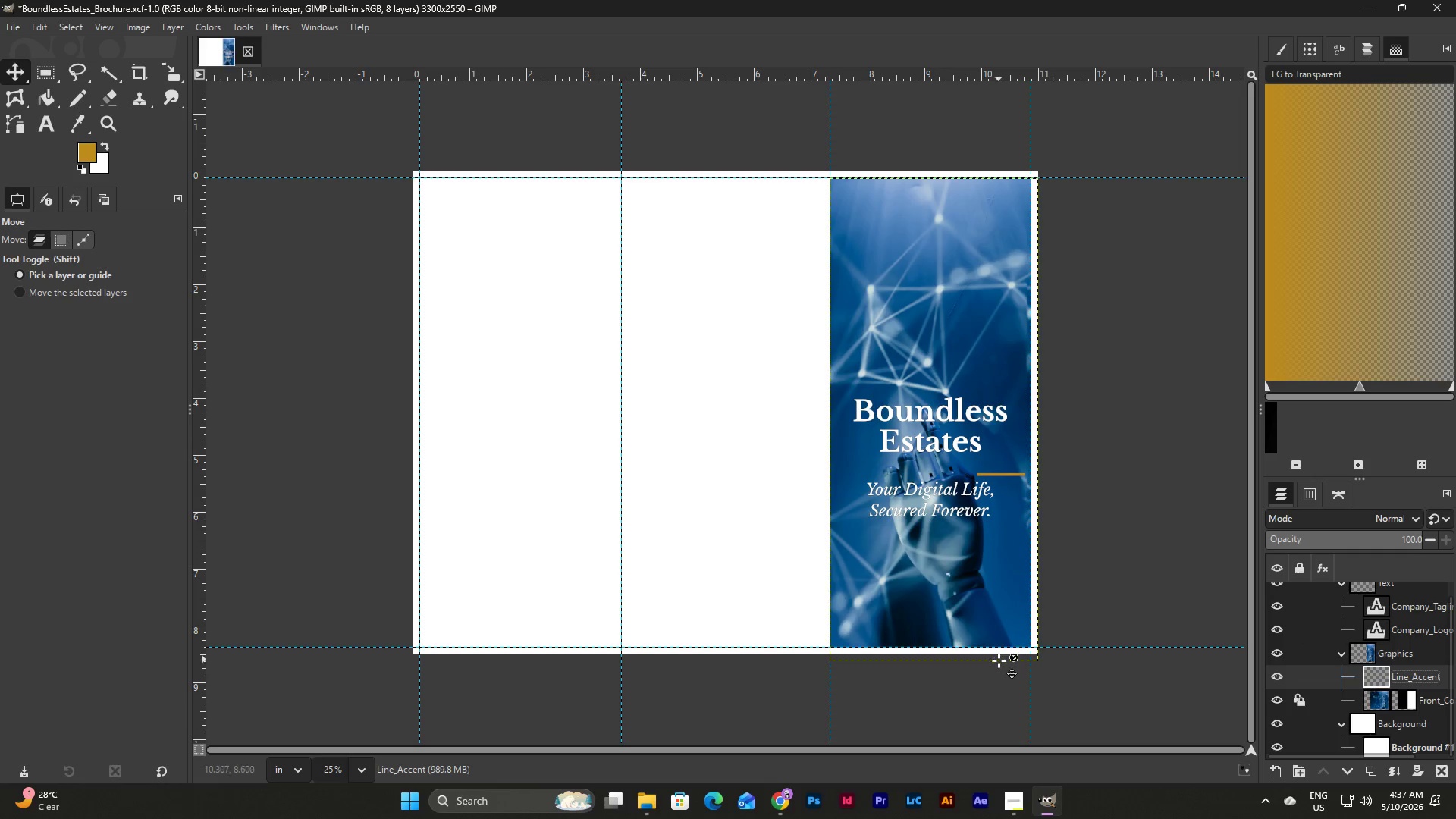 
left_click_drag(start_coordinate=[999, 662], to_coordinate=[983, 662])
 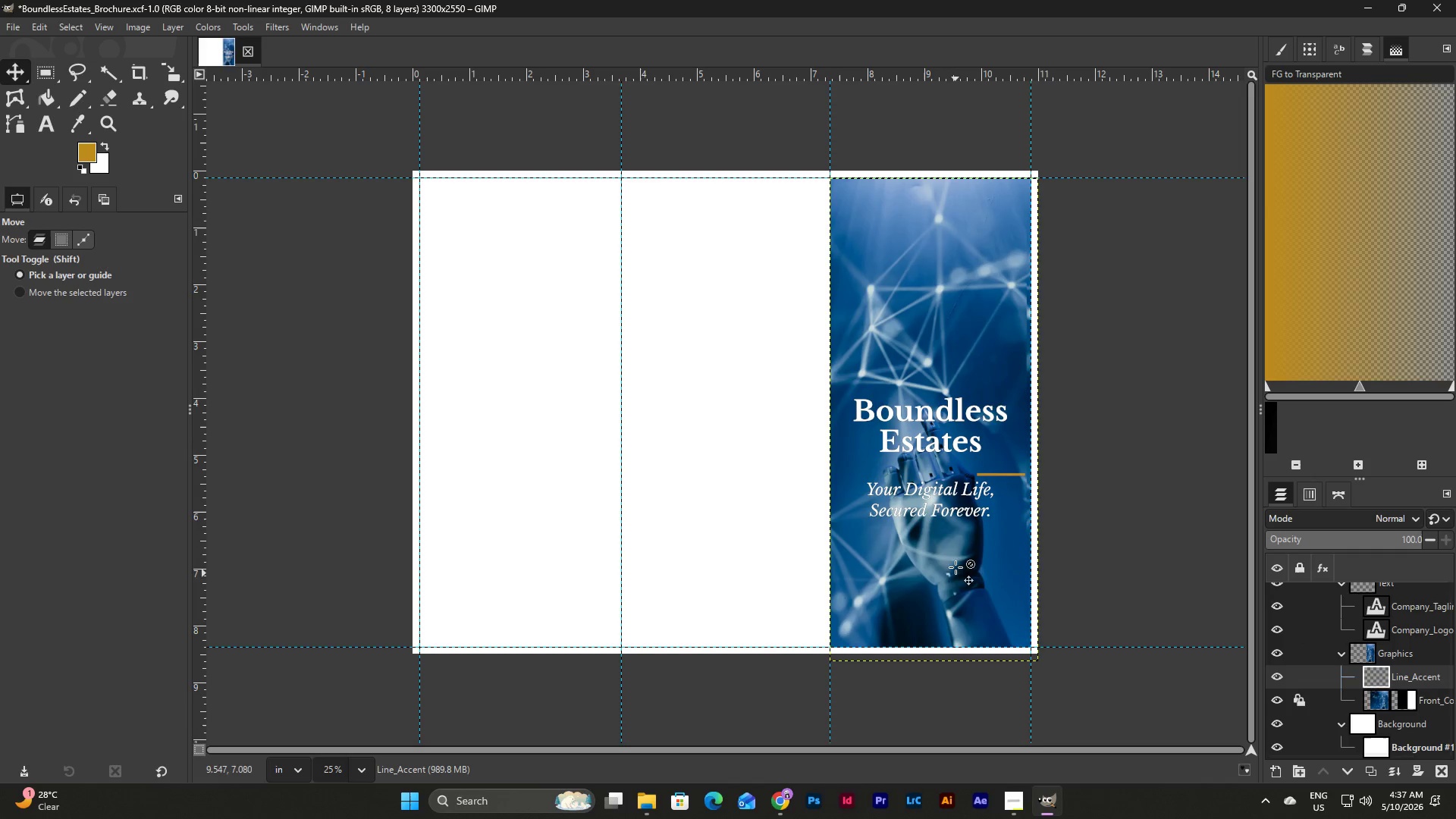 
left_click_drag(start_coordinate=[962, 555], to_coordinate=[956, 602])
 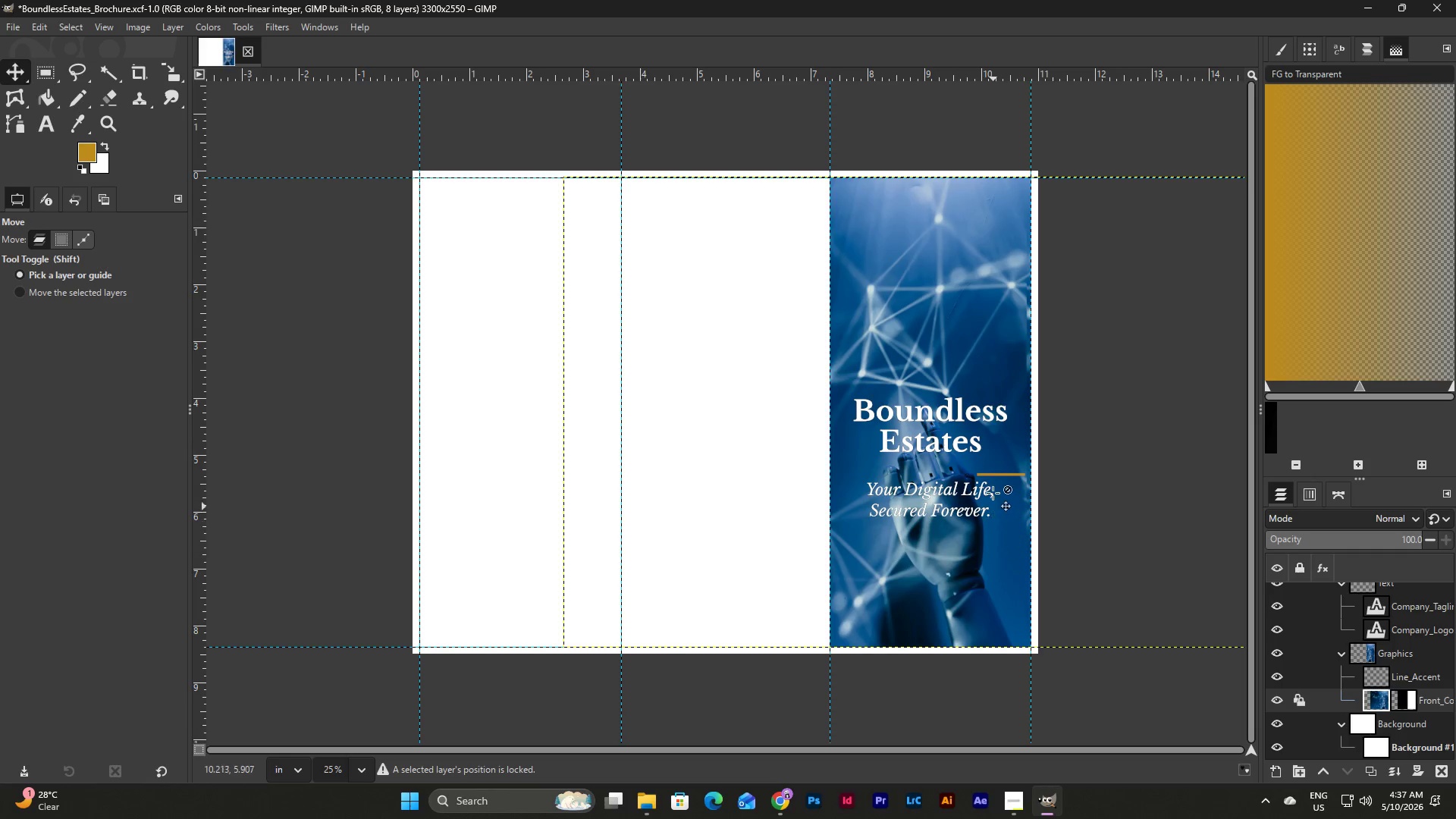 
left_click_drag(start_coordinate=[1000, 476], to_coordinate=[1001, 494])
 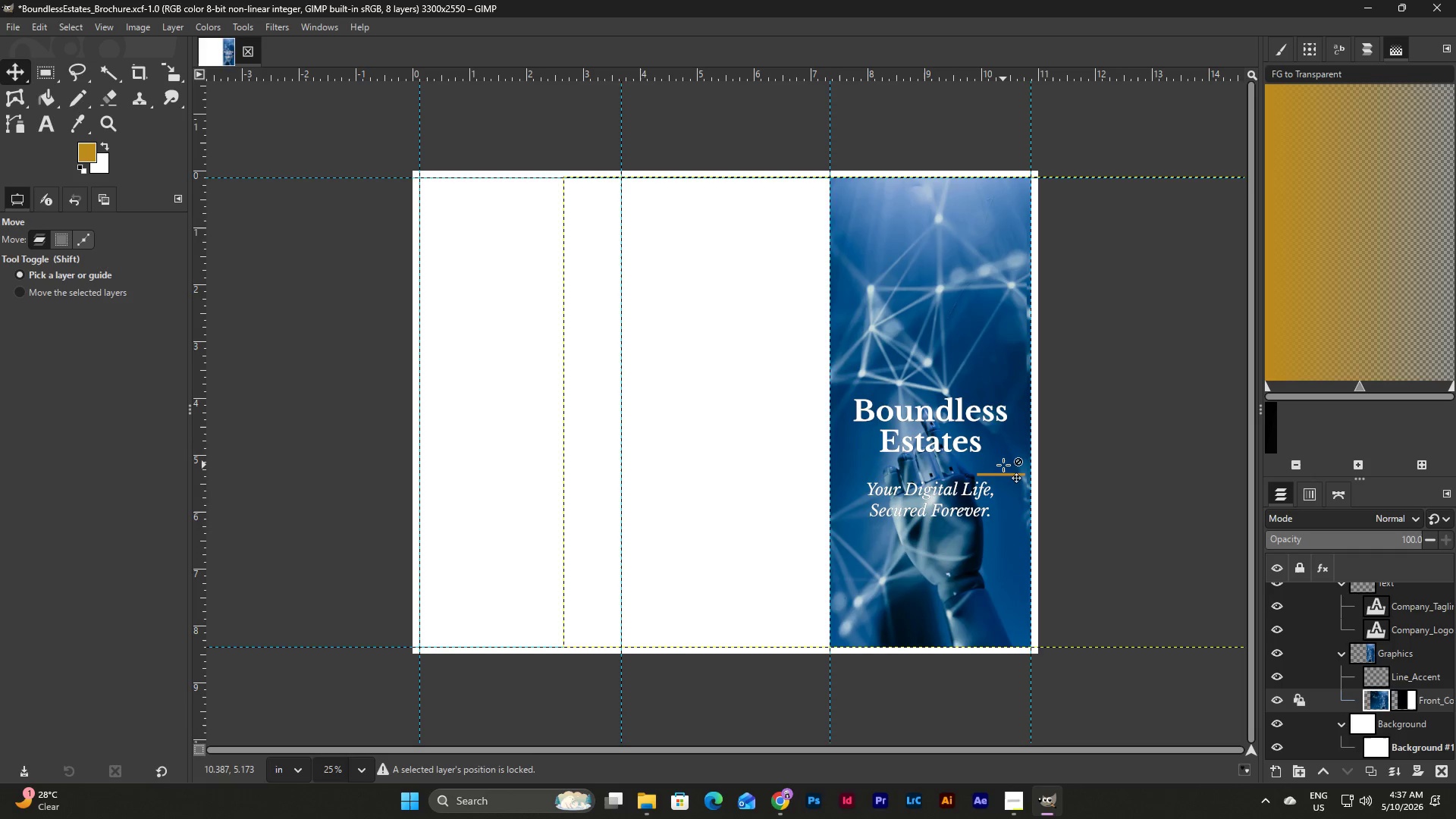 
left_click_drag(start_coordinate=[1003, 465], to_coordinate=[872, 516])
 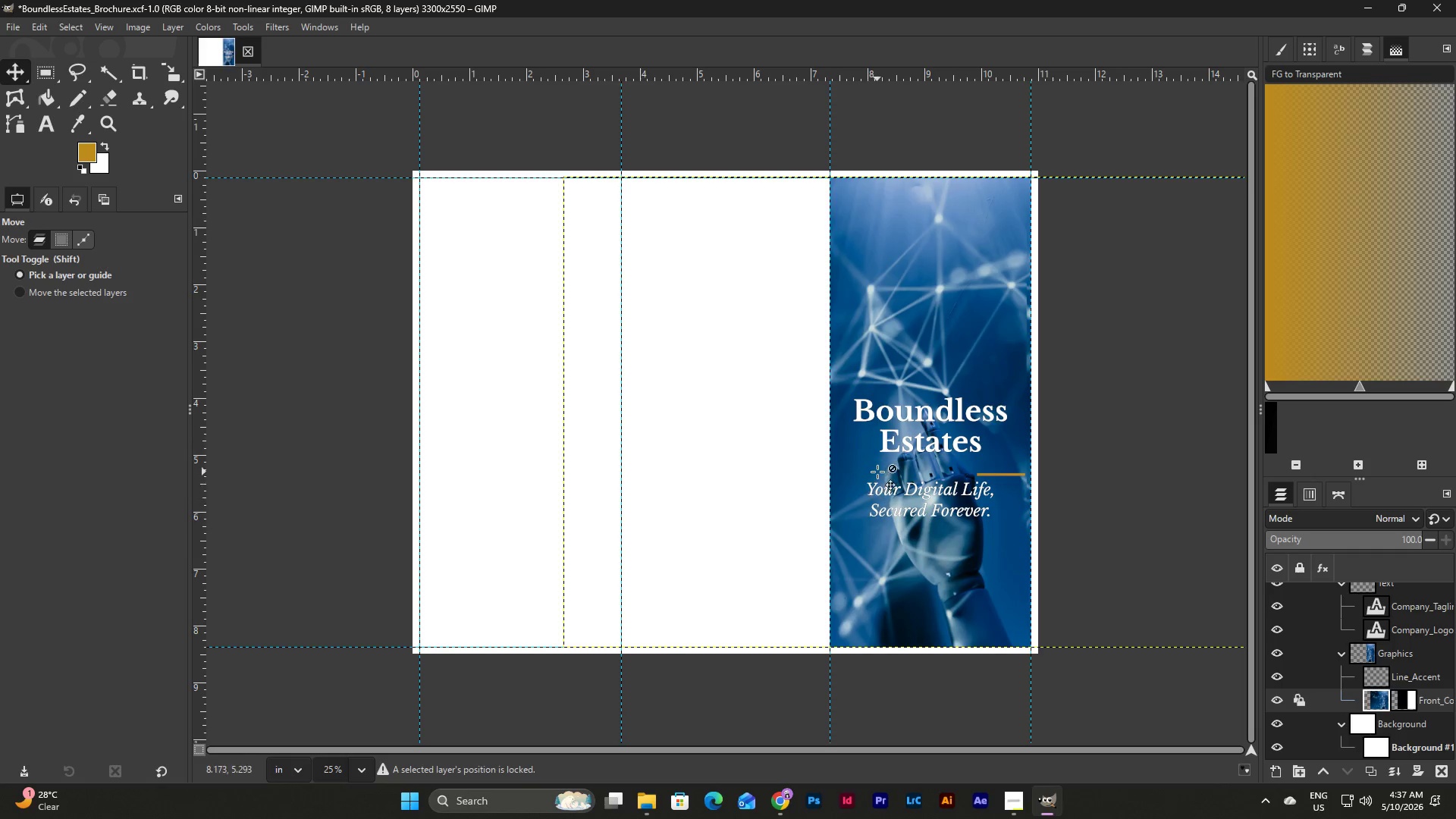 
left_click_drag(start_coordinate=[877, 472], to_coordinate=[799, 516])
 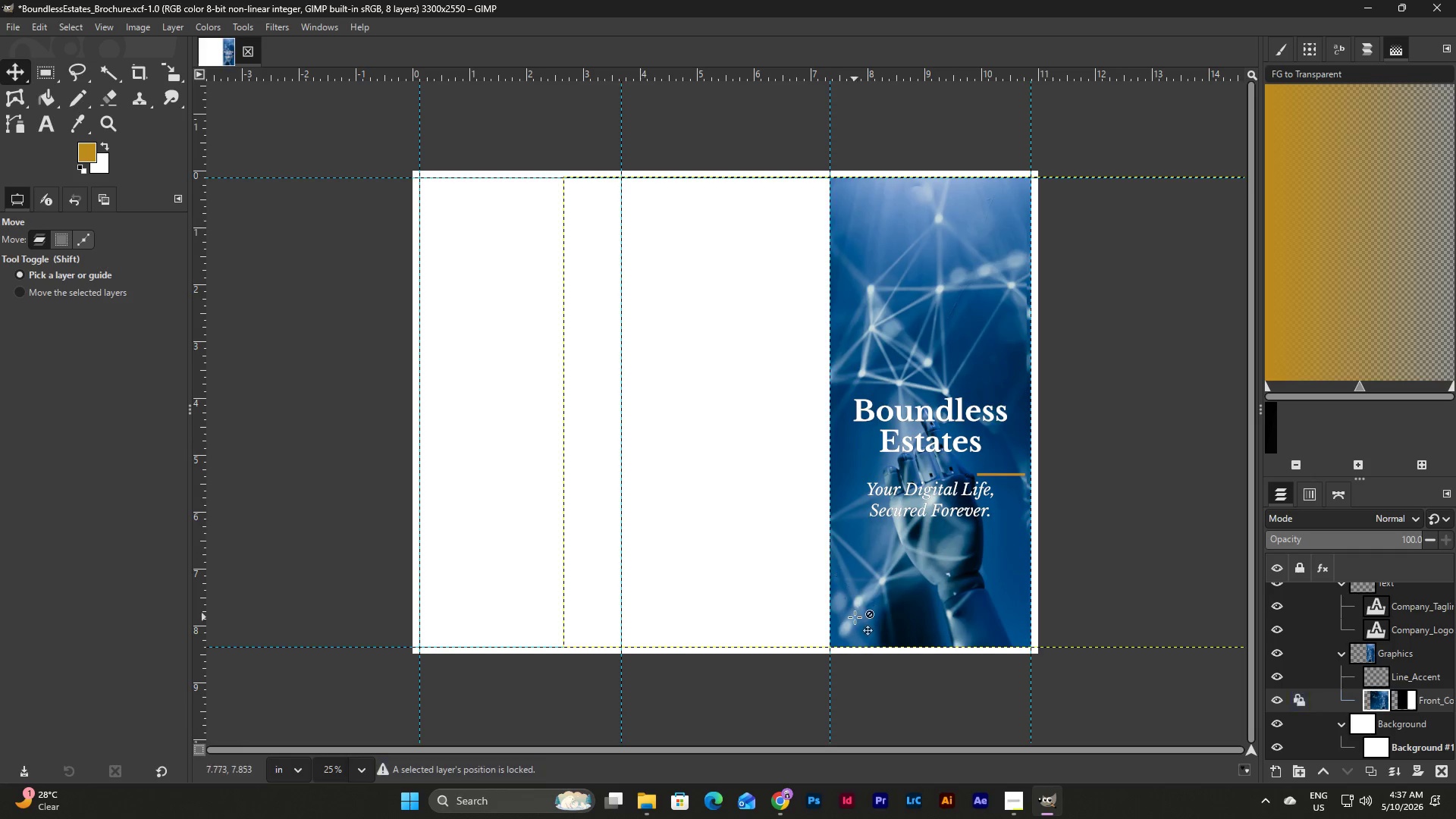 
left_click_drag(start_coordinate=[855, 617], to_coordinate=[819, 654])
 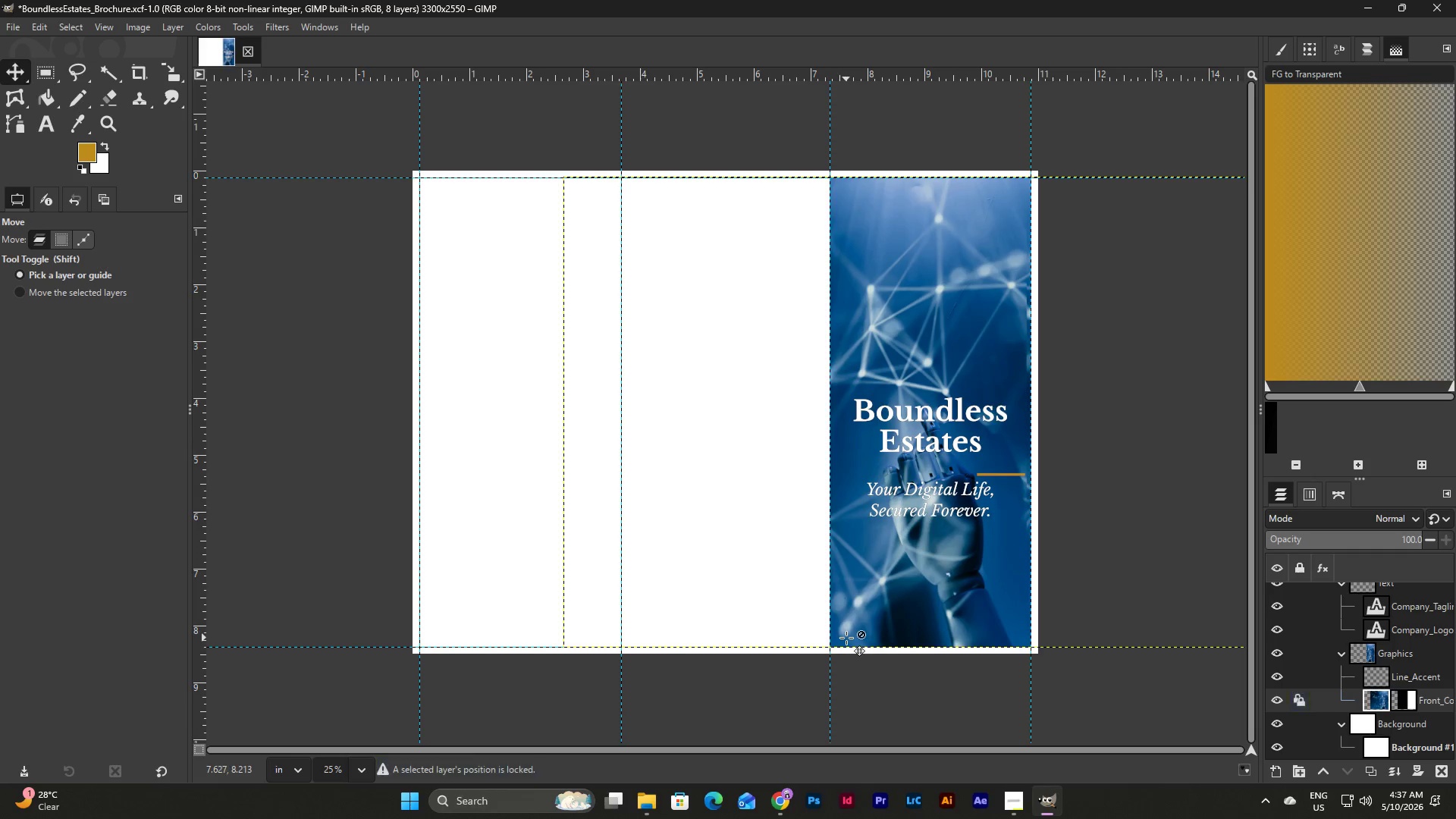 
left_click_drag(start_coordinate=[846, 638], to_coordinate=[846, 647])
 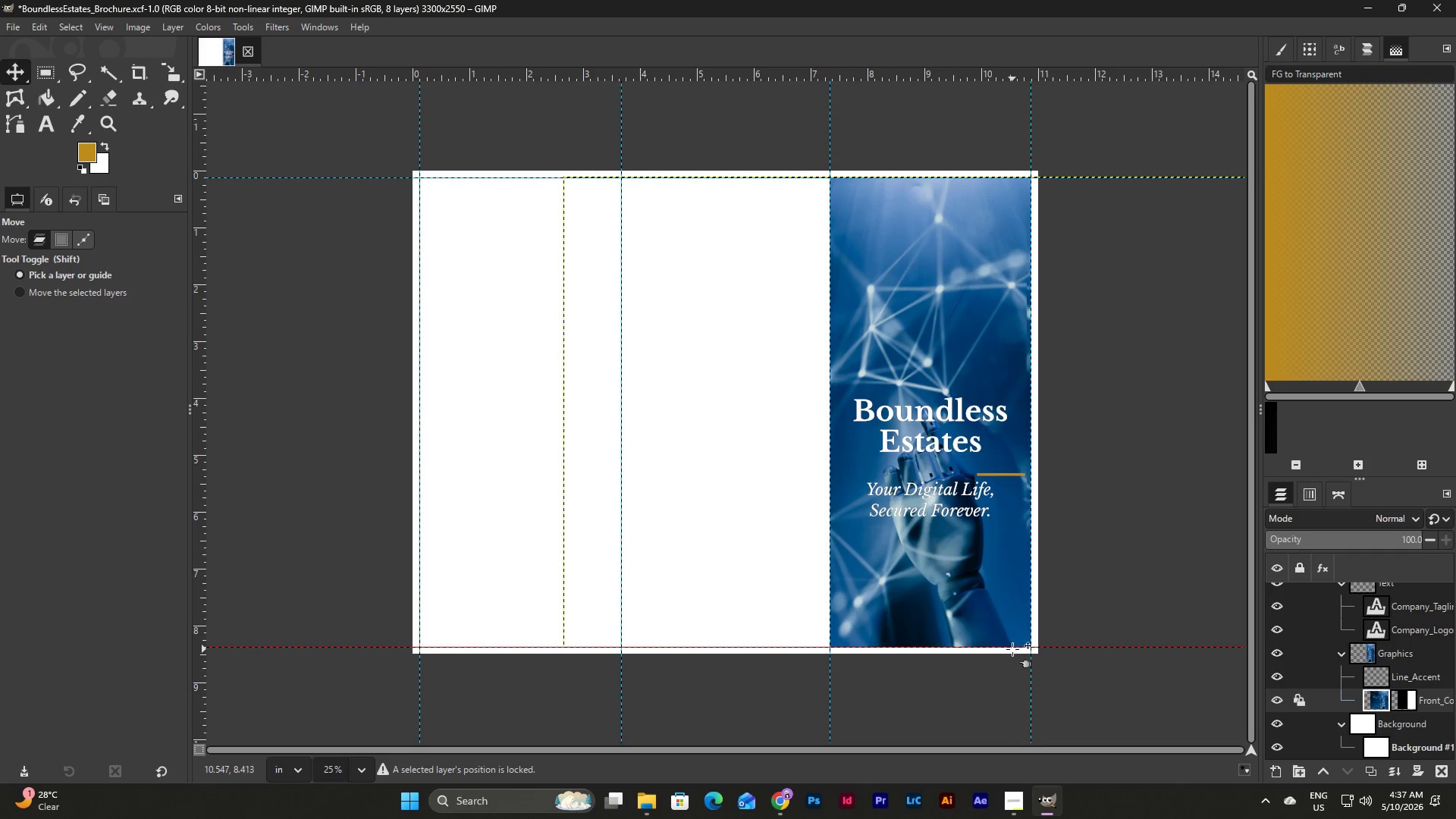 
left_click_drag(start_coordinate=[1012, 649], to_coordinate=[921, 667])
 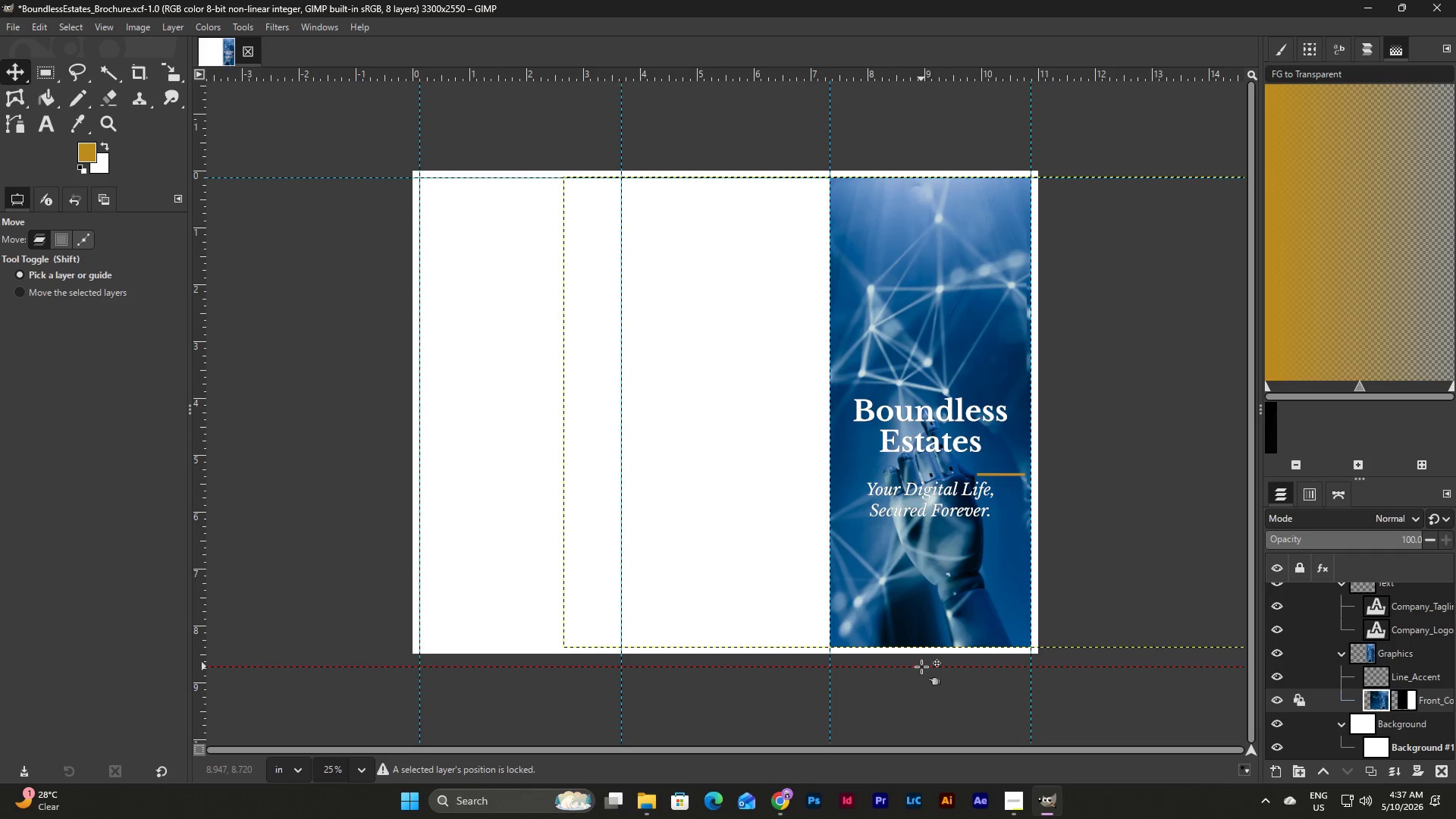 
key(Control+Z)
 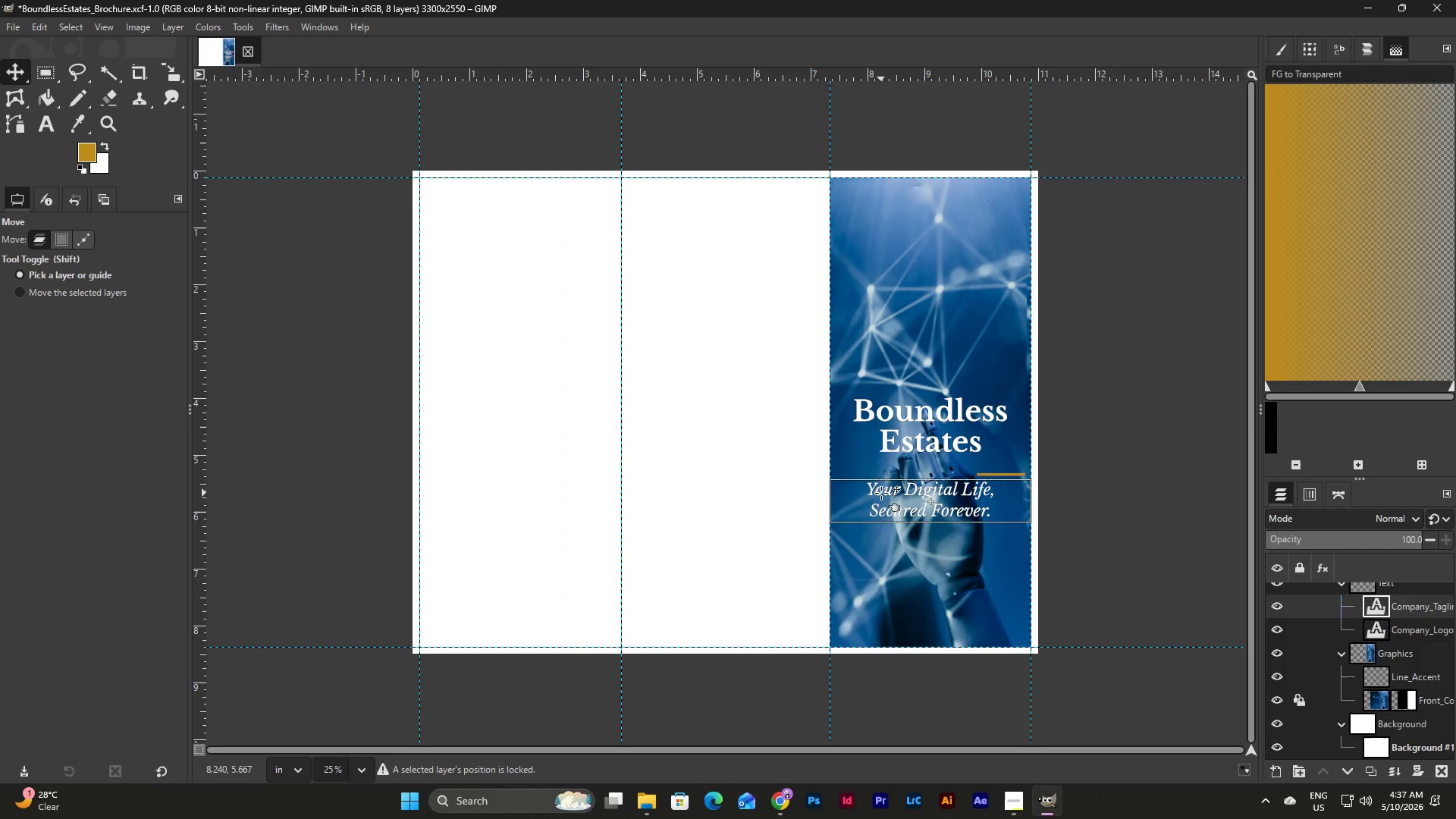 
double_click([915, 380])
 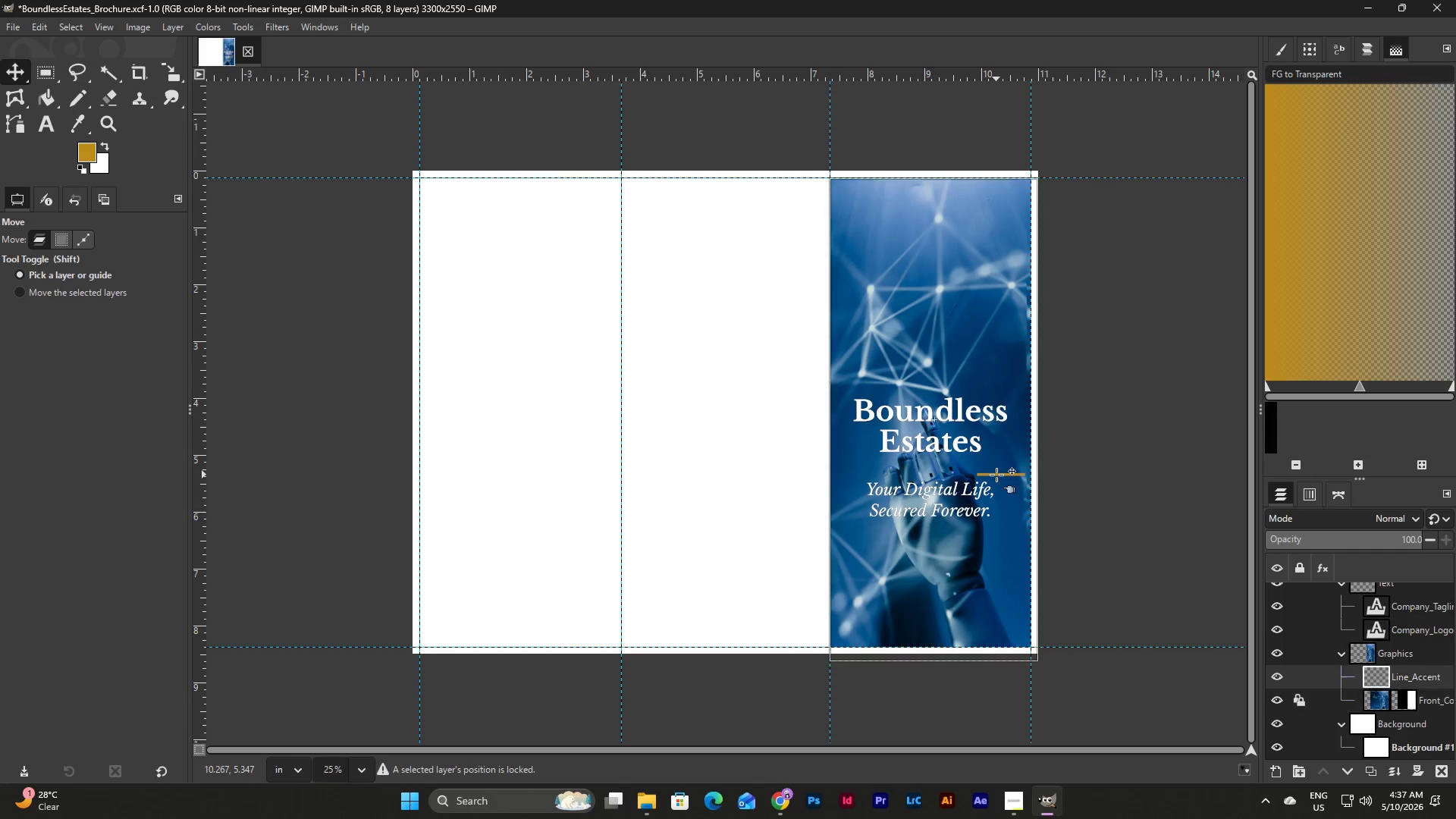 
left_click_drag(start_coordinate=[1013, 472], to_coordinate=[1015, 482])
 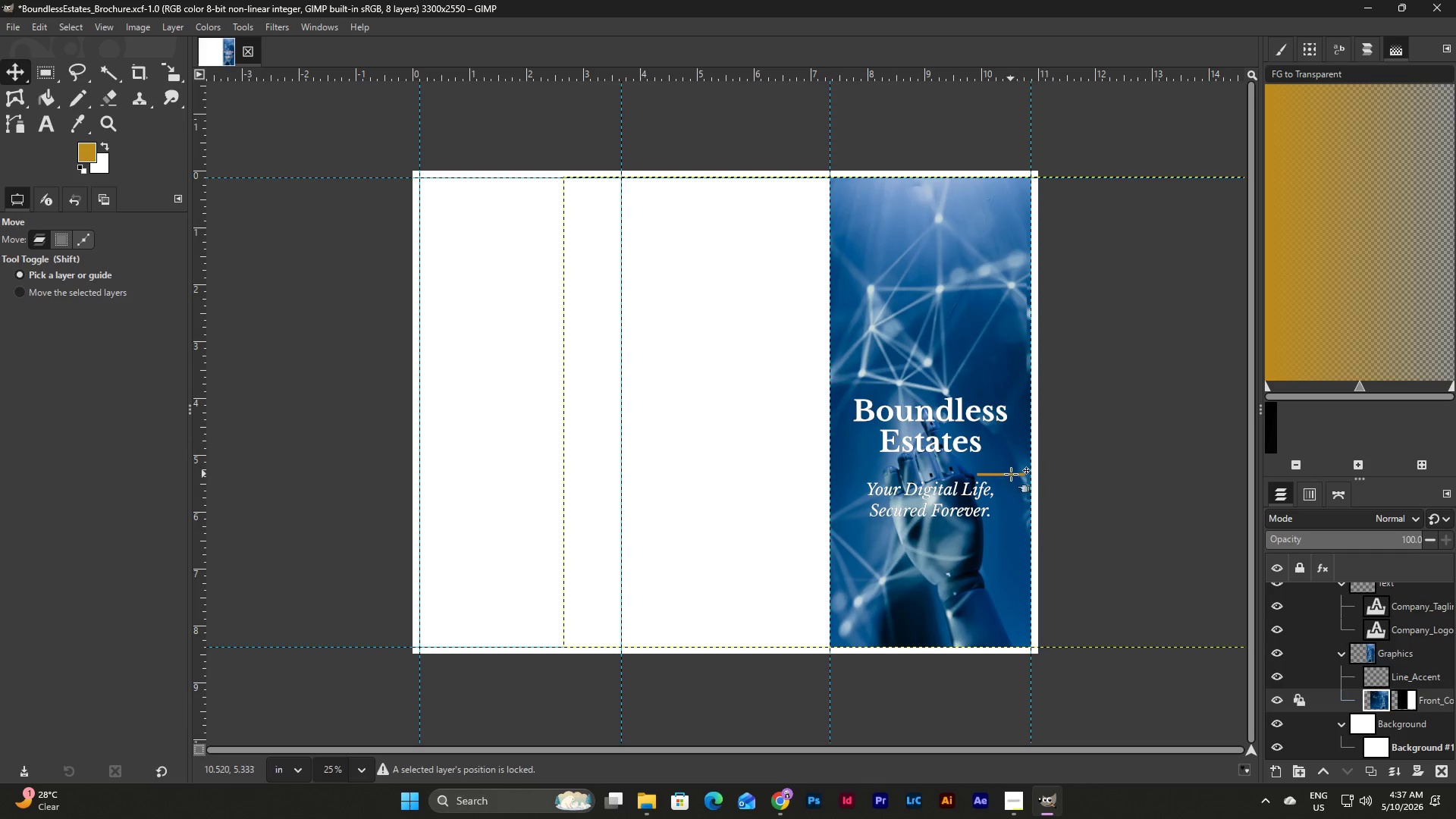 
left_click_drag(start_coordinate=[1011, 473], to_coordinate=[1013, 466])
 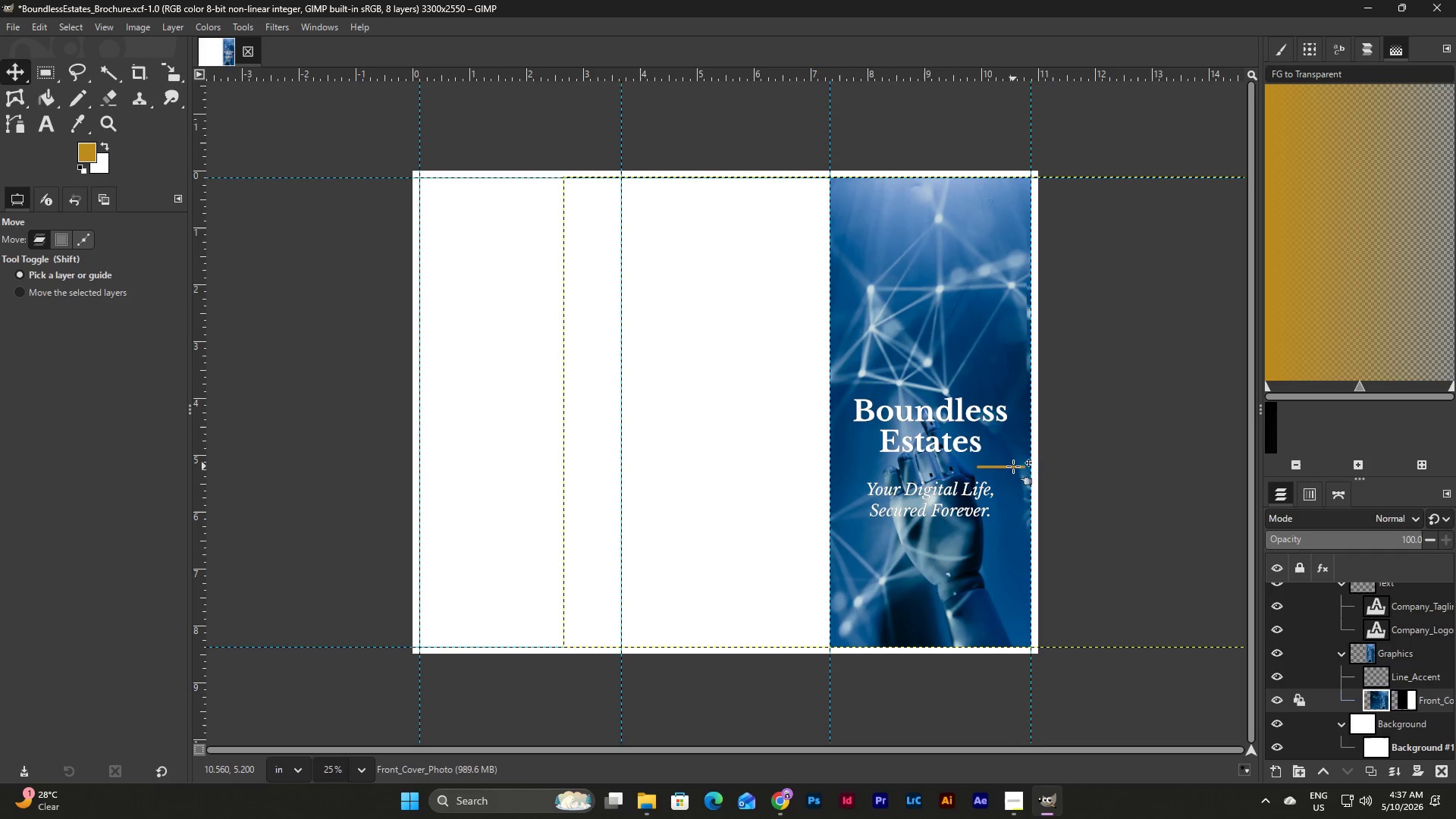 
left_click([1013, 466])
 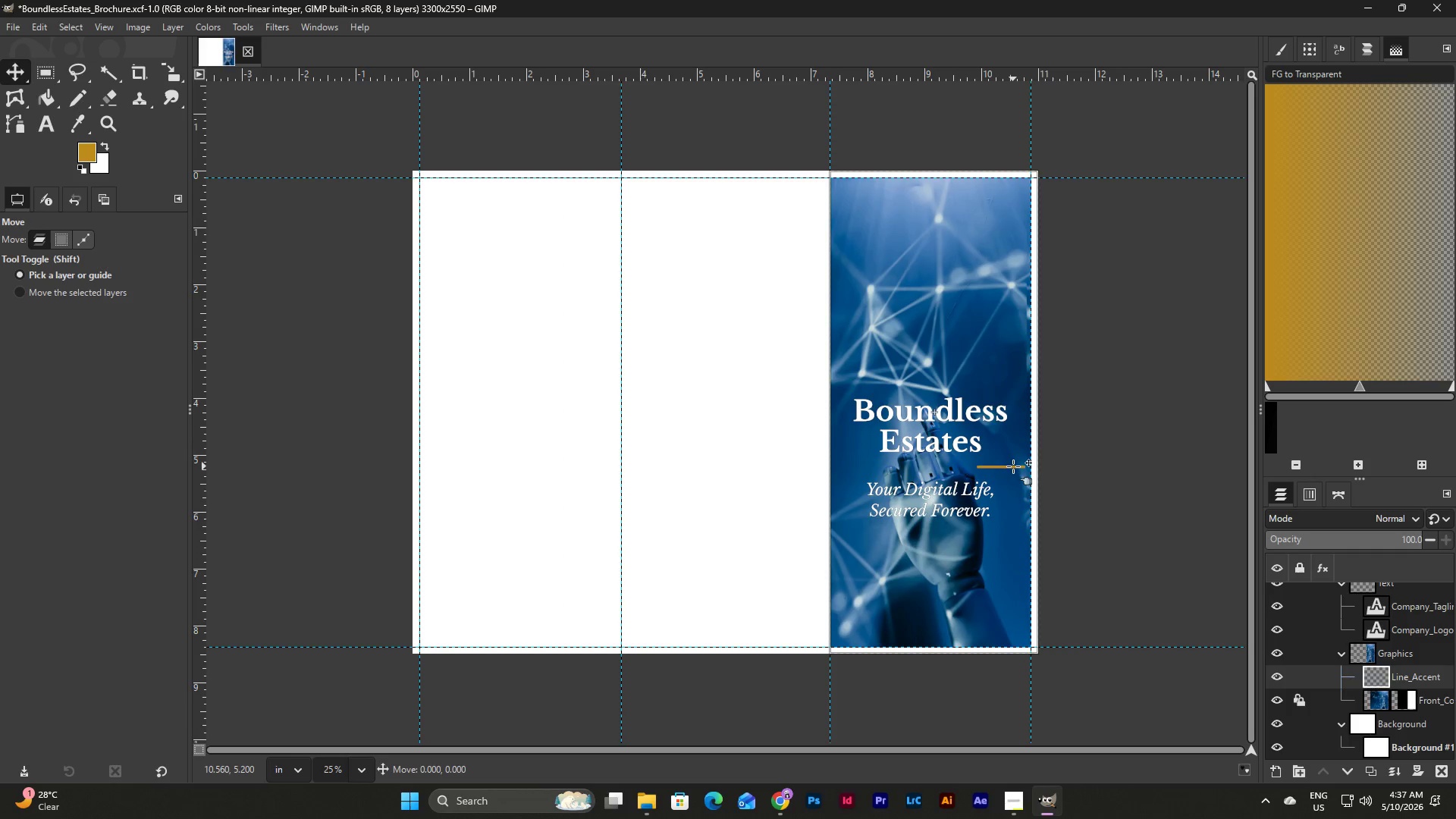 
left_click([1013, 466])
 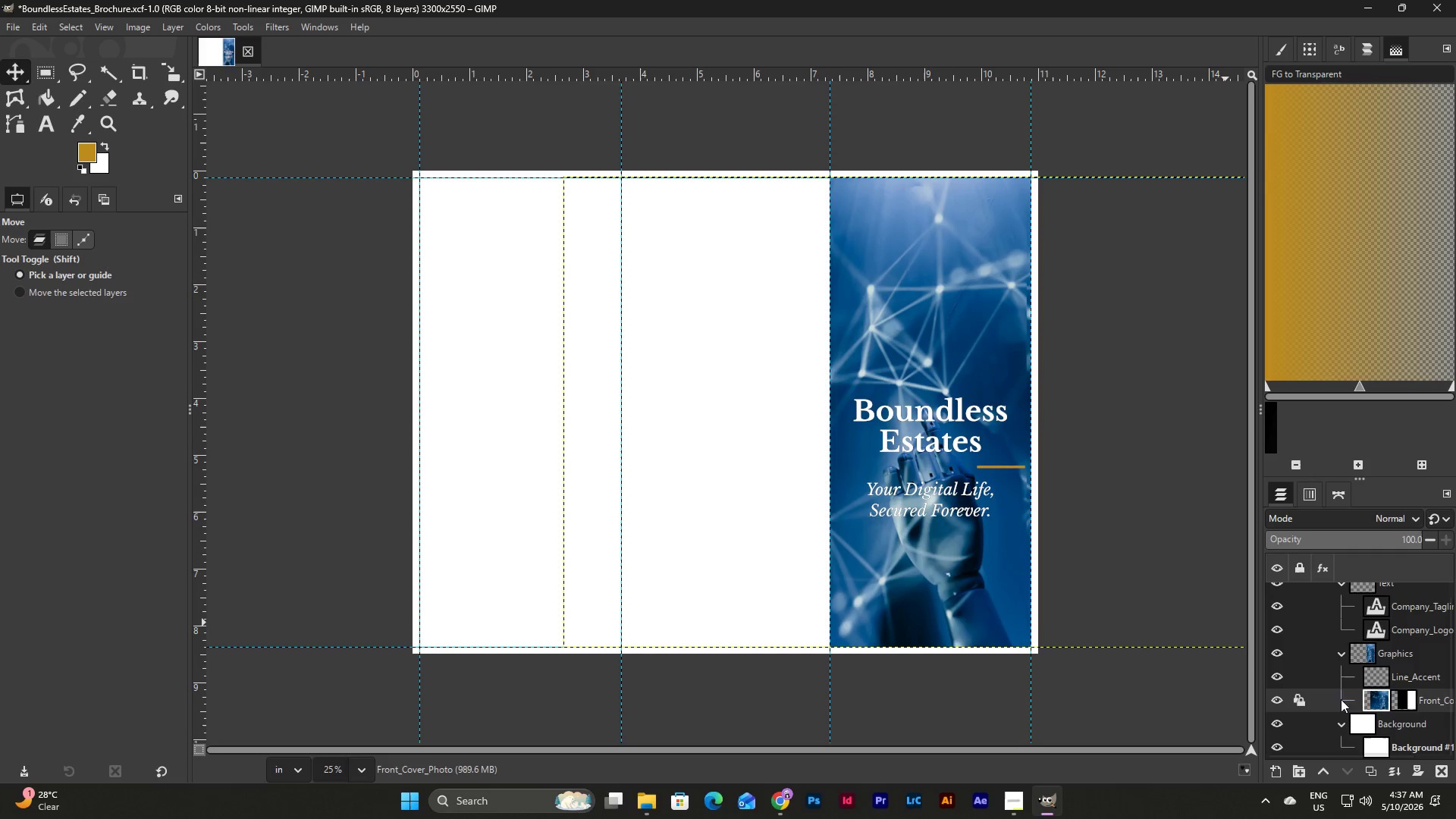 
left_click([1423, 673])
 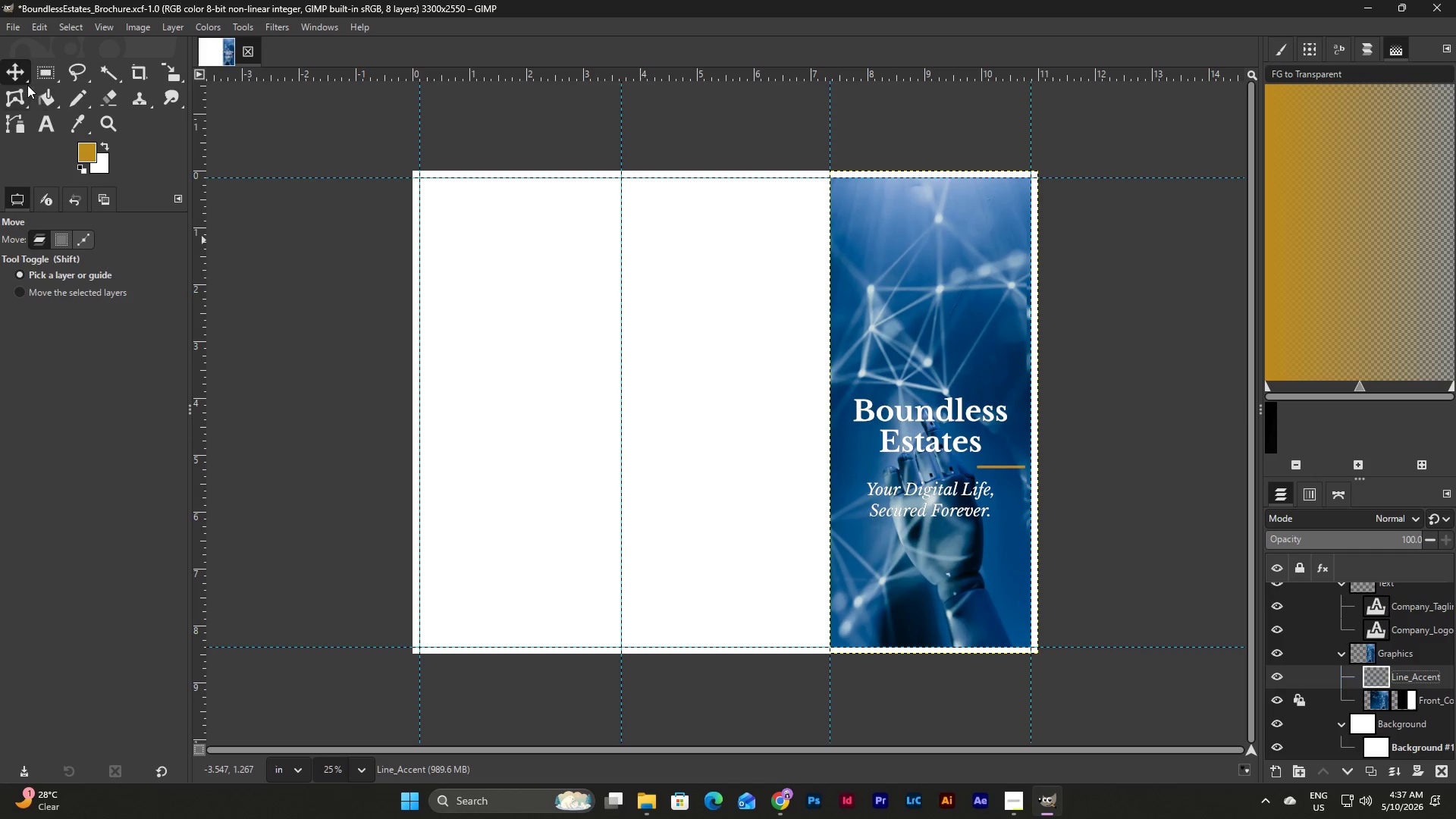 
left_click([26, 72])
 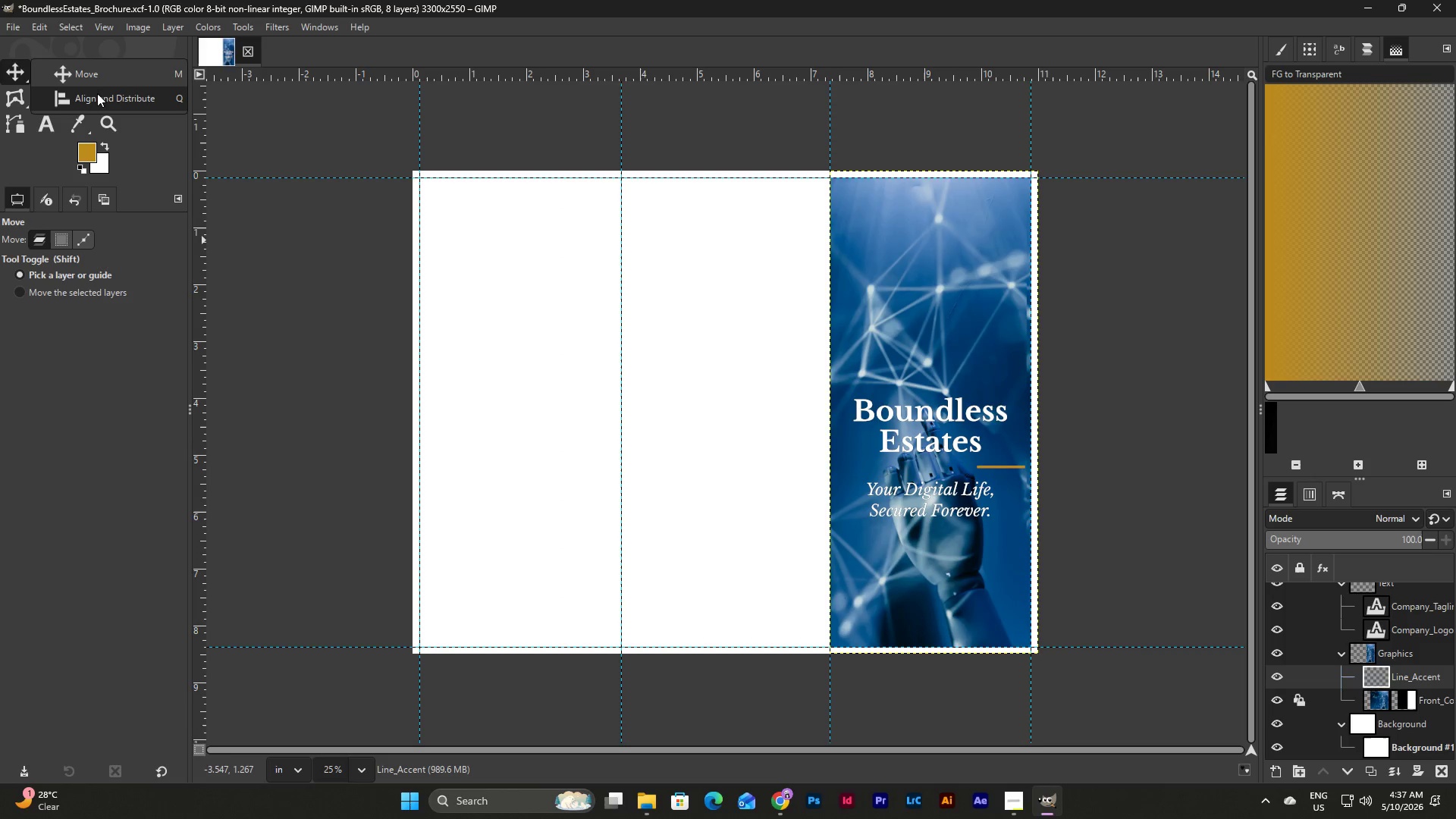 
left_click([98, 98])
 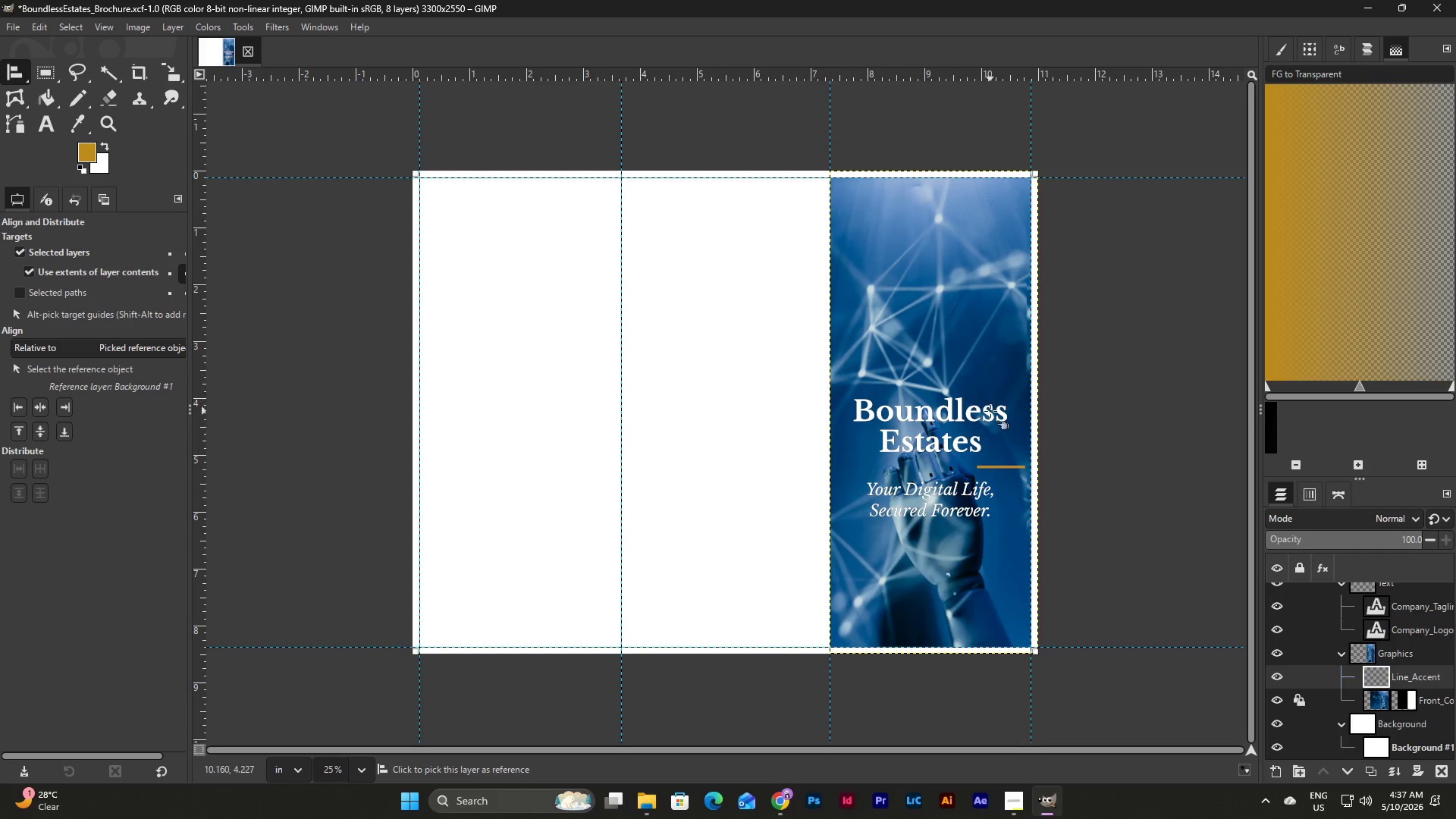 
left_click([934, 410])
 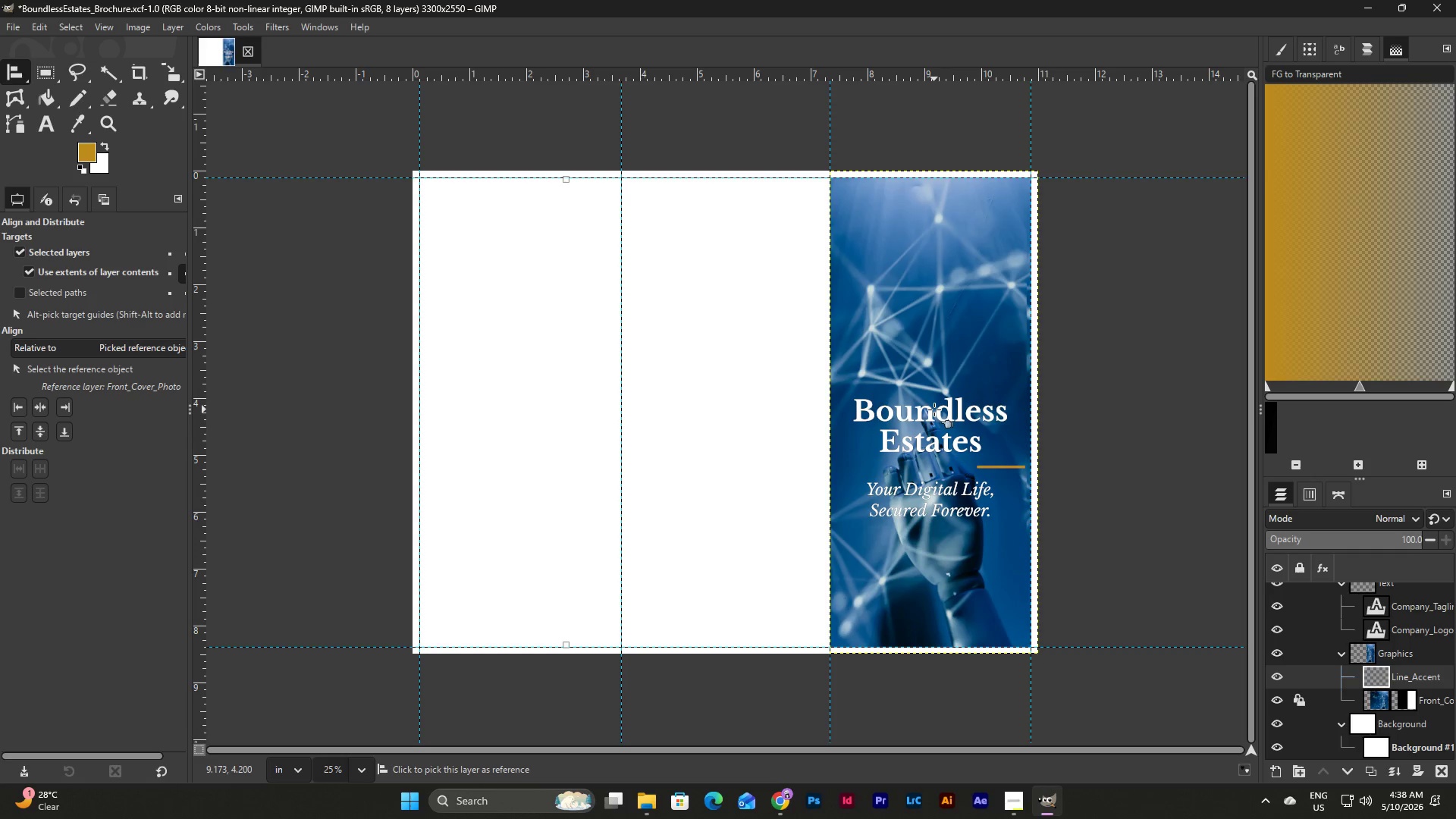 
left_click([933, 419])
 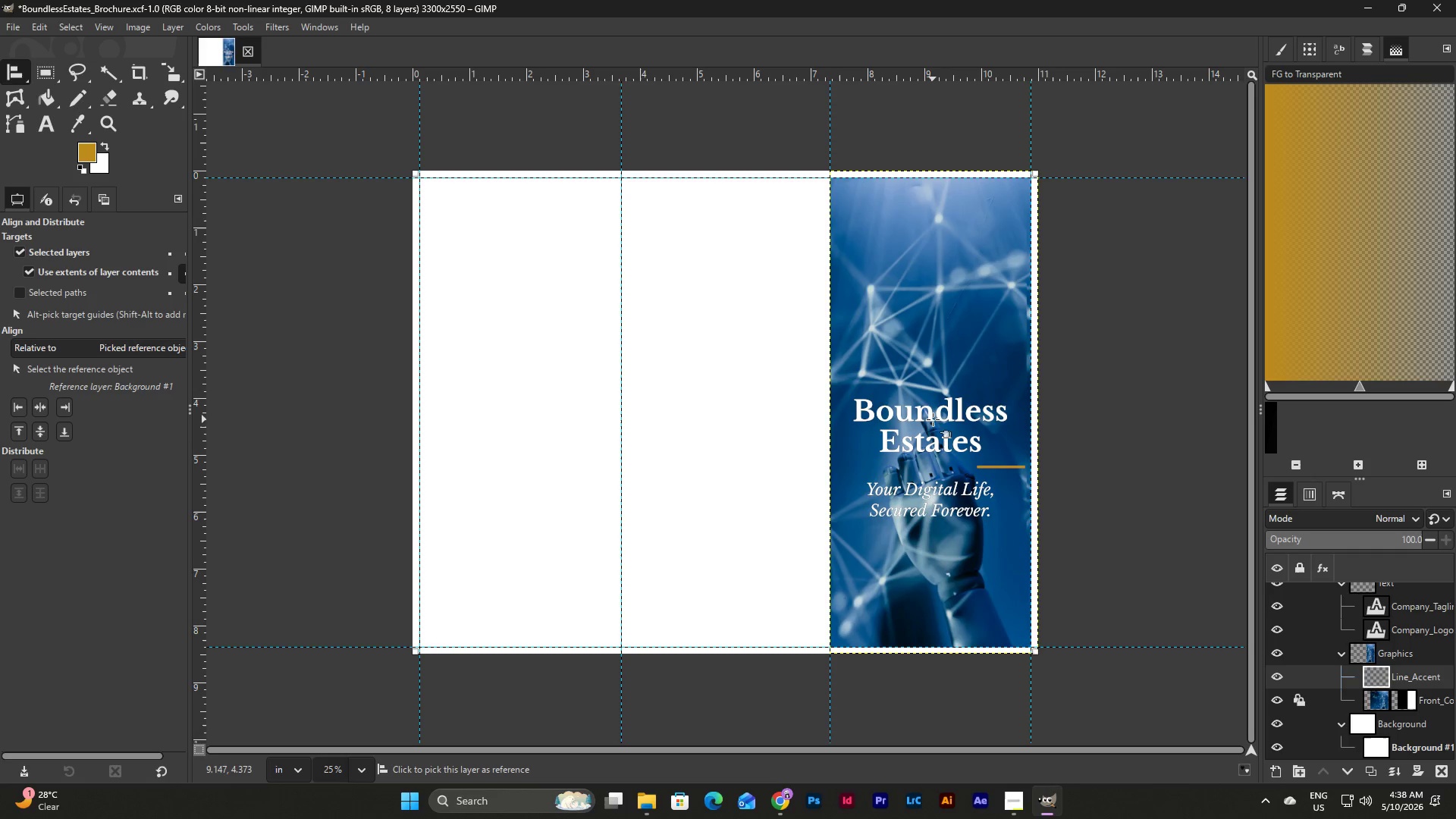 
left_click([933, 404])
 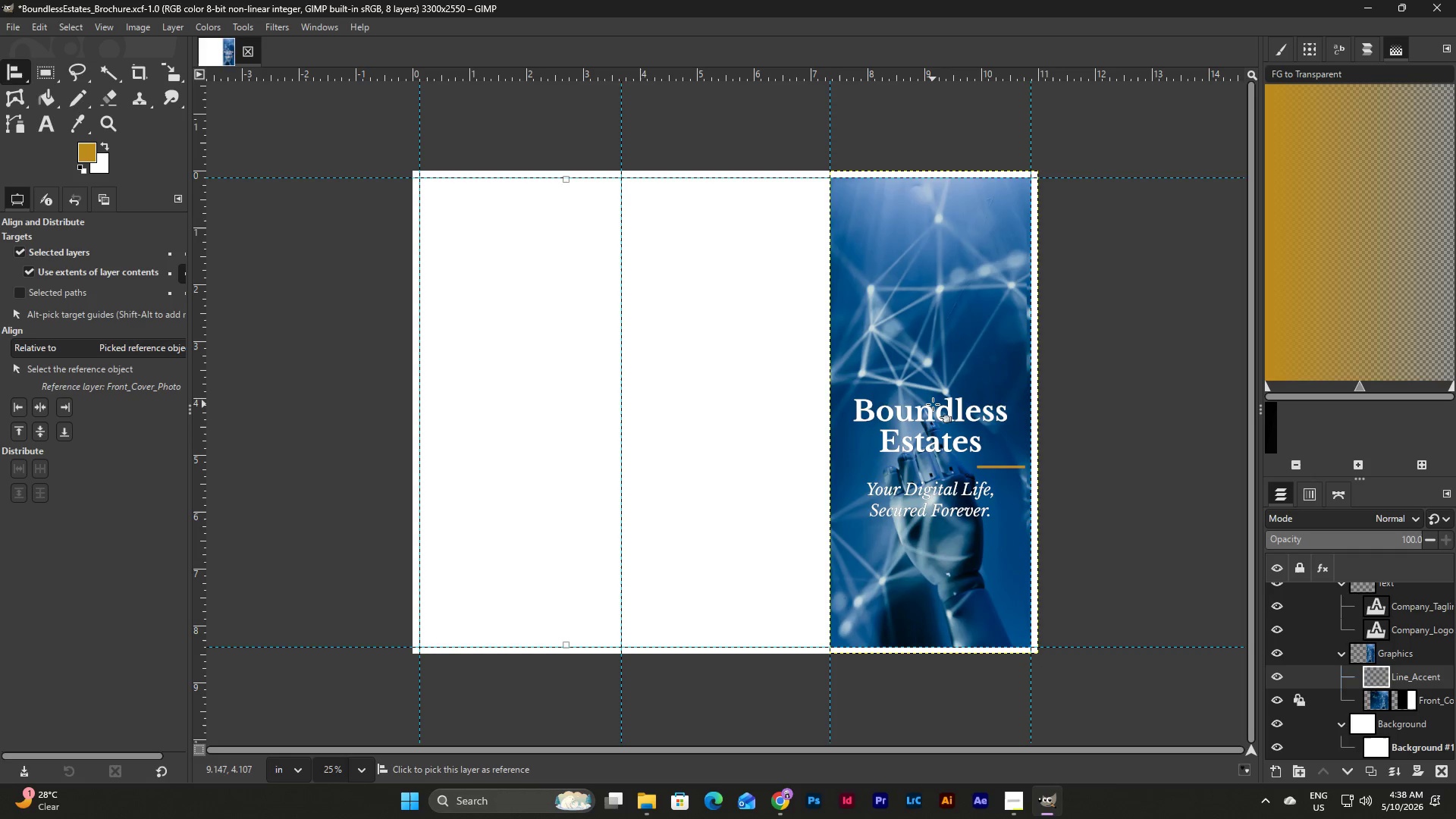 
left_click([916, 439])
 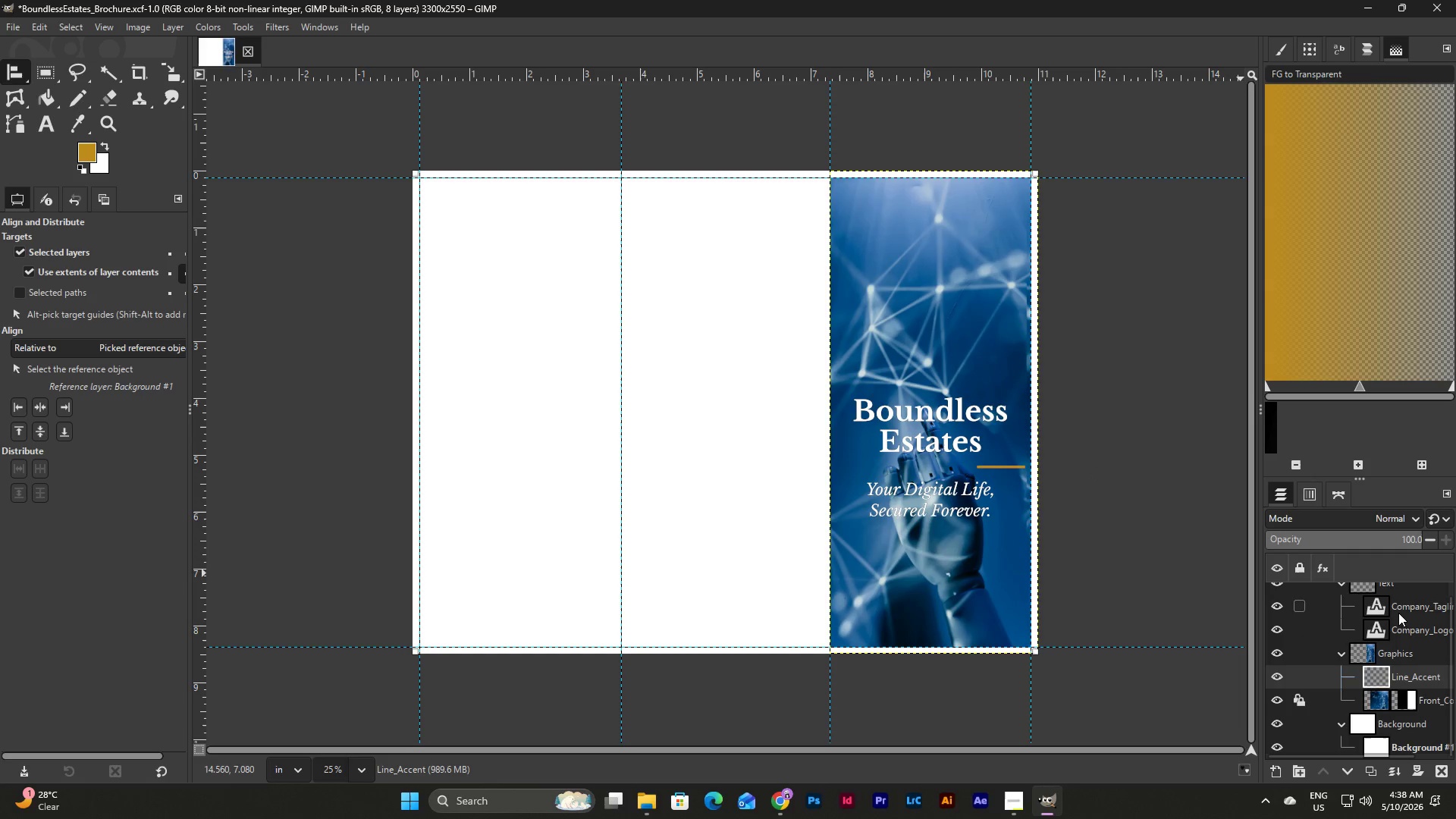 
scroll: coordinate [1392, 651], scroll_direction: up, amount: 2.0
 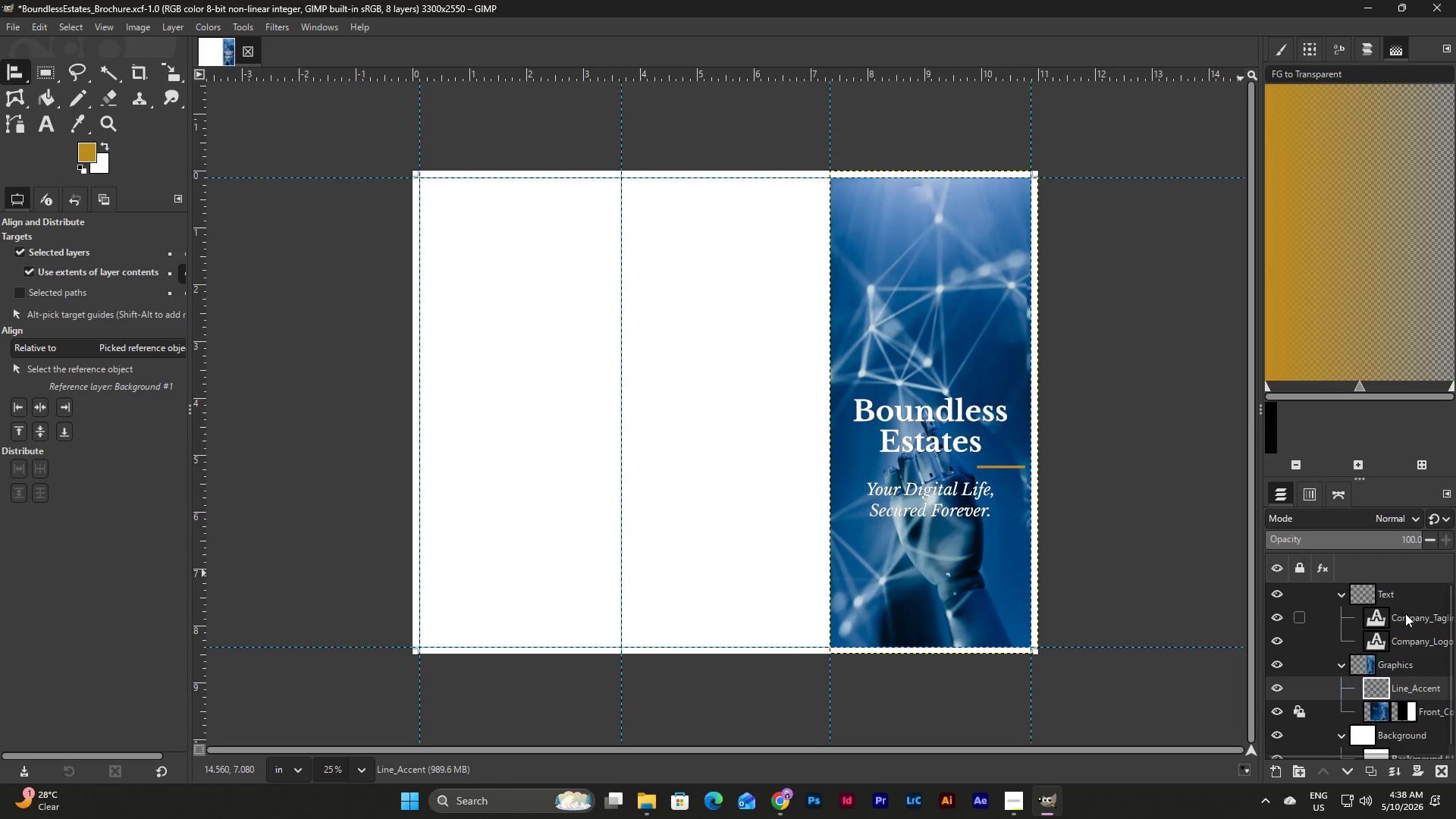 
left_click([1405, 613])
 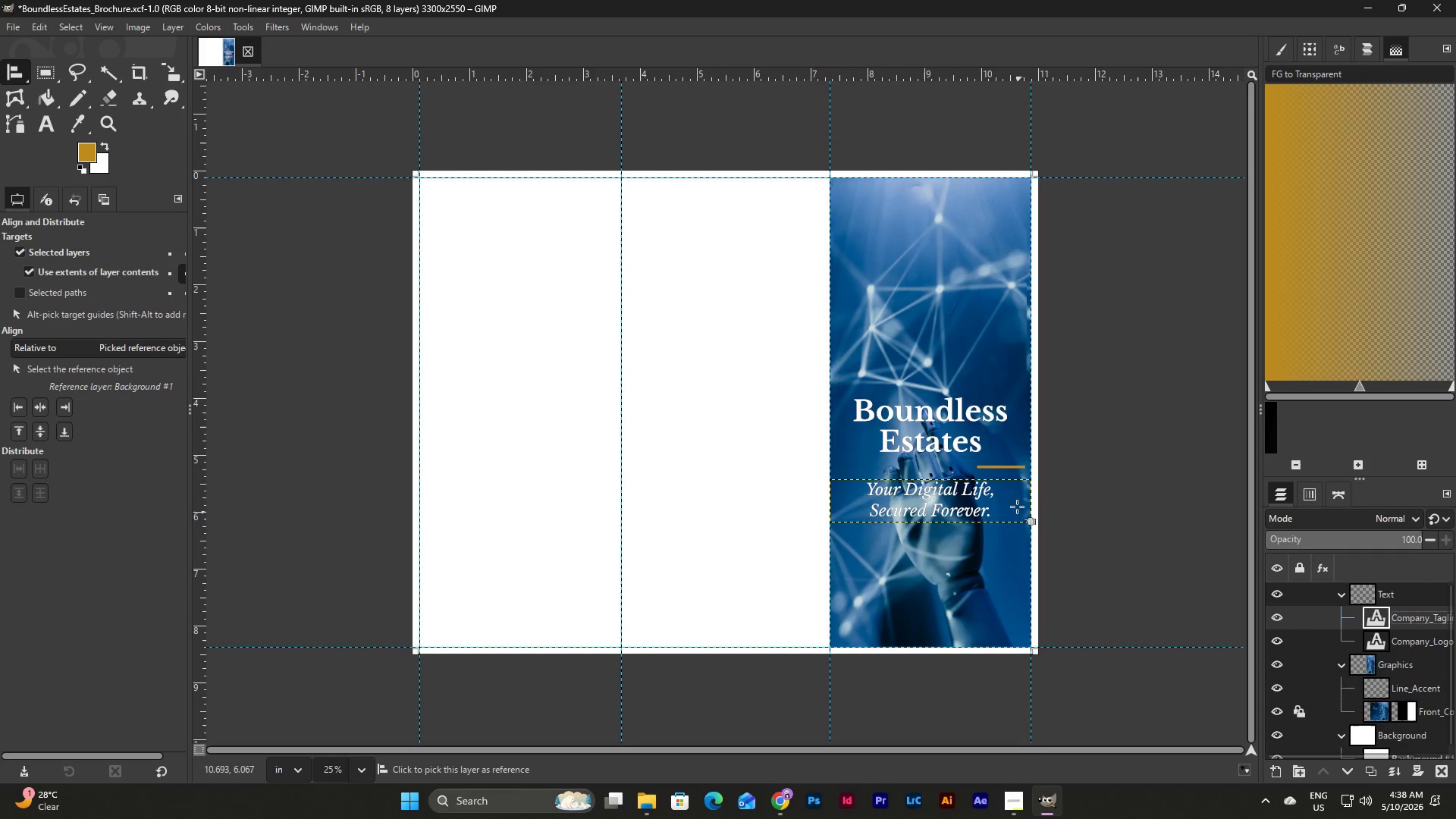 
left_click([952, 431])
 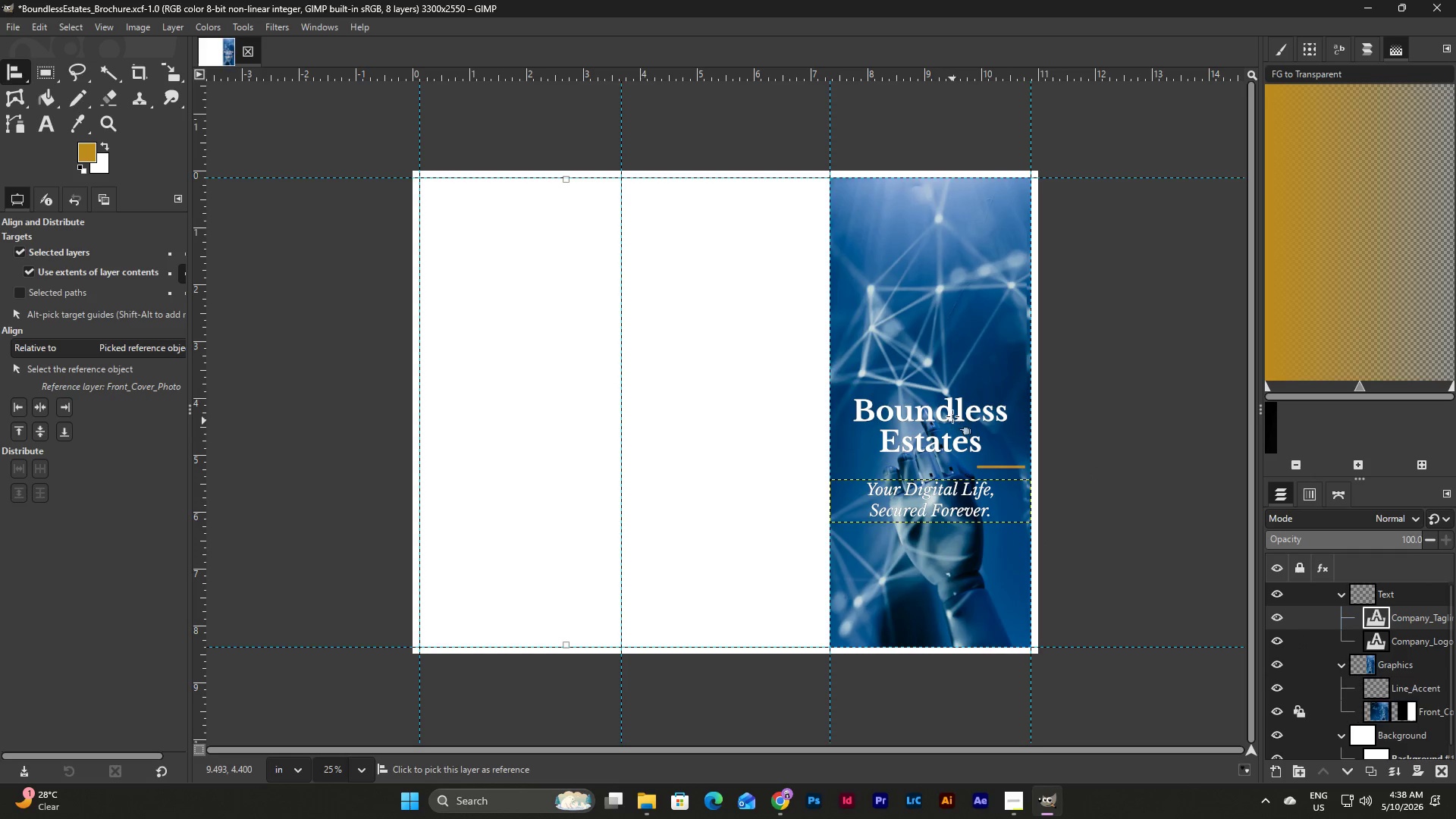 
left_click([952, 416])
 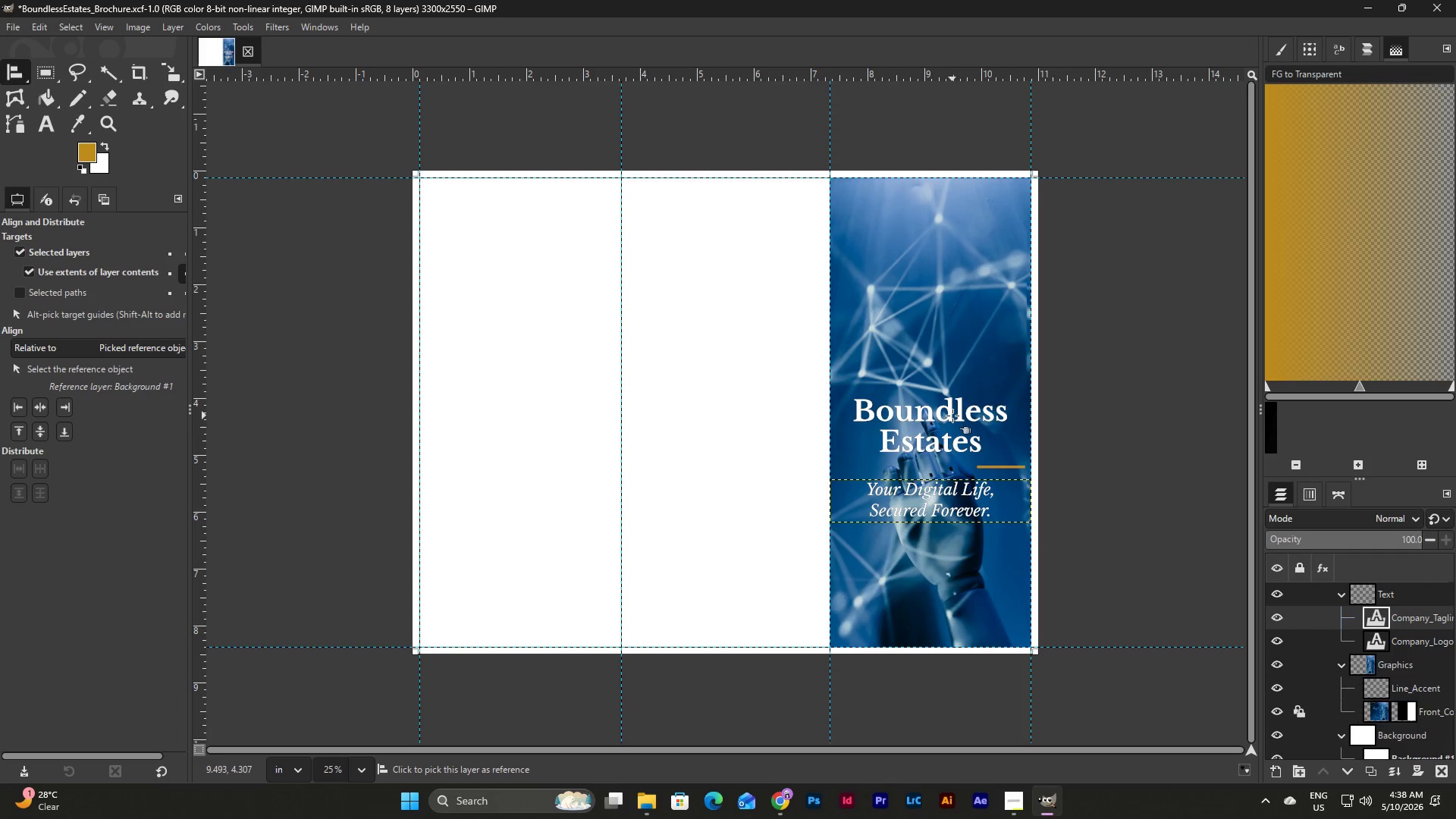 
left_click([952, 416])
 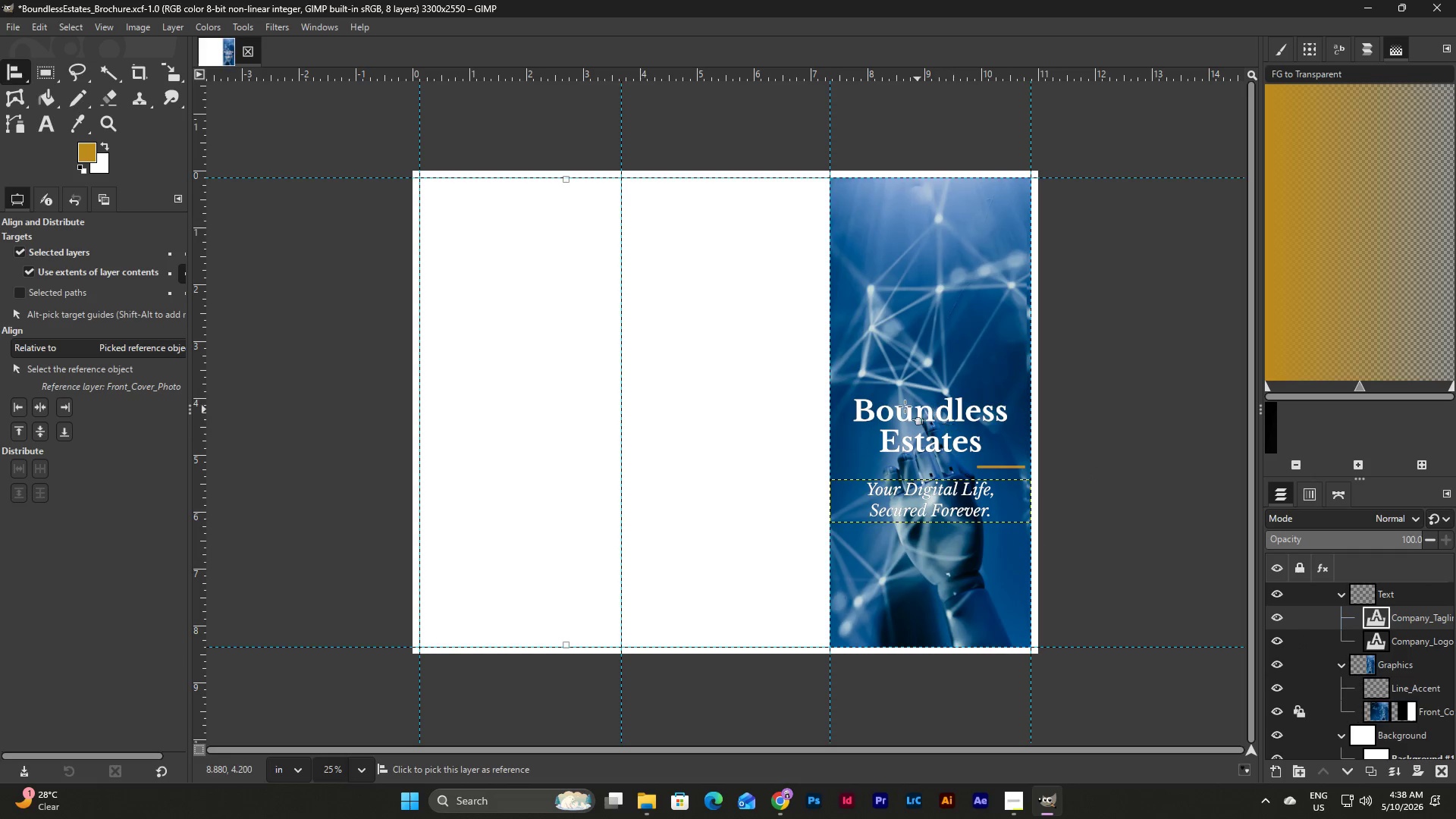 
left_click_drag(start_coordinate=[905, 406], to_coordinate=[909, 422])
 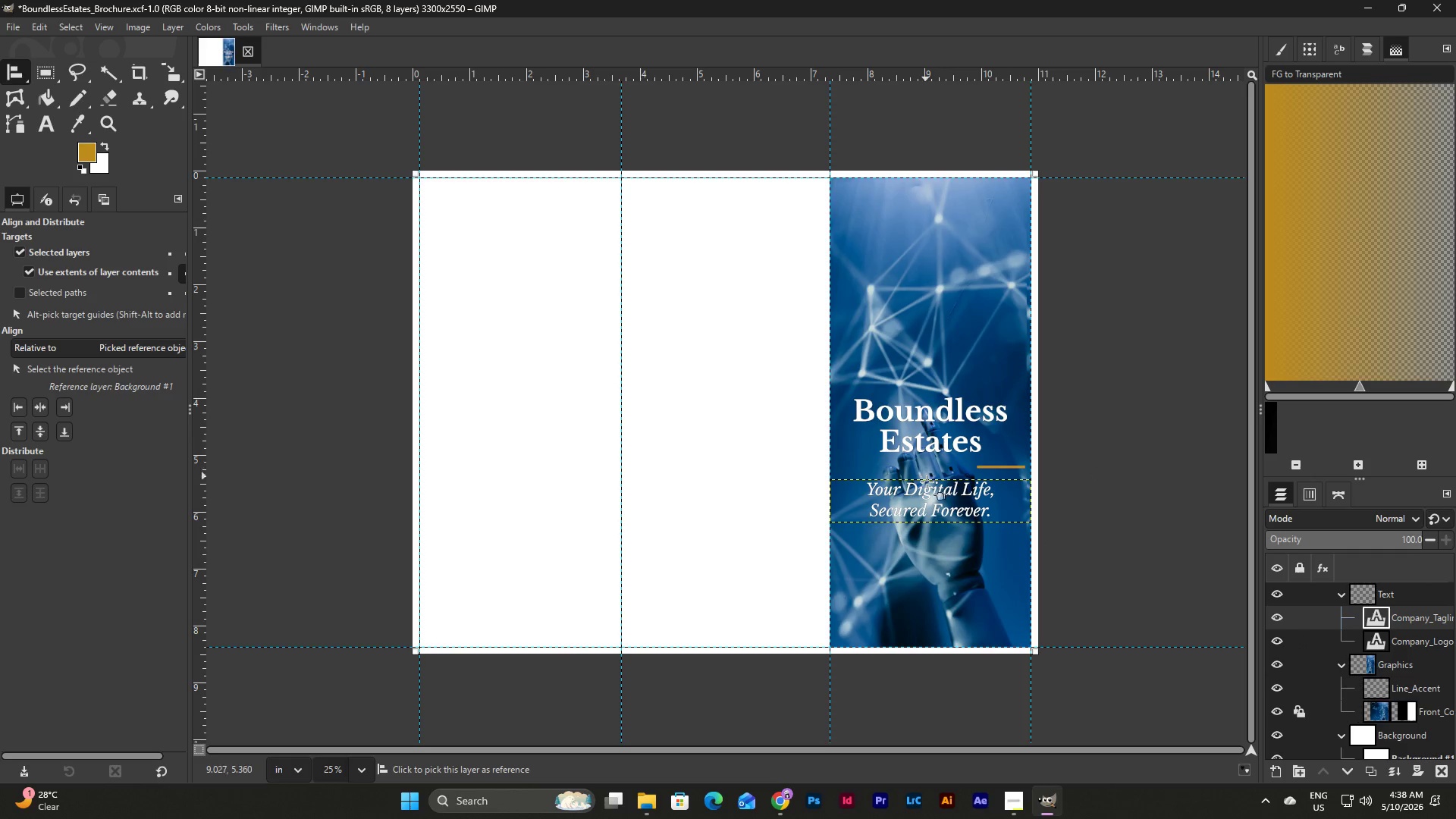 
left_click([928, 499])
 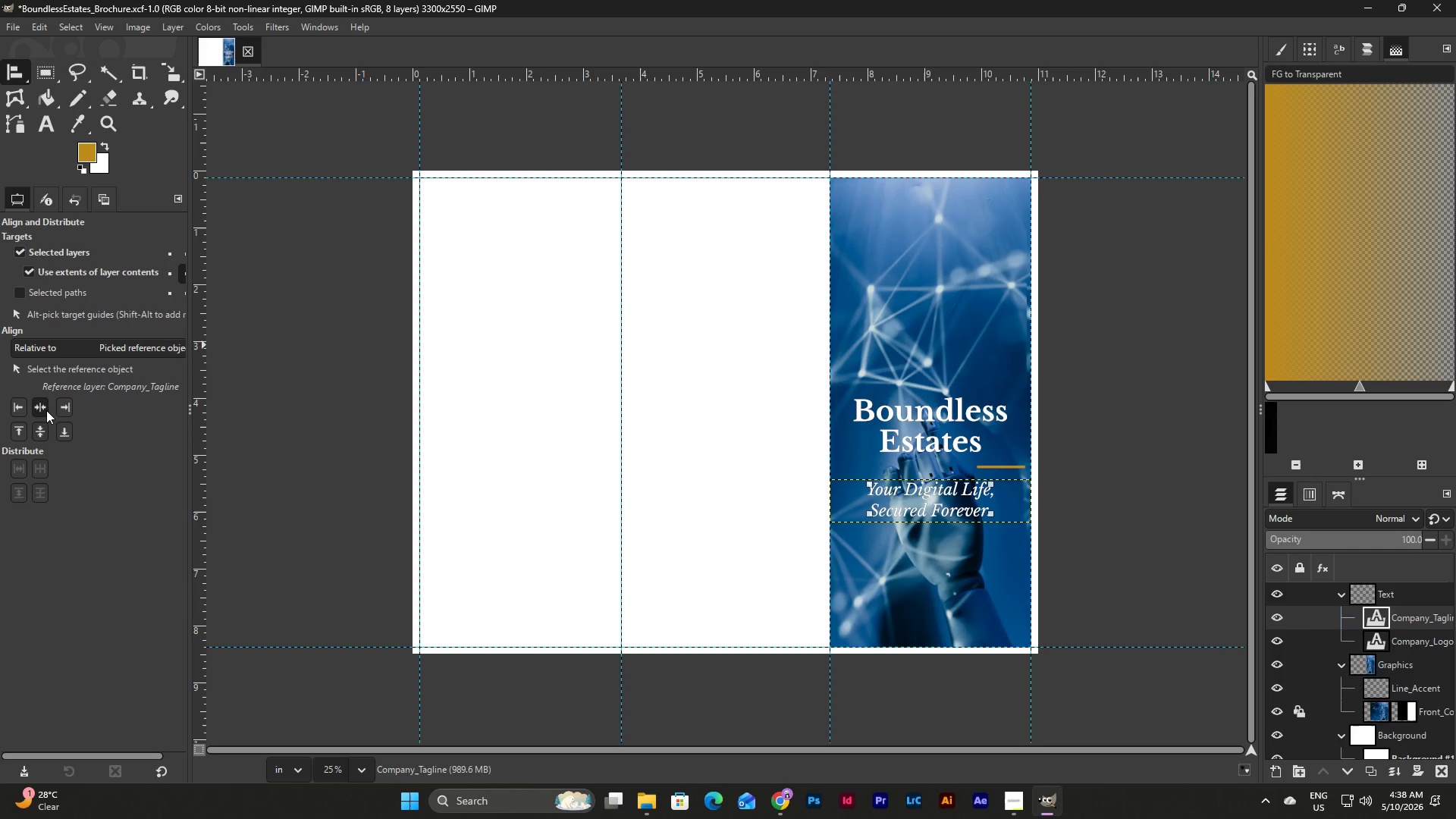 
left_click([43, 408])
 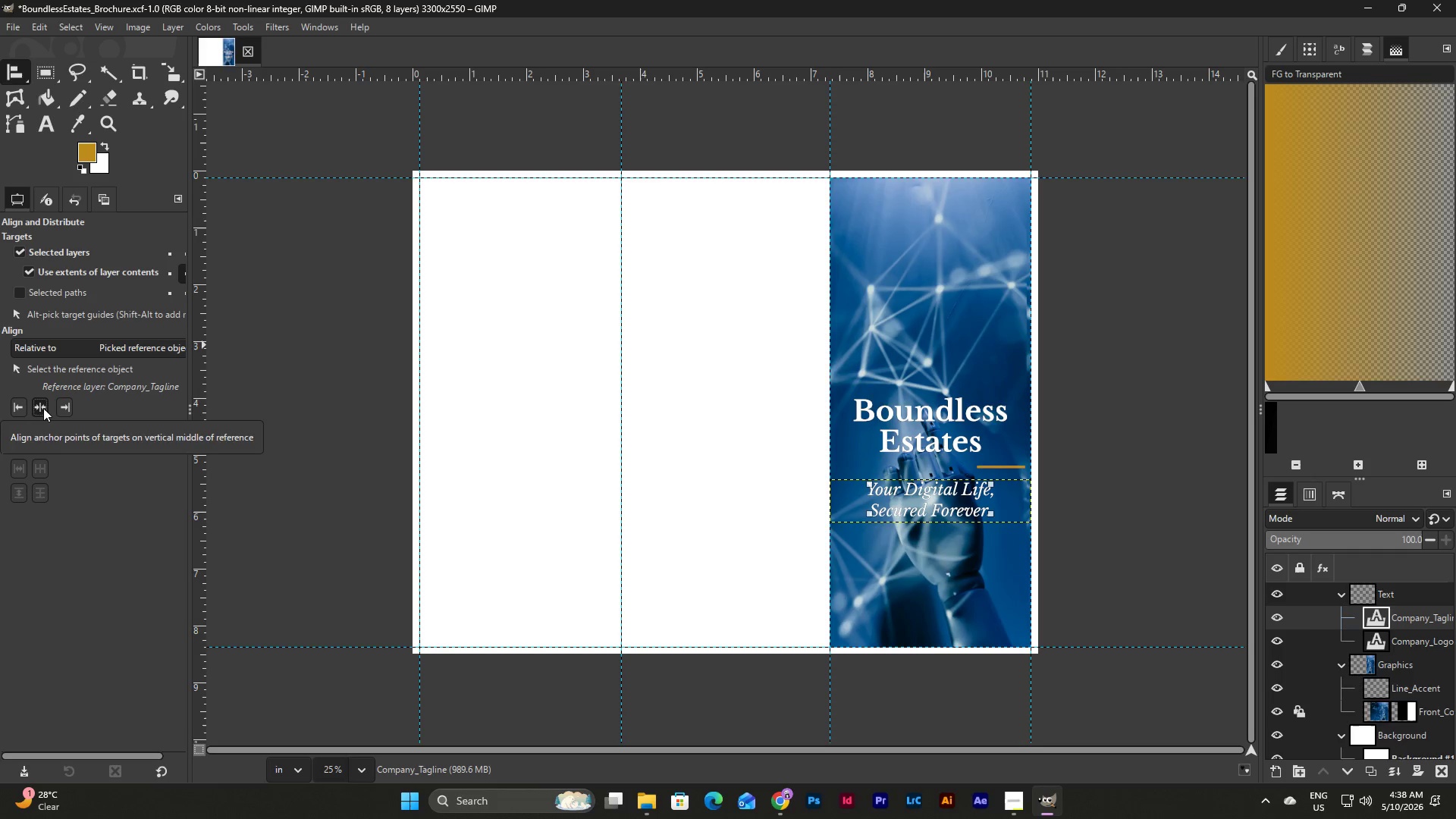 
double_click([43, 408])
 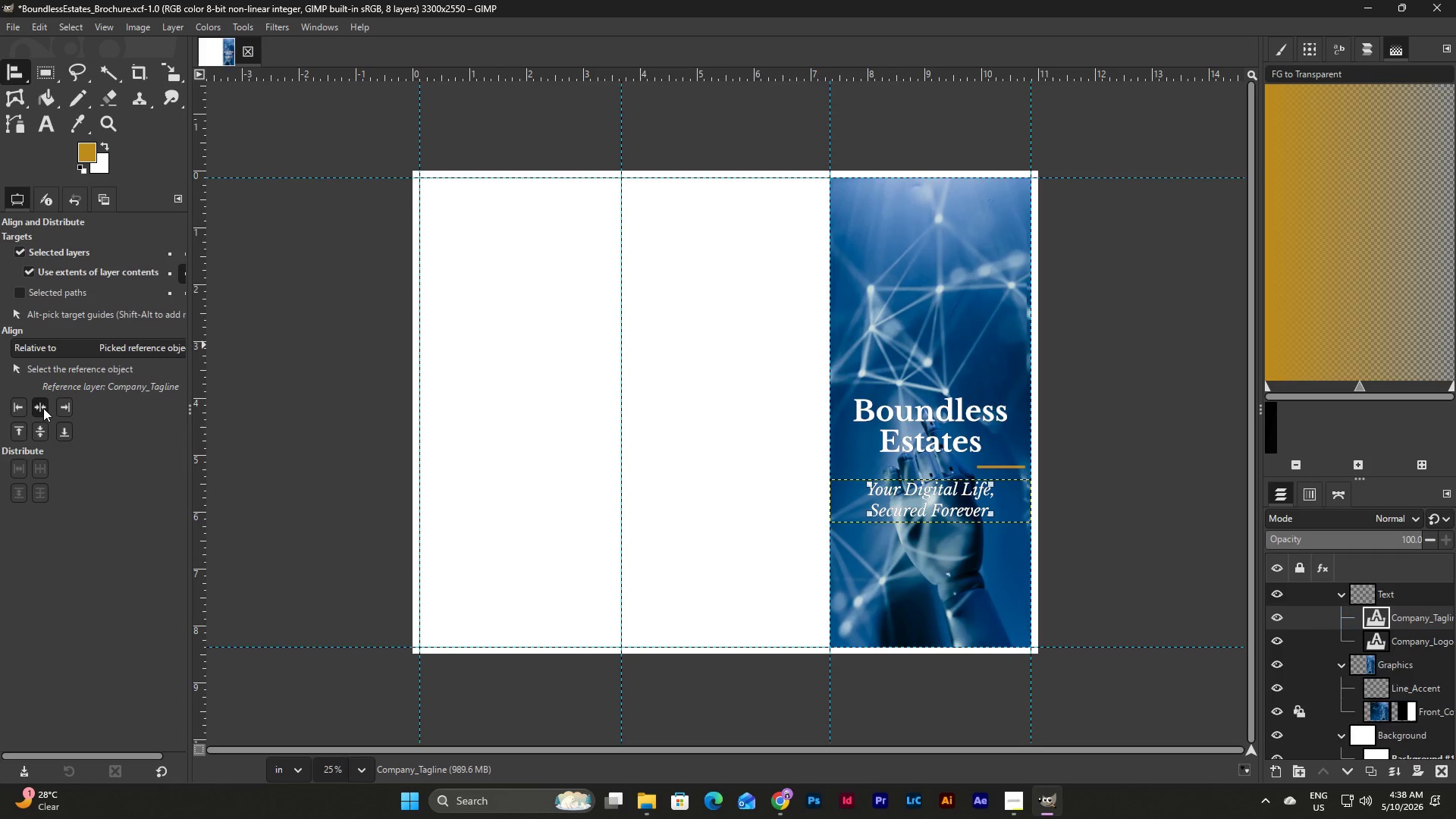 
triple_click([43, 408])
 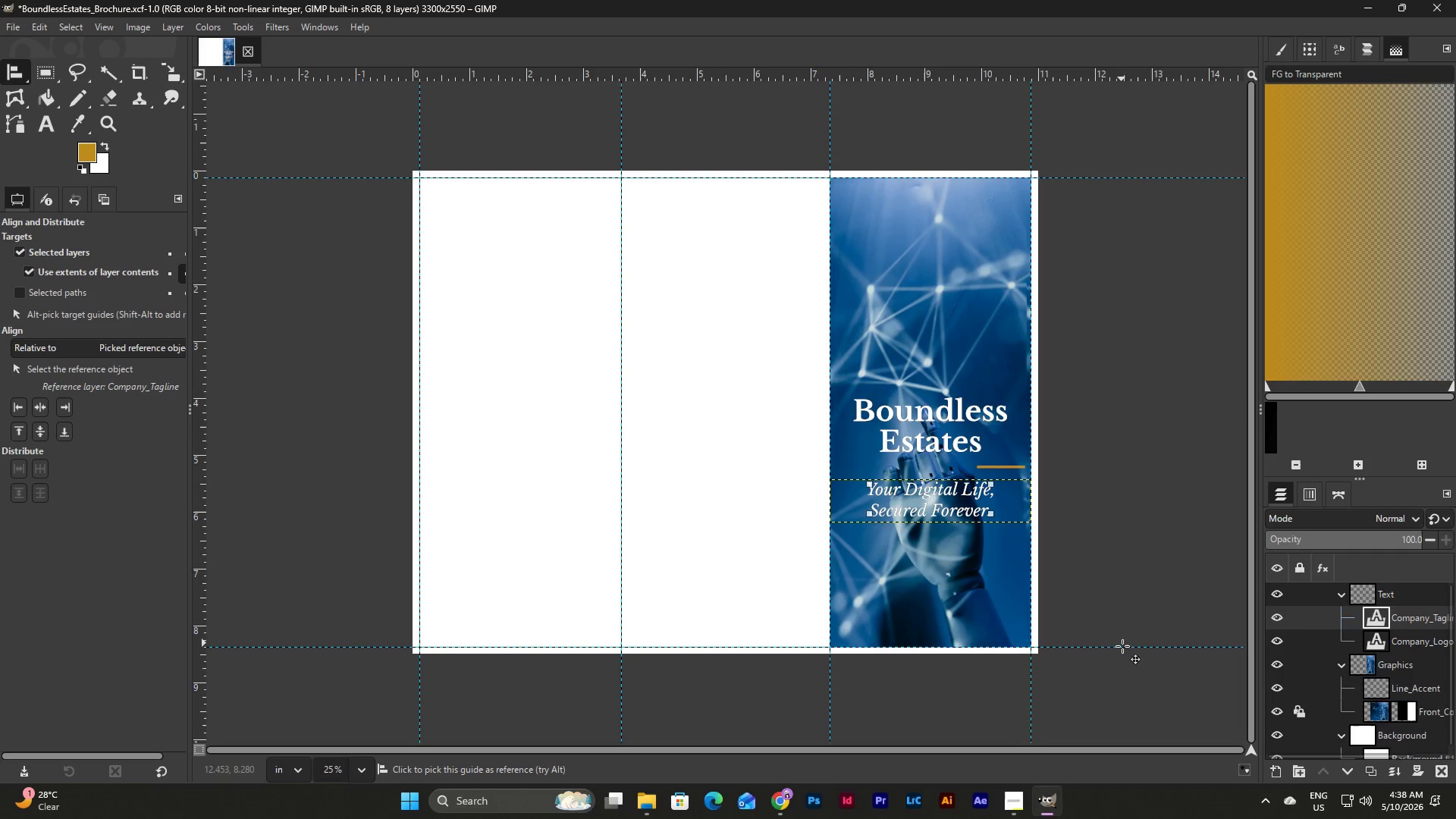 
wait(6.42)
 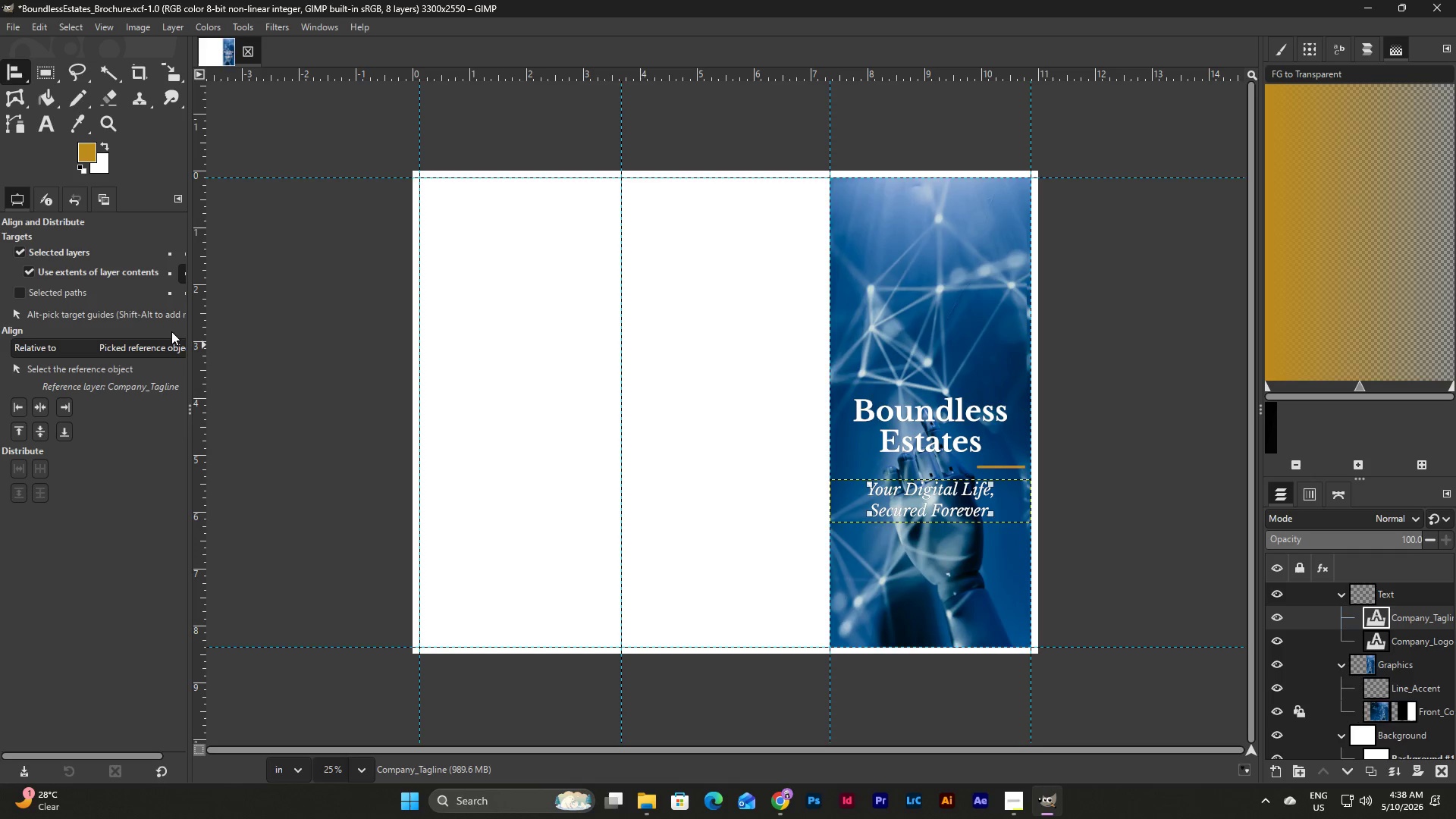 
left_click([1420, 688])
 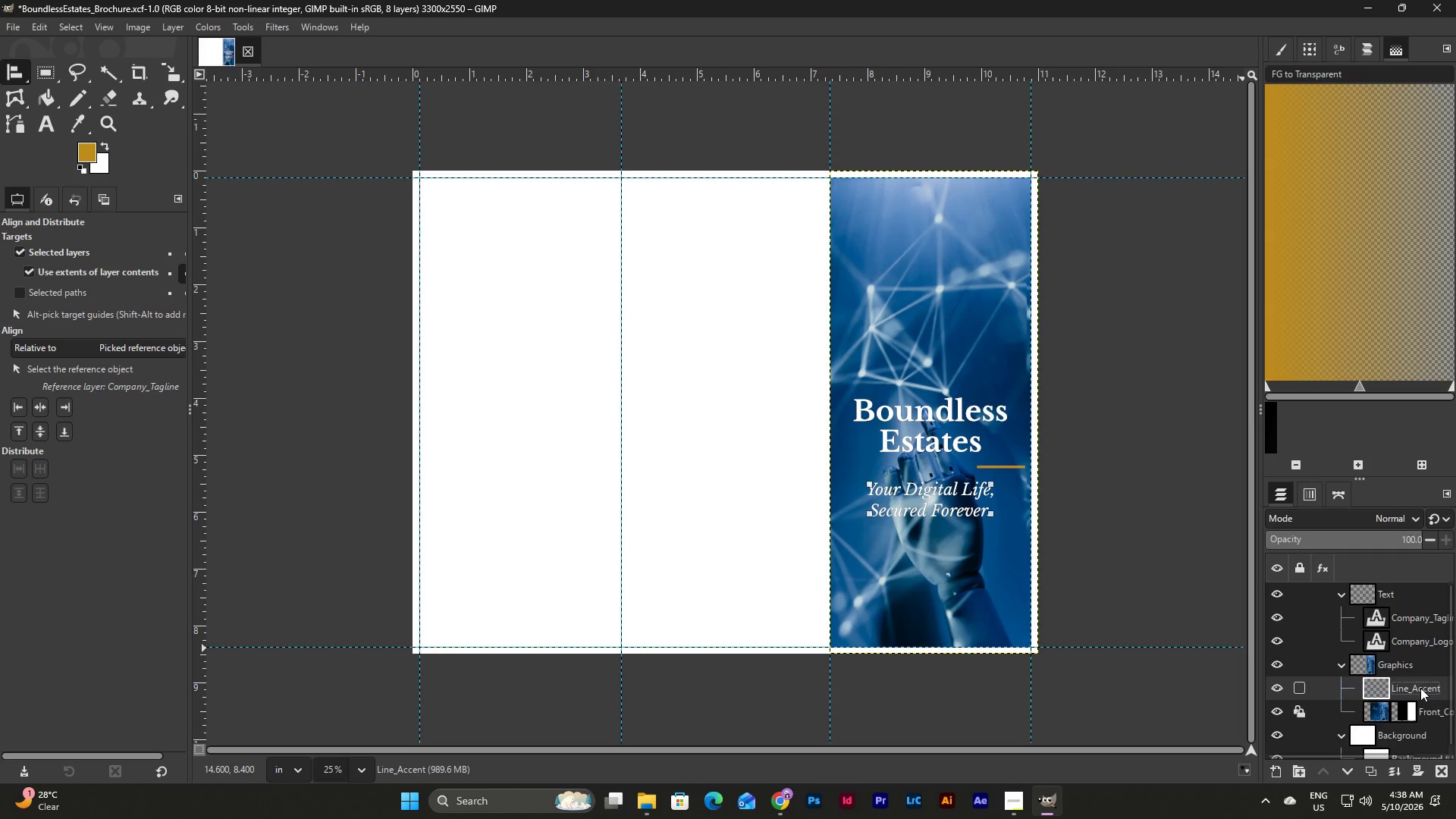 
left_click([1420, 688])
 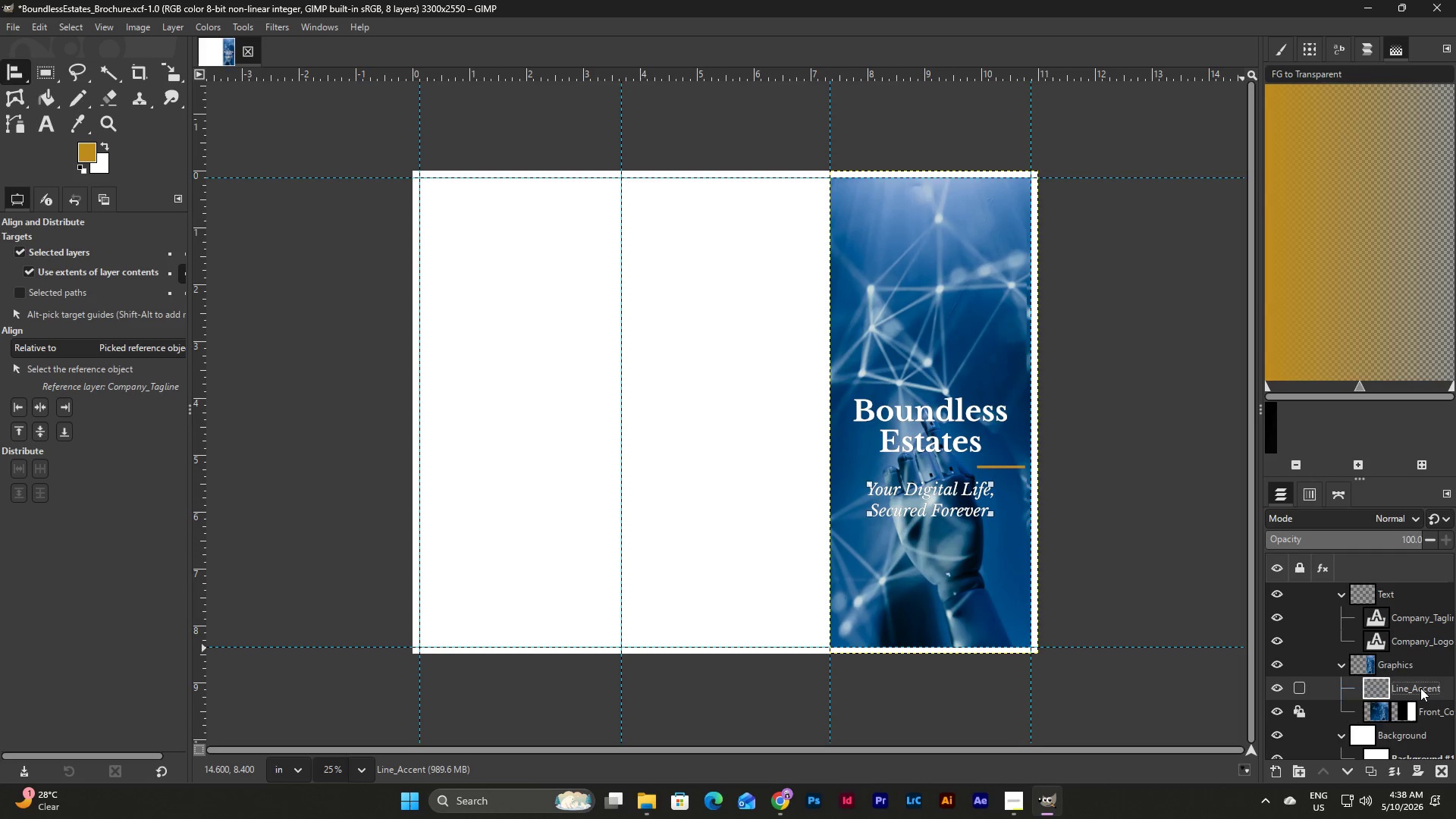 
double_click([1420, 688])
 